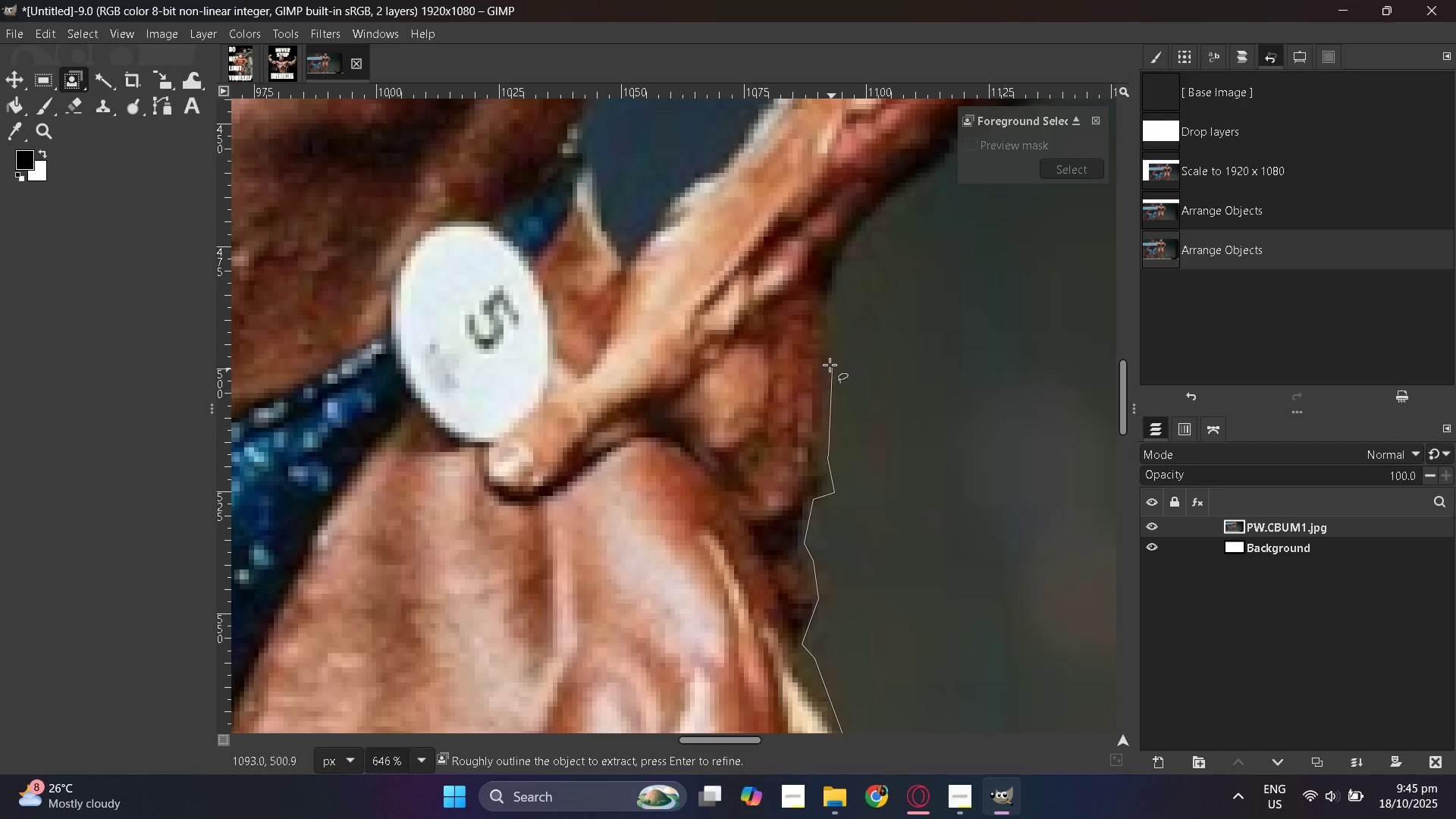 
left_click([830, 347])
 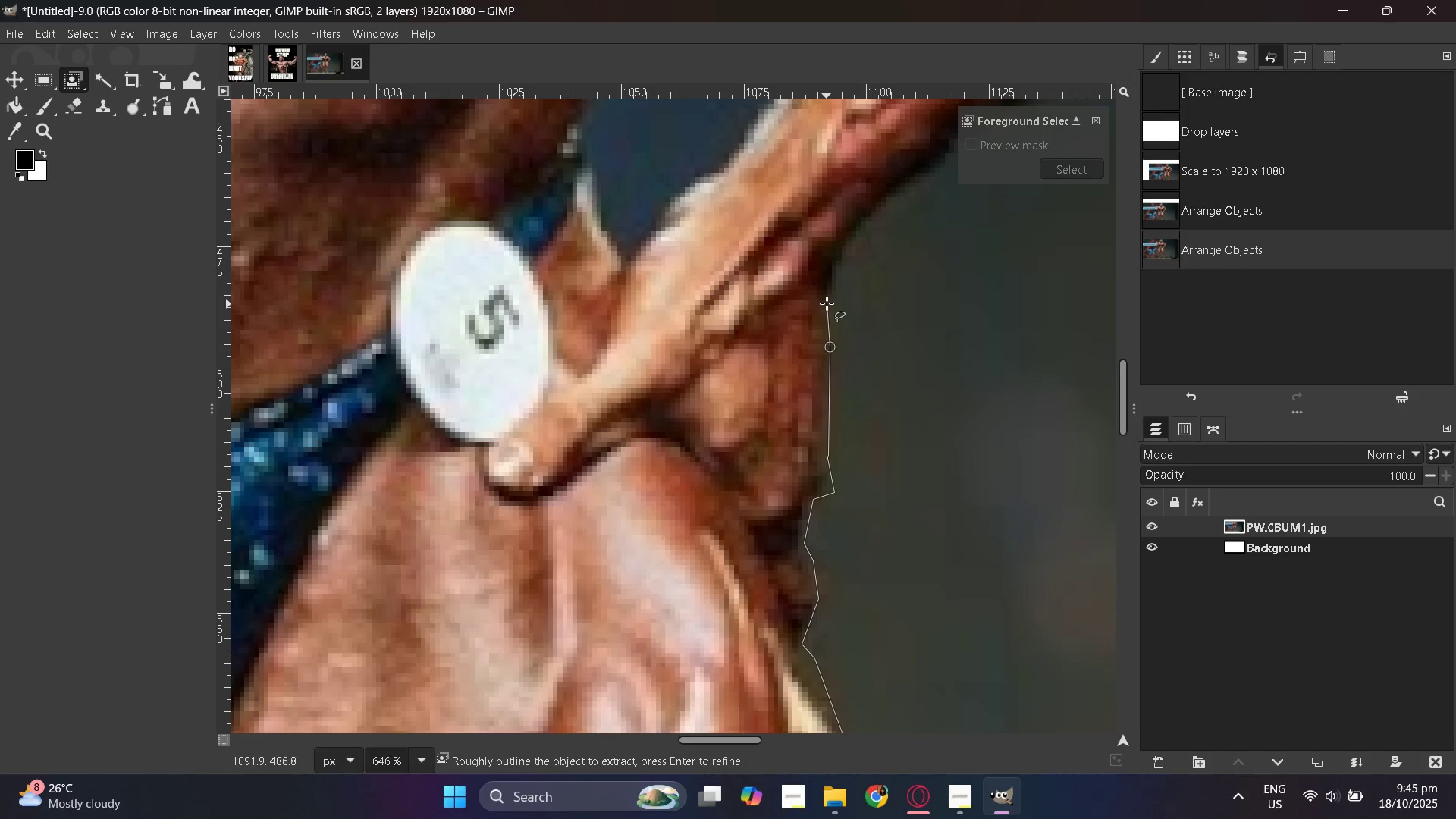 
left_click([827, 303])
 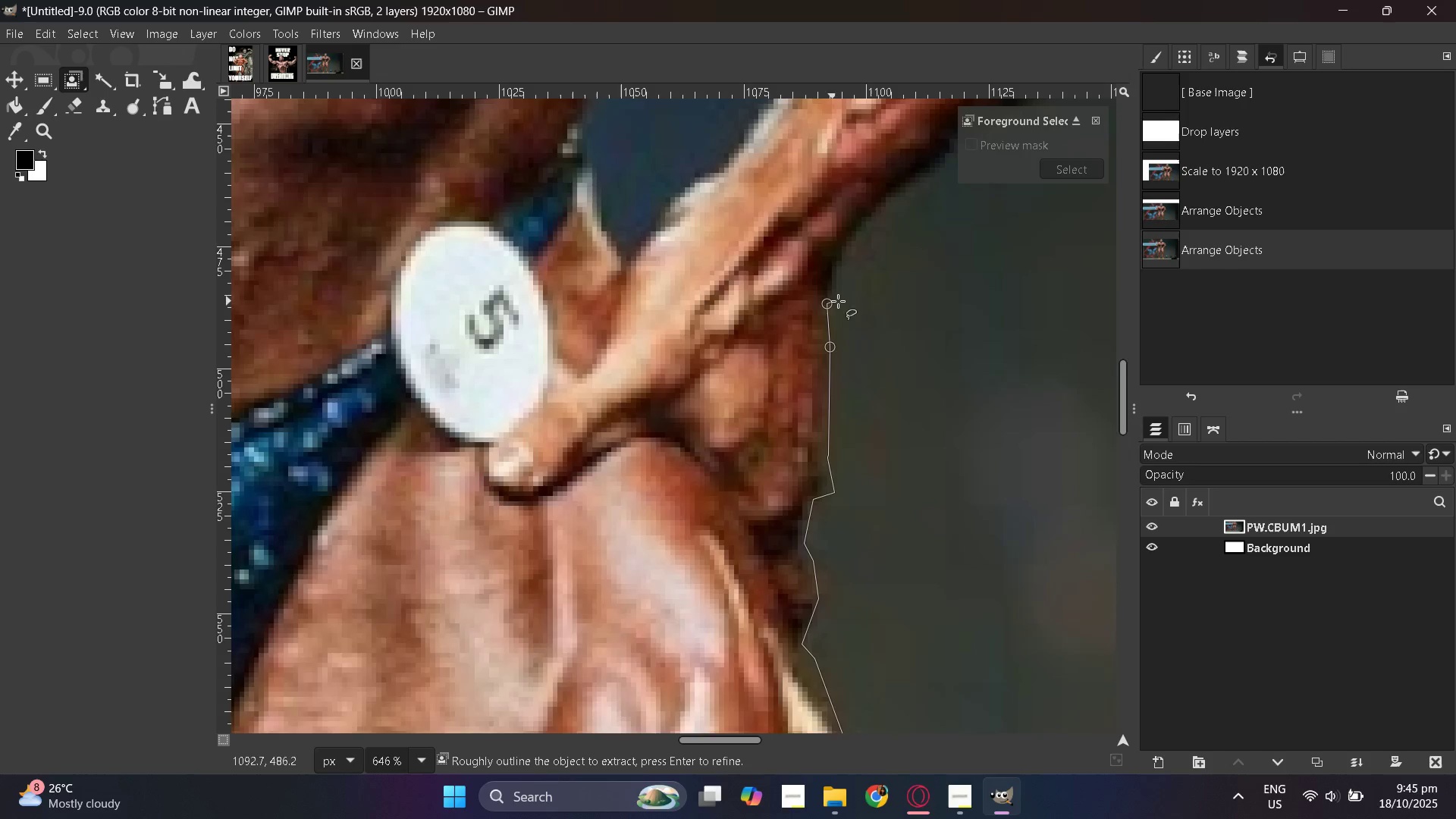 
scroll: coordinate [855, 310], scroll_direction: up, amount: 3.0
 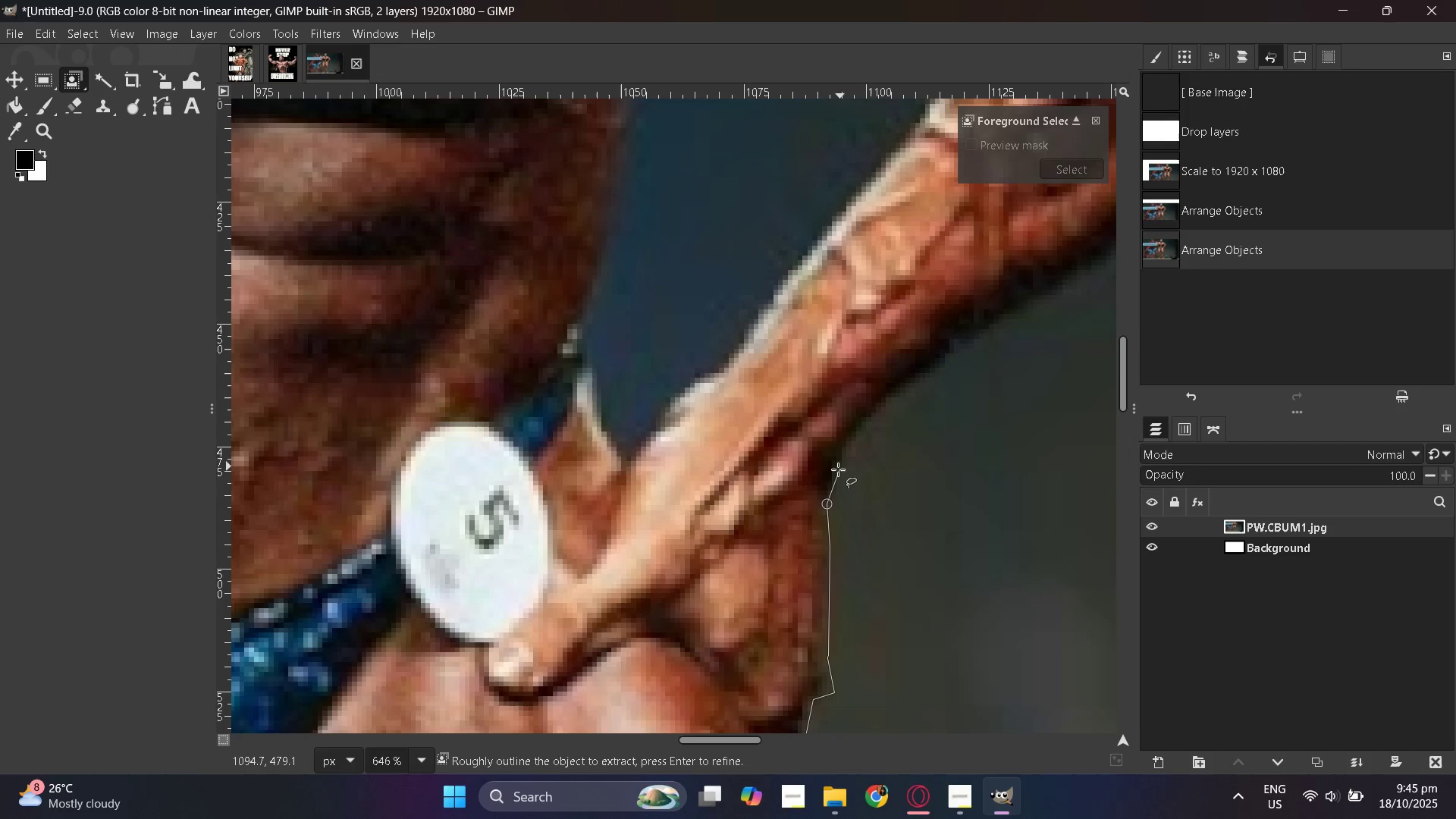 
left_click([837, 472])
 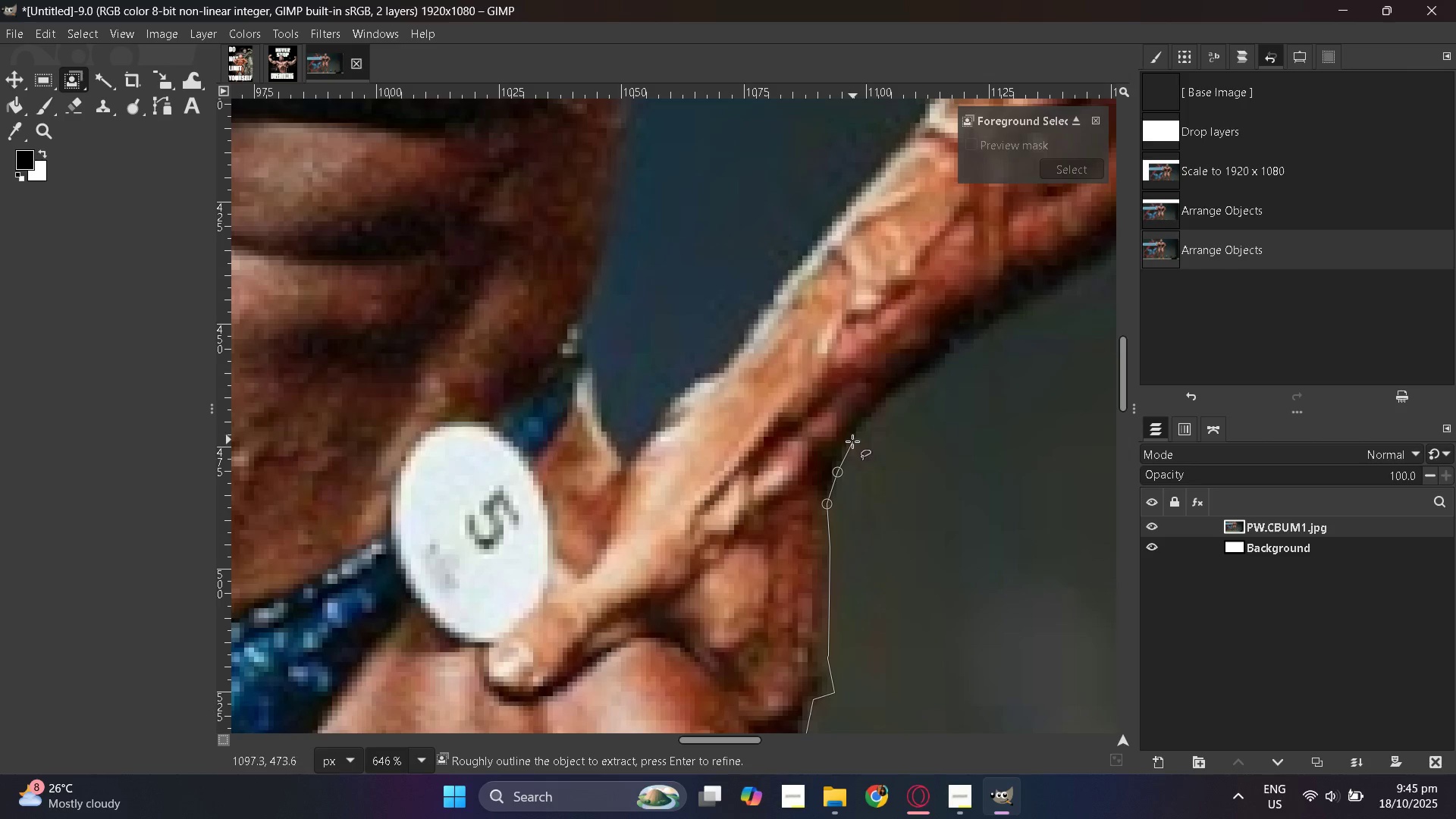 
left_click([852, 441])
 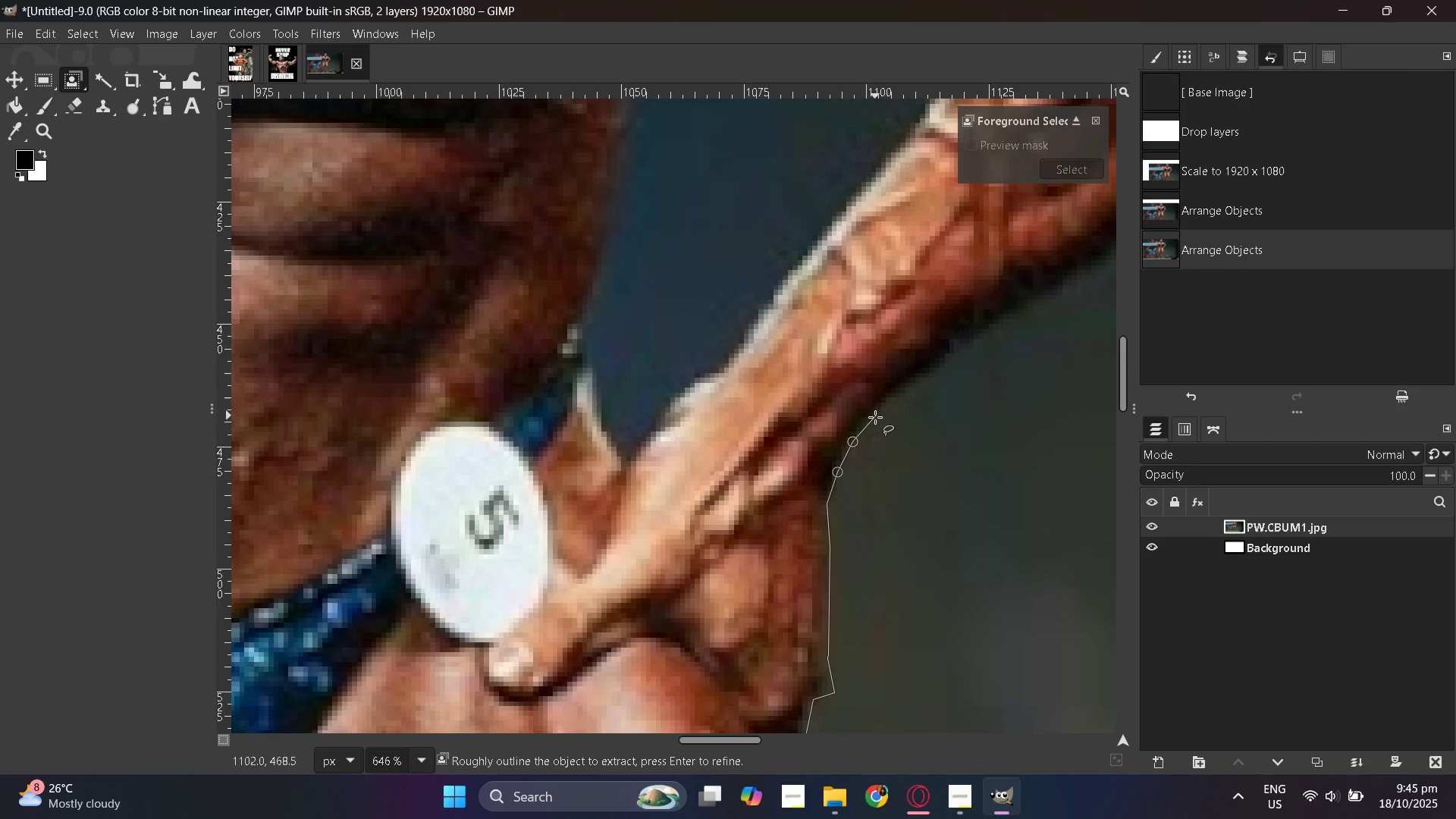 
left_click([871, 418])
 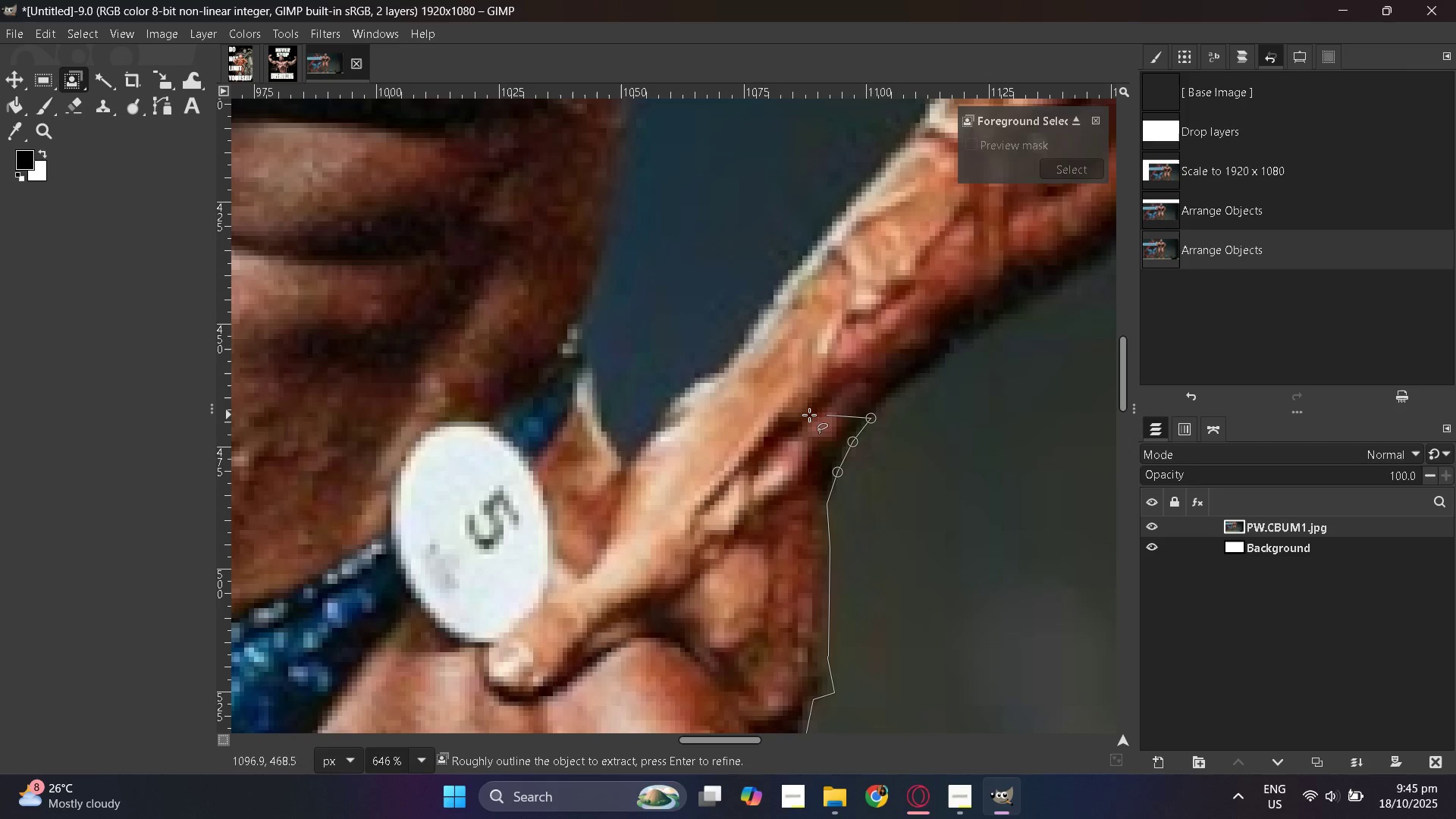 
hold_key(key=ControlLeft, duration=0.55)
scroll: coordinate [839, 416], scroll_direction: down, amount: 5.0
 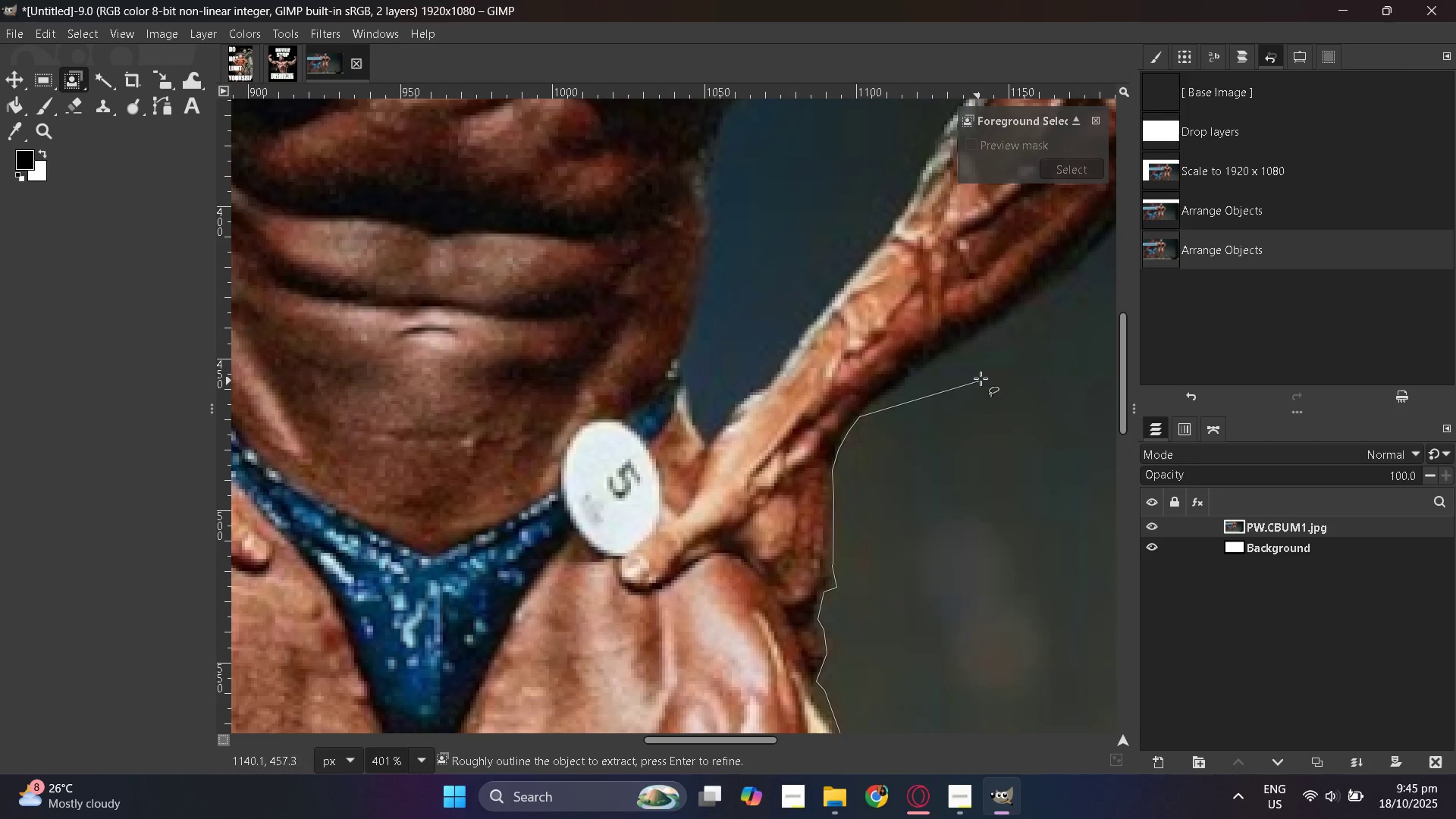 
hold_key(key=ControlLeft, duration=0.34)
scroll: coordinate [1010, 353], scroll_direction: down, amount: 4.0
 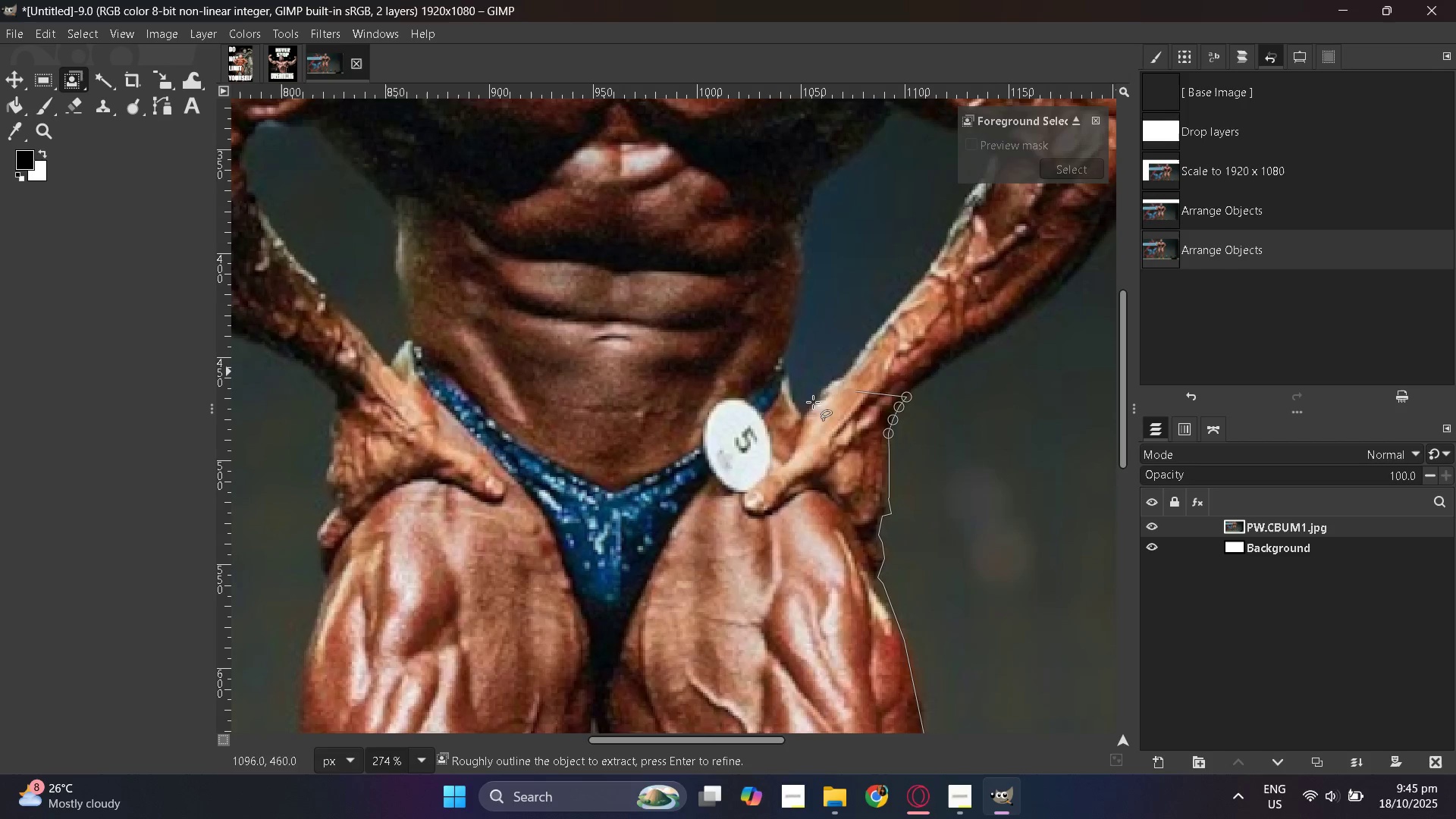 
hold_key(key=ControlLeft, duration=0.33)
scroll: coordinate [595, 405], scroll_direction: down, amount: 4.0
 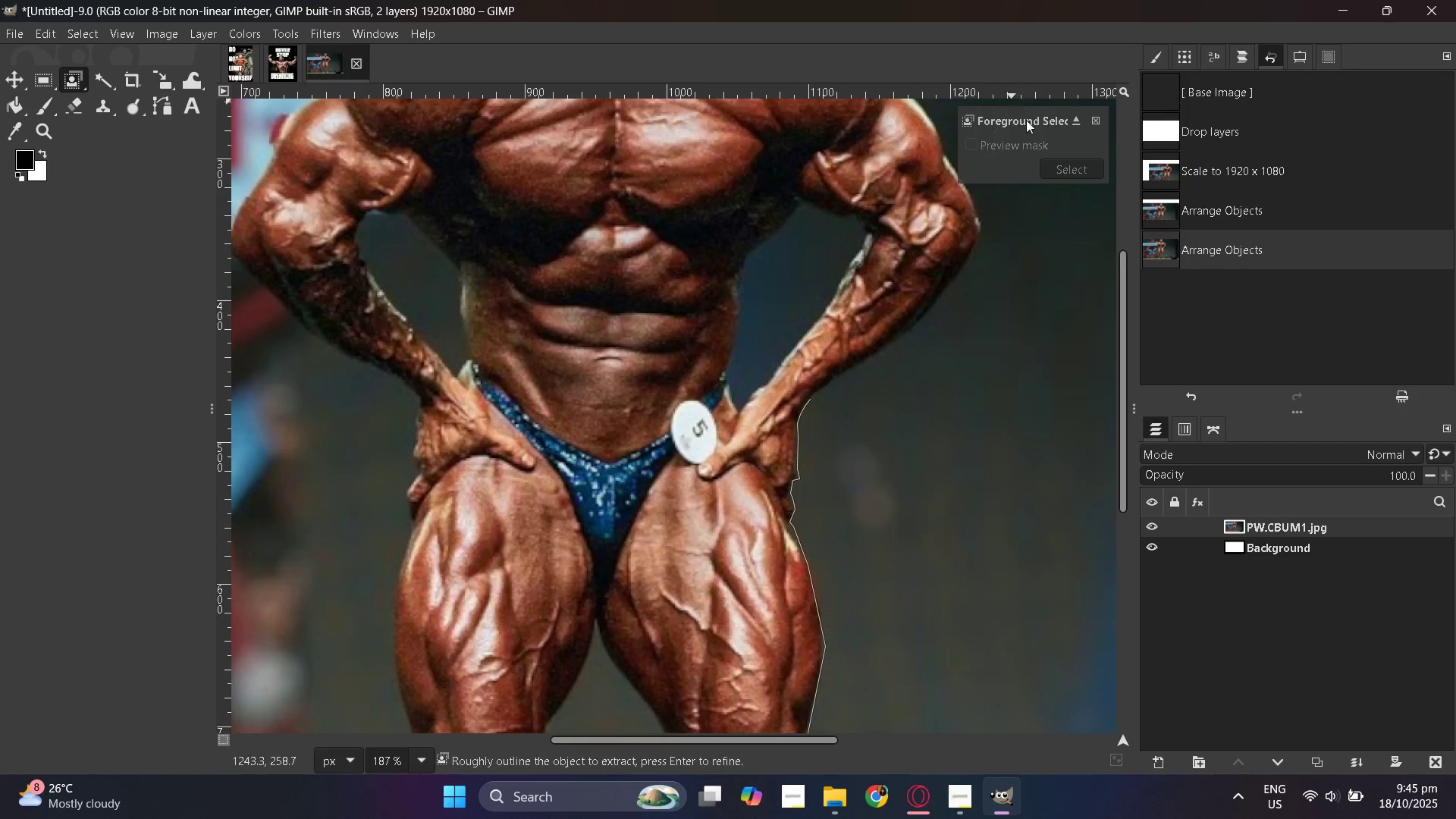 
hold_key(key=ControlLeft, duration=0.54)
scroll: coordinate [417, 356], scroll_direction: down, amount: 5.0
 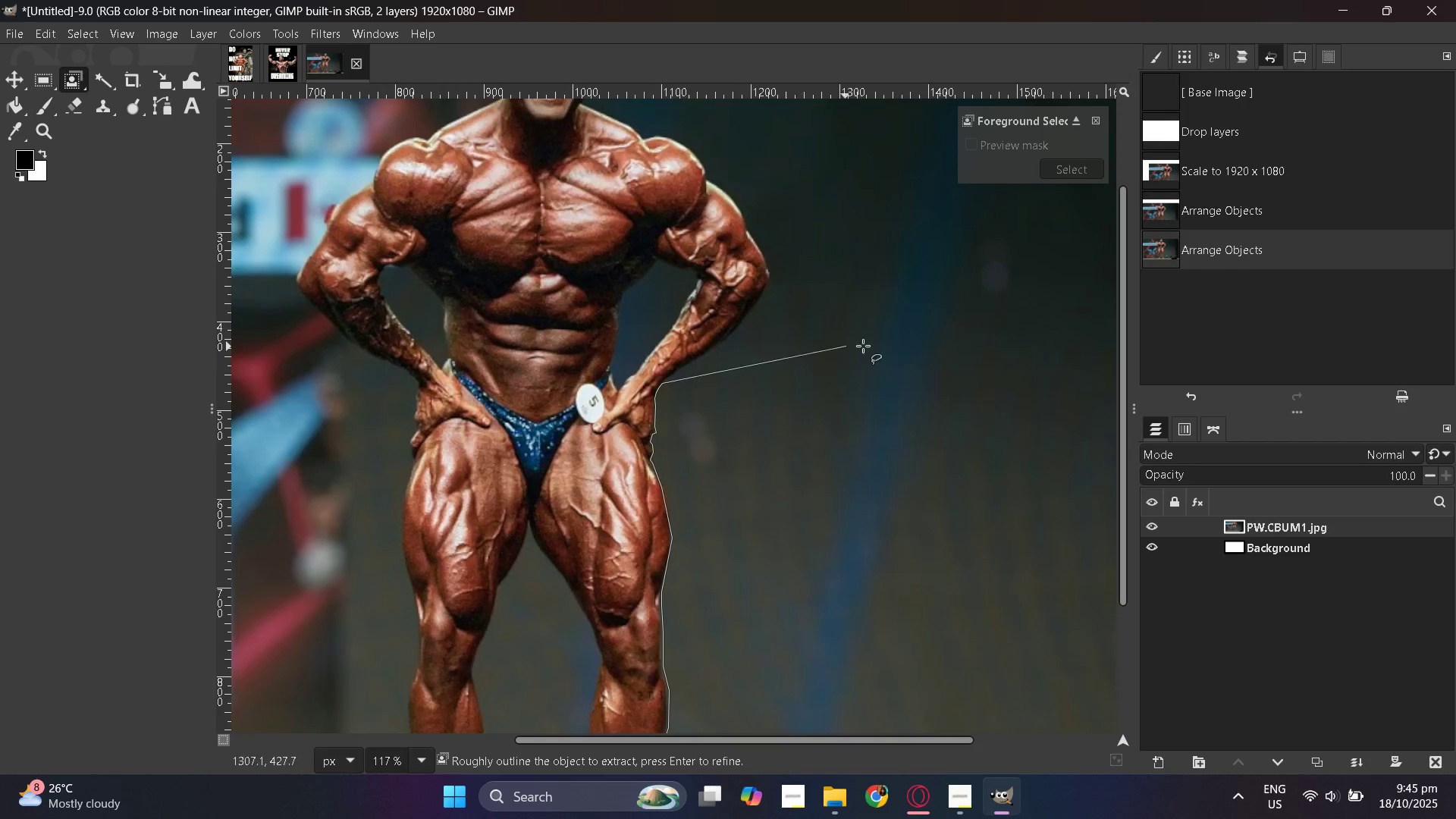 
hold_key(key=ControlLeft, duration=0.56)
scroll: coordinate [884, 346], scroll_direction: up, amount: 4.0
 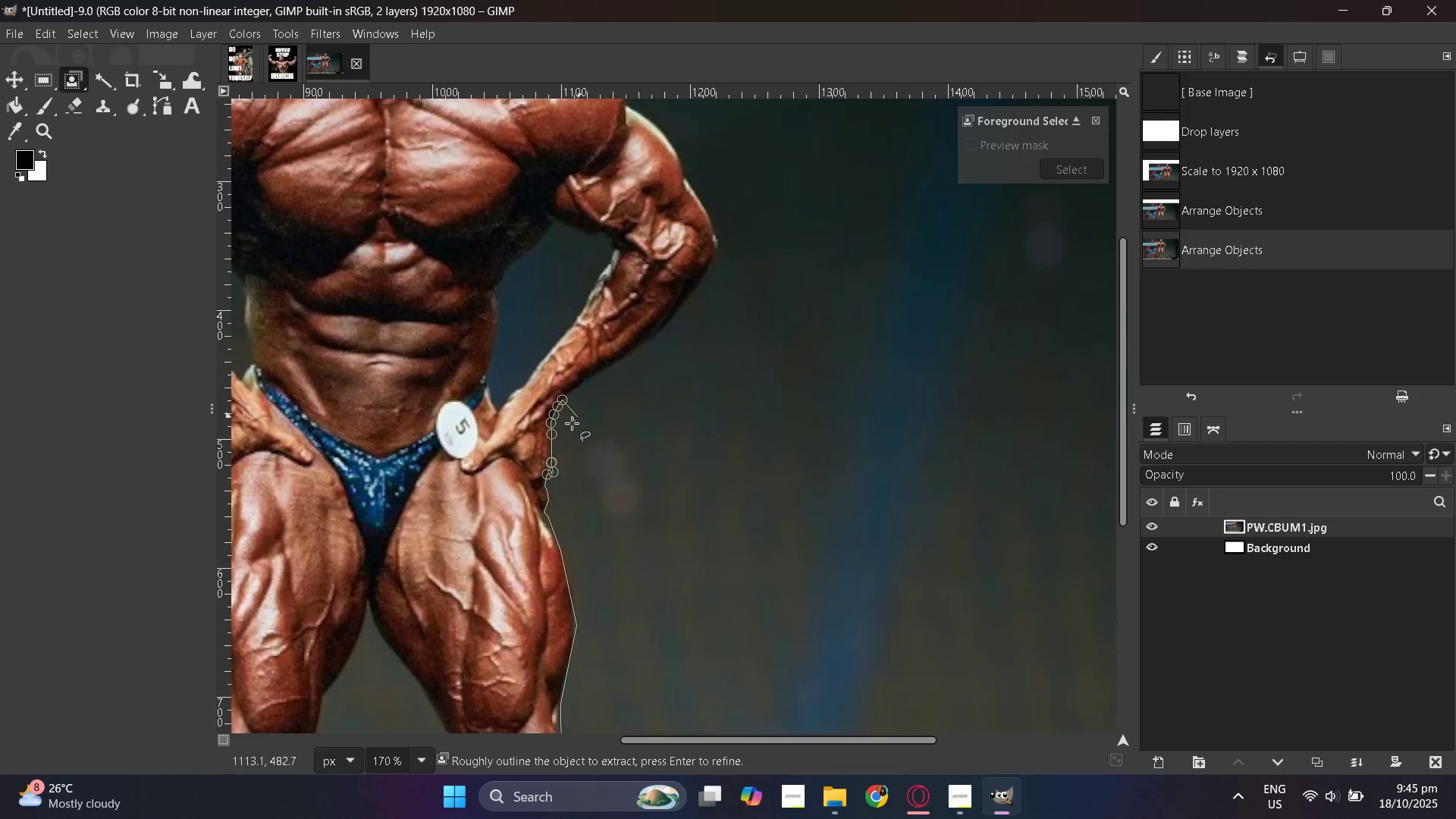 
hold_key(key=ControlLeft, duration=0.38)
scroll: coordinate [650, 406], scroll_direction: up, amount: 6.0
 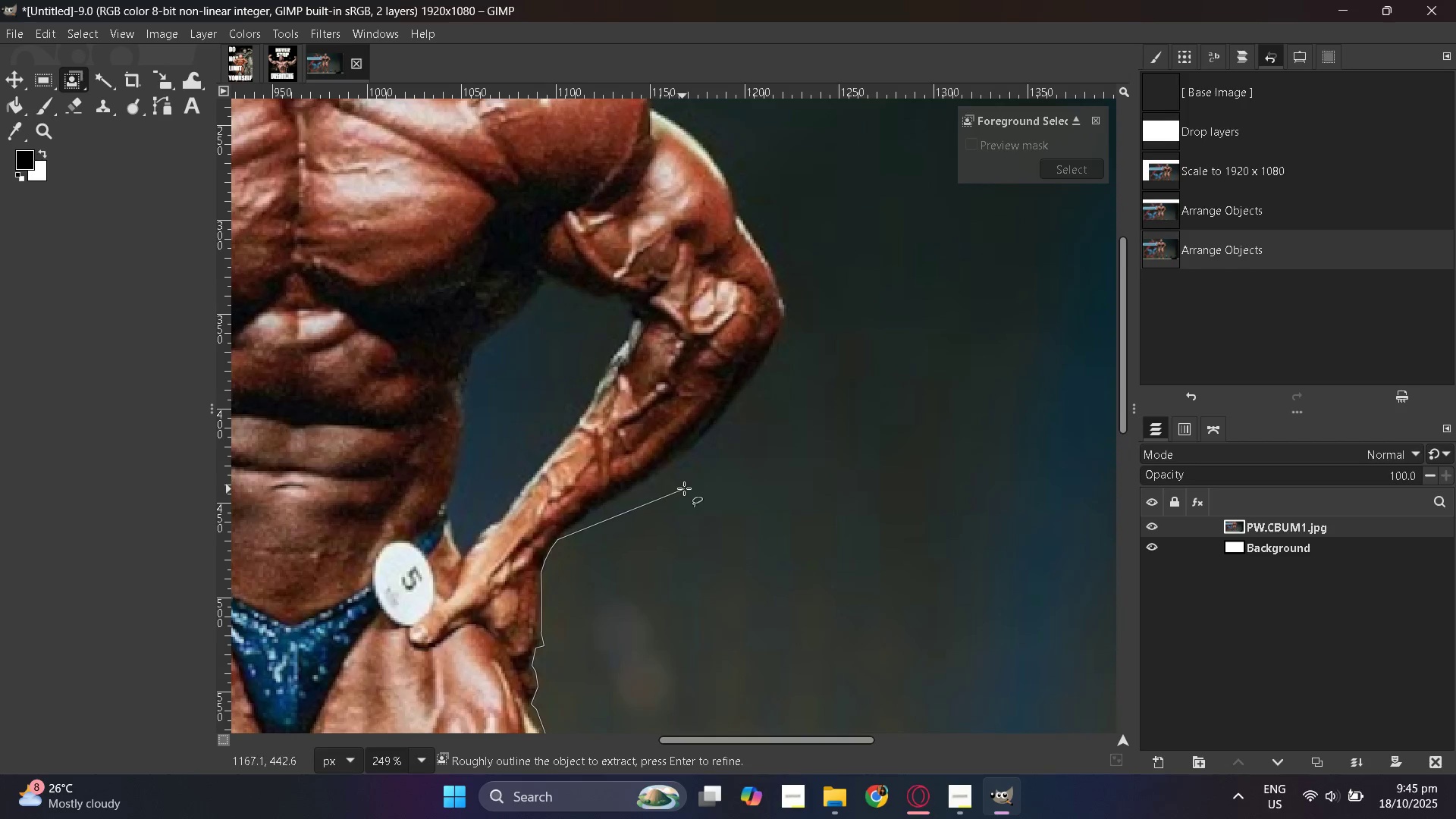 
hold_key(key=ControlLeft, duration=0.34)
 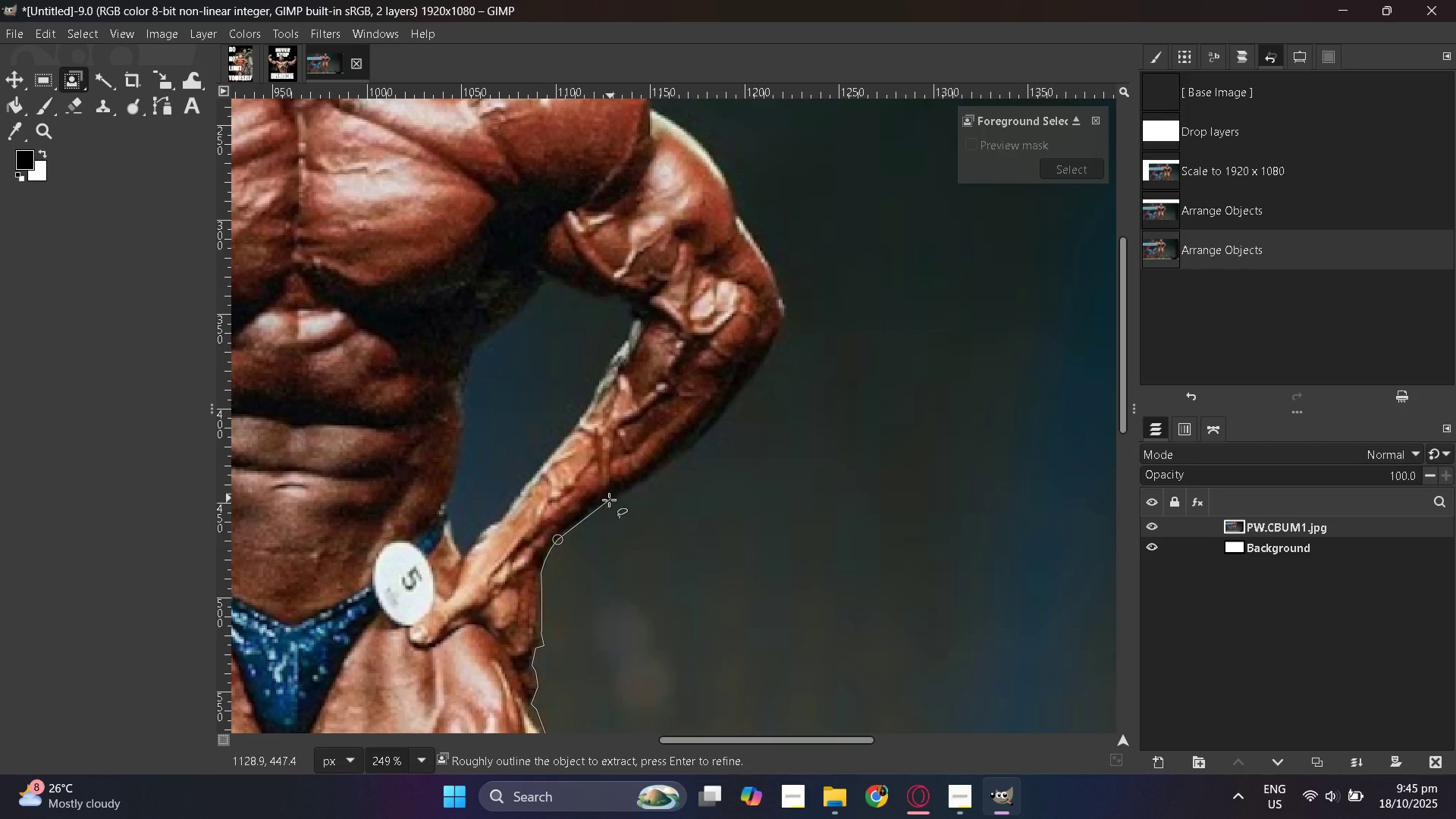 
left_click([604, 503])
 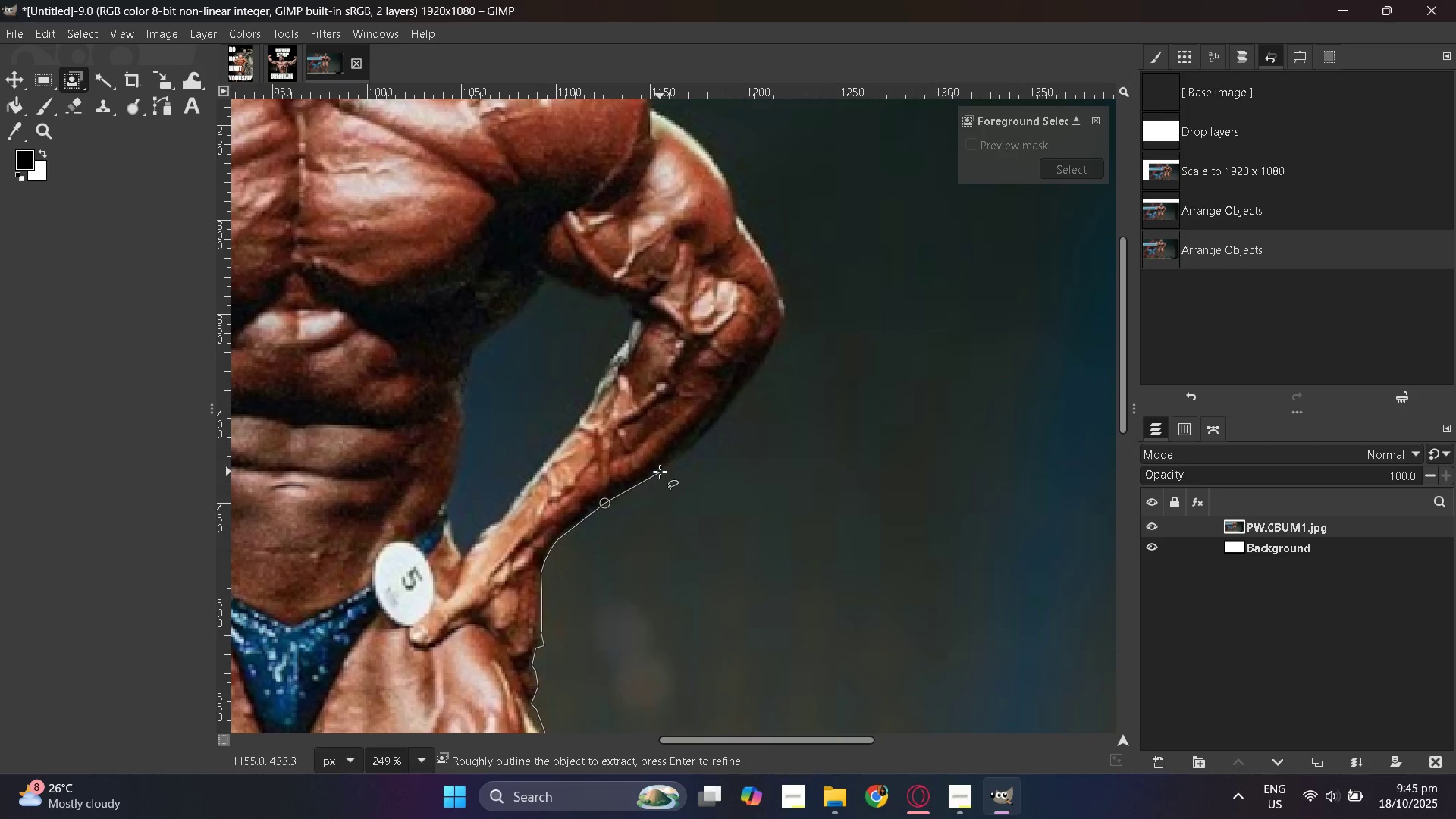 
left_click([660, 472])
 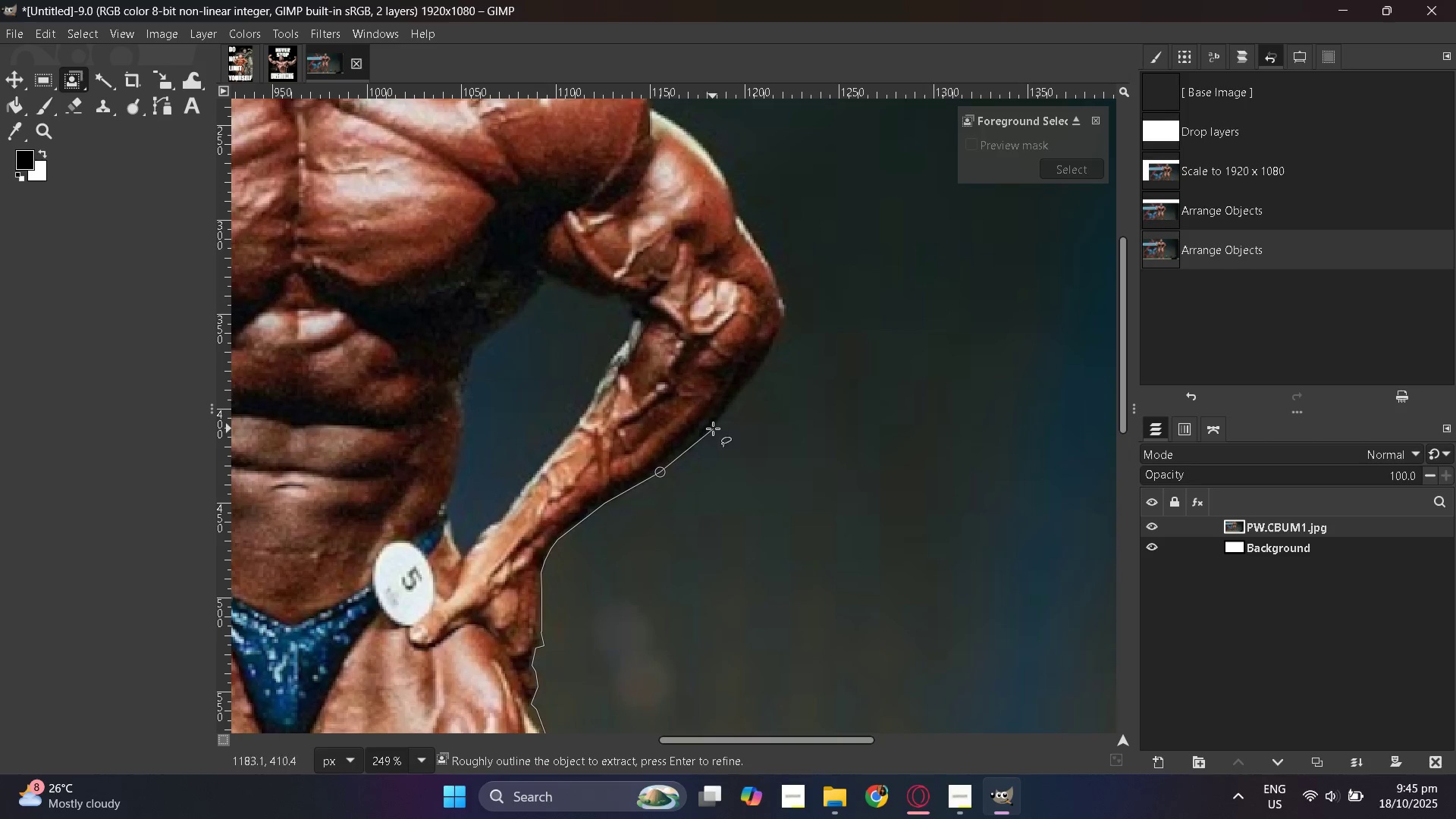 
left_click([713, 428])
 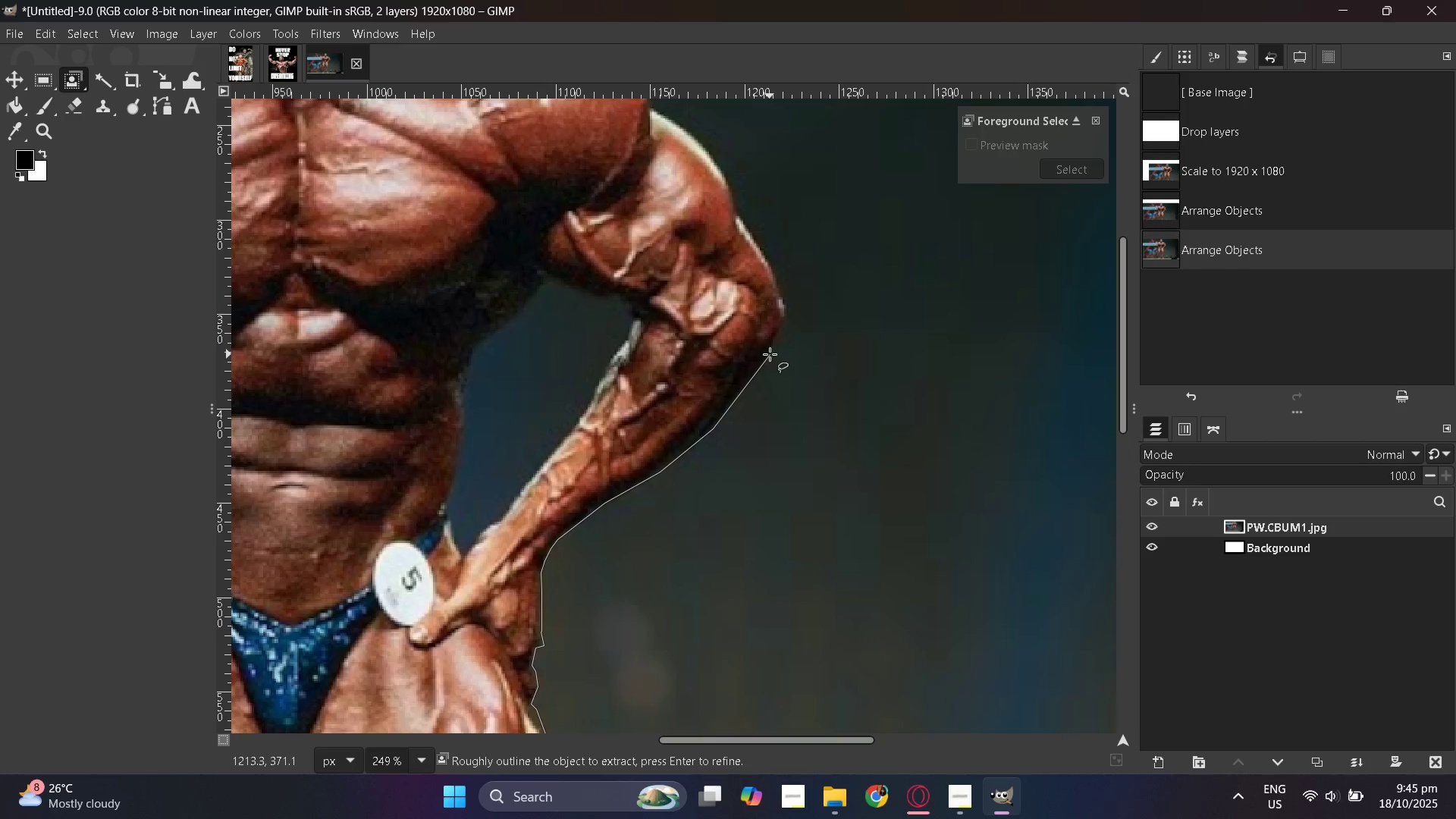 
left_click([778, 350])
 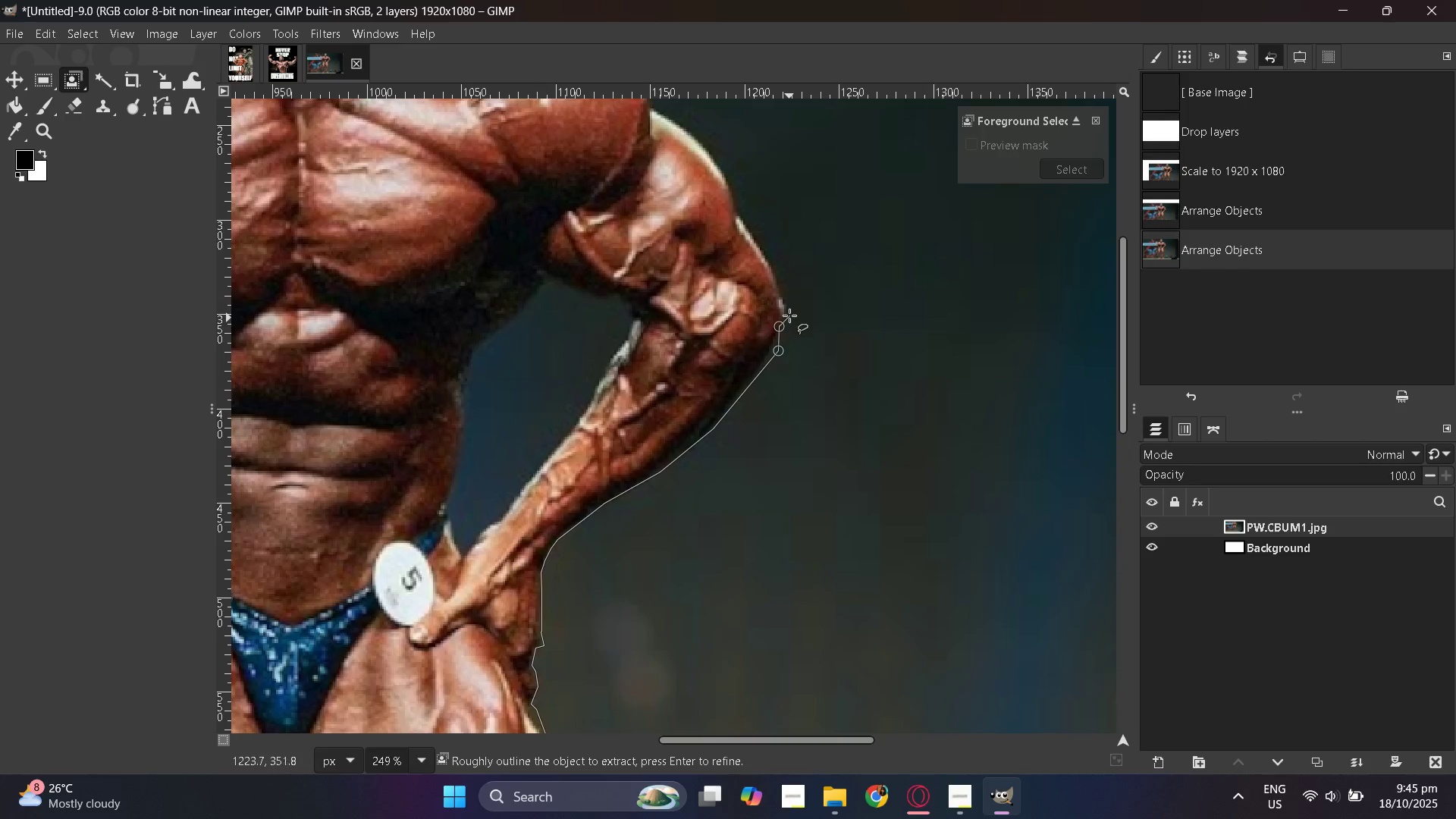 
left_click([787, 312])
 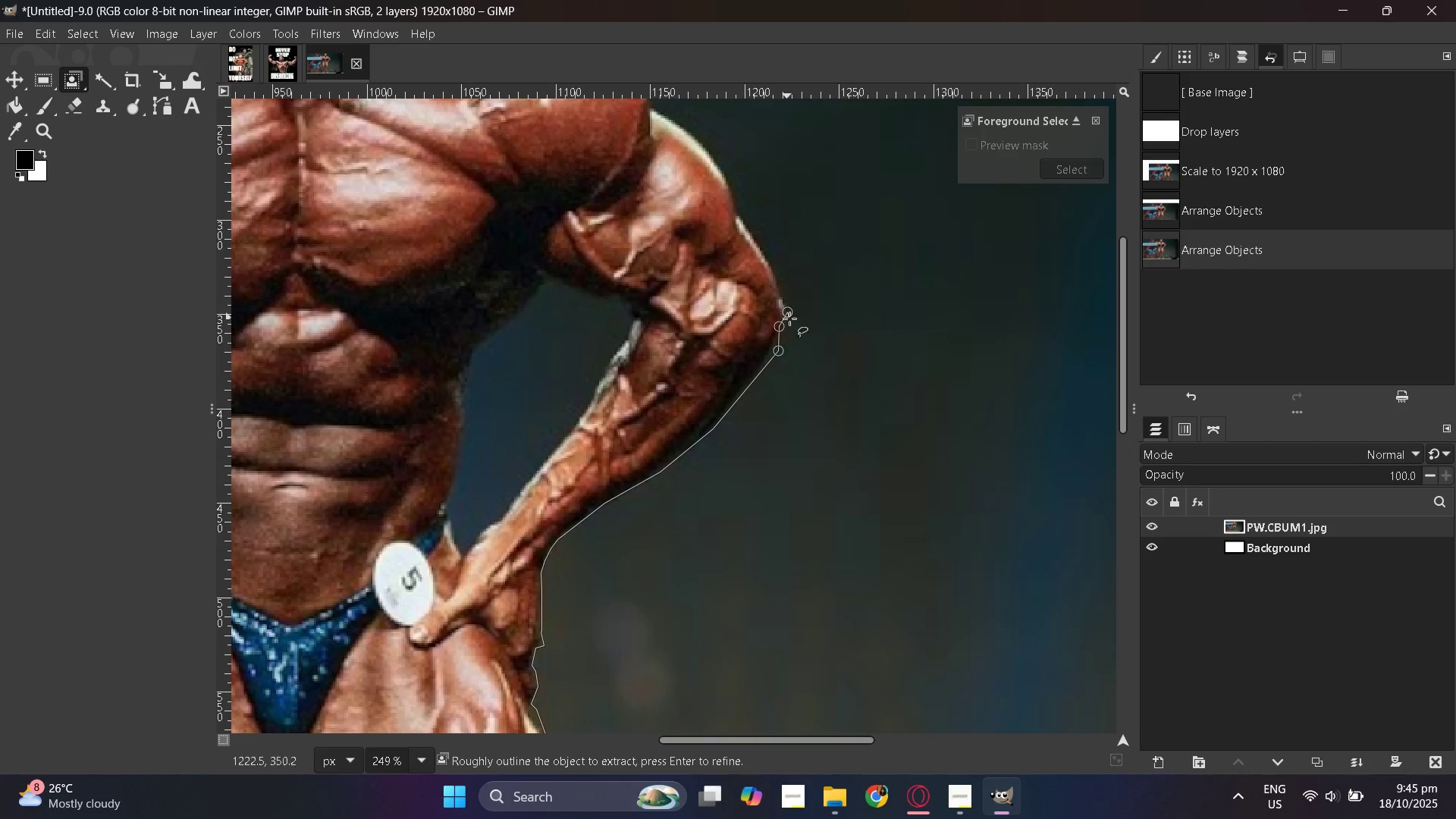 
scroll: coordinate [790, 320], scroll_direction: up, amount: 3.0
 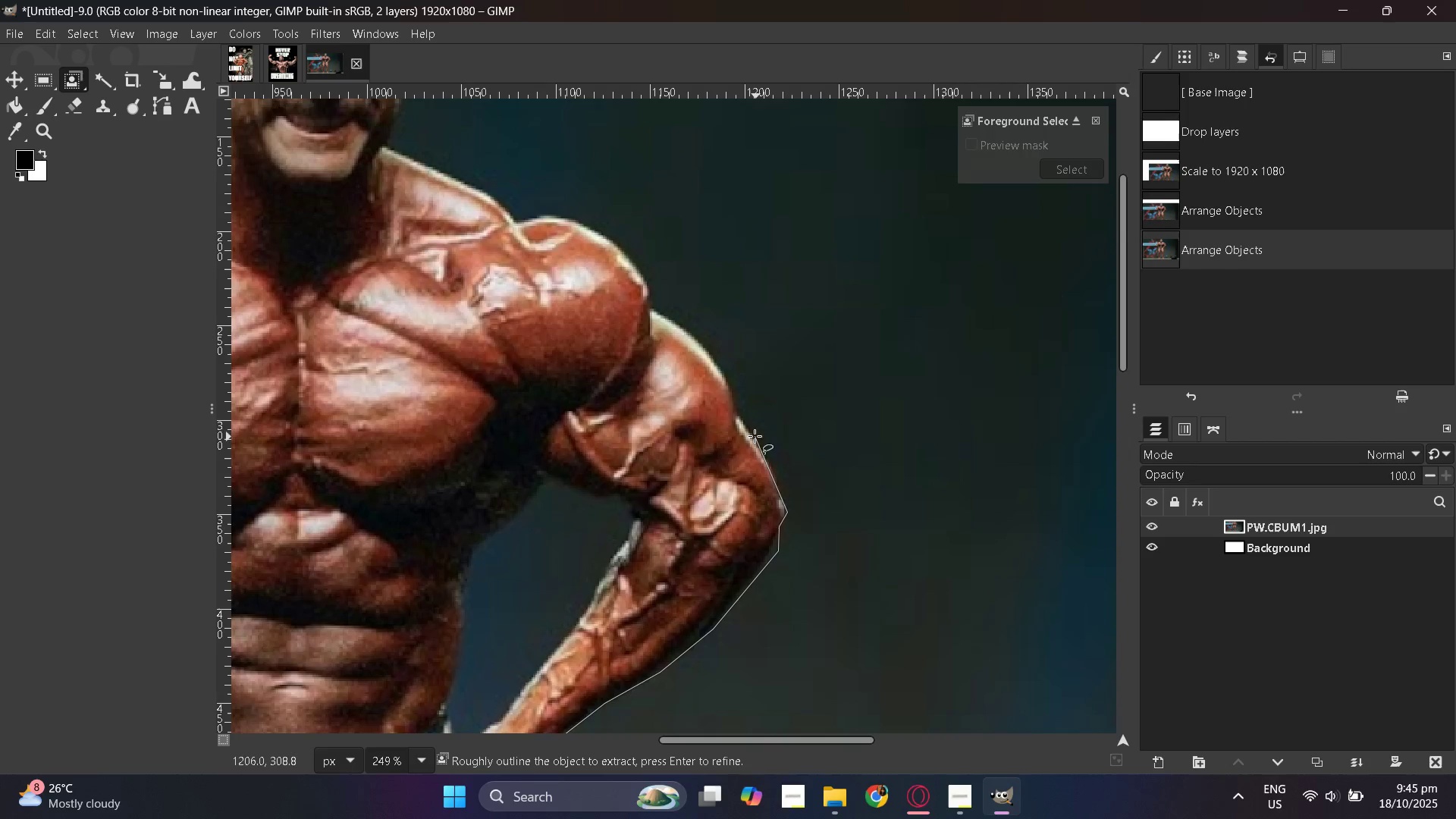 
left_click([755, 436])
 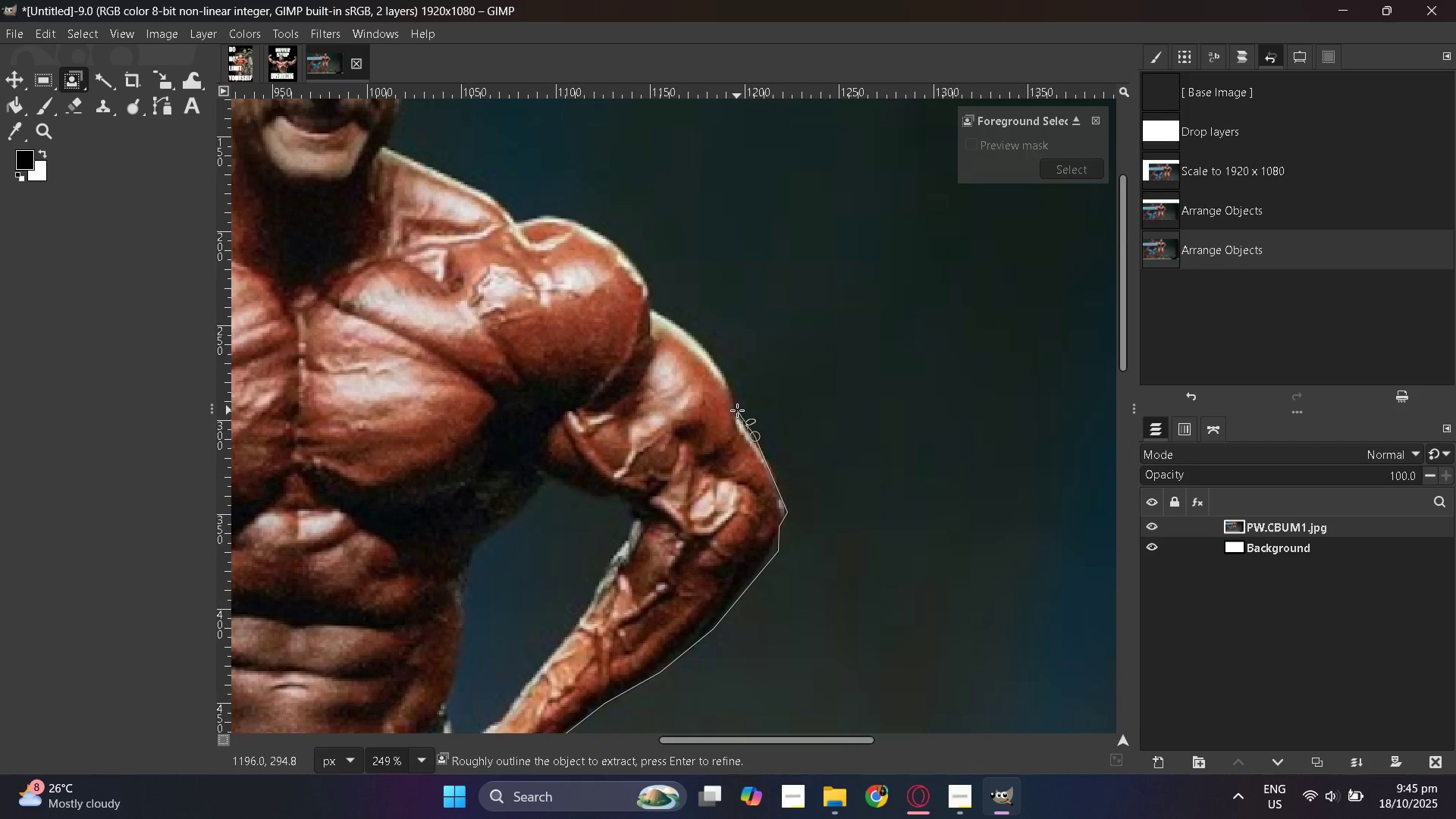 
left_click([737, 410])
 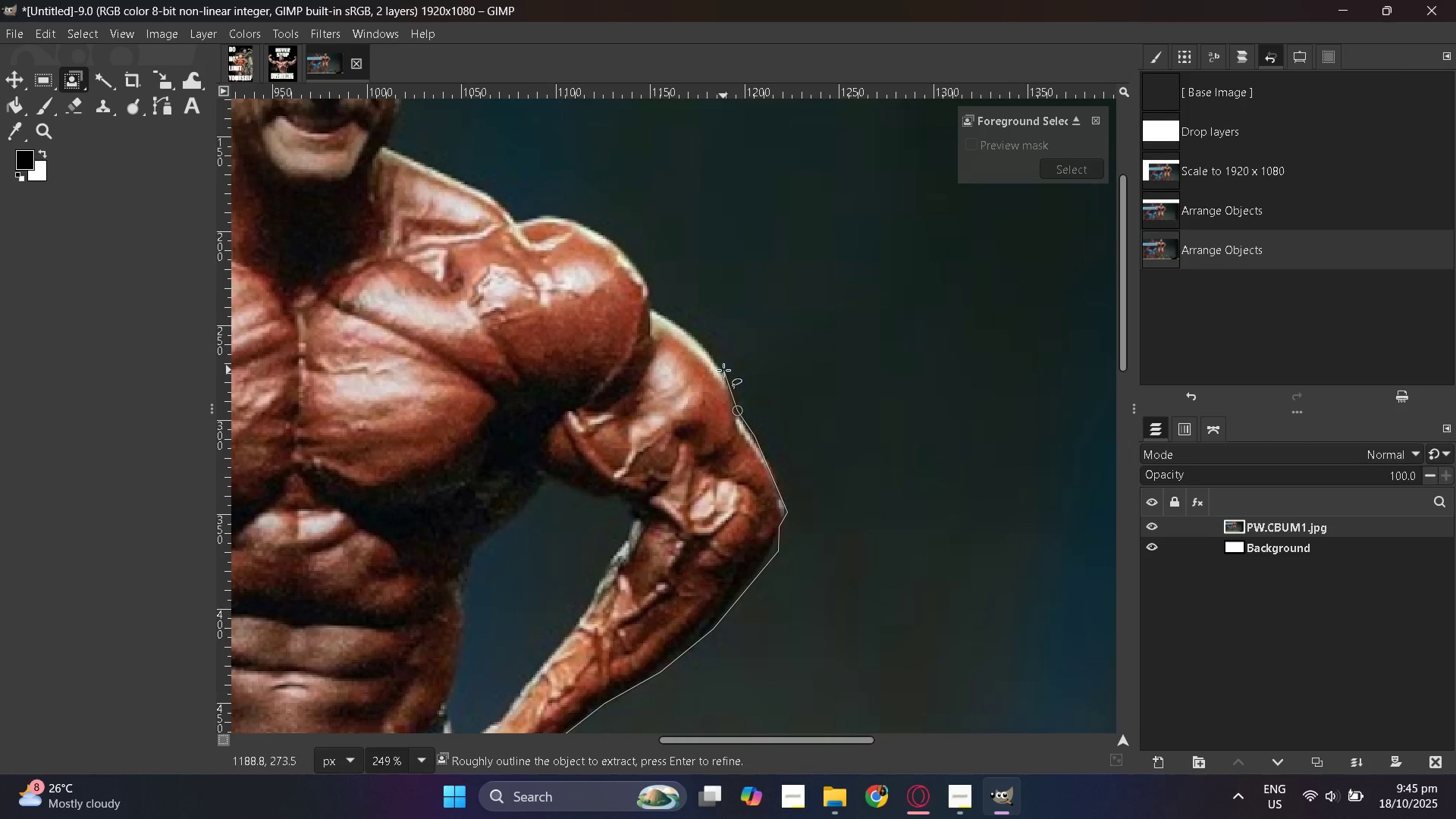 
left_click([726, 371])
 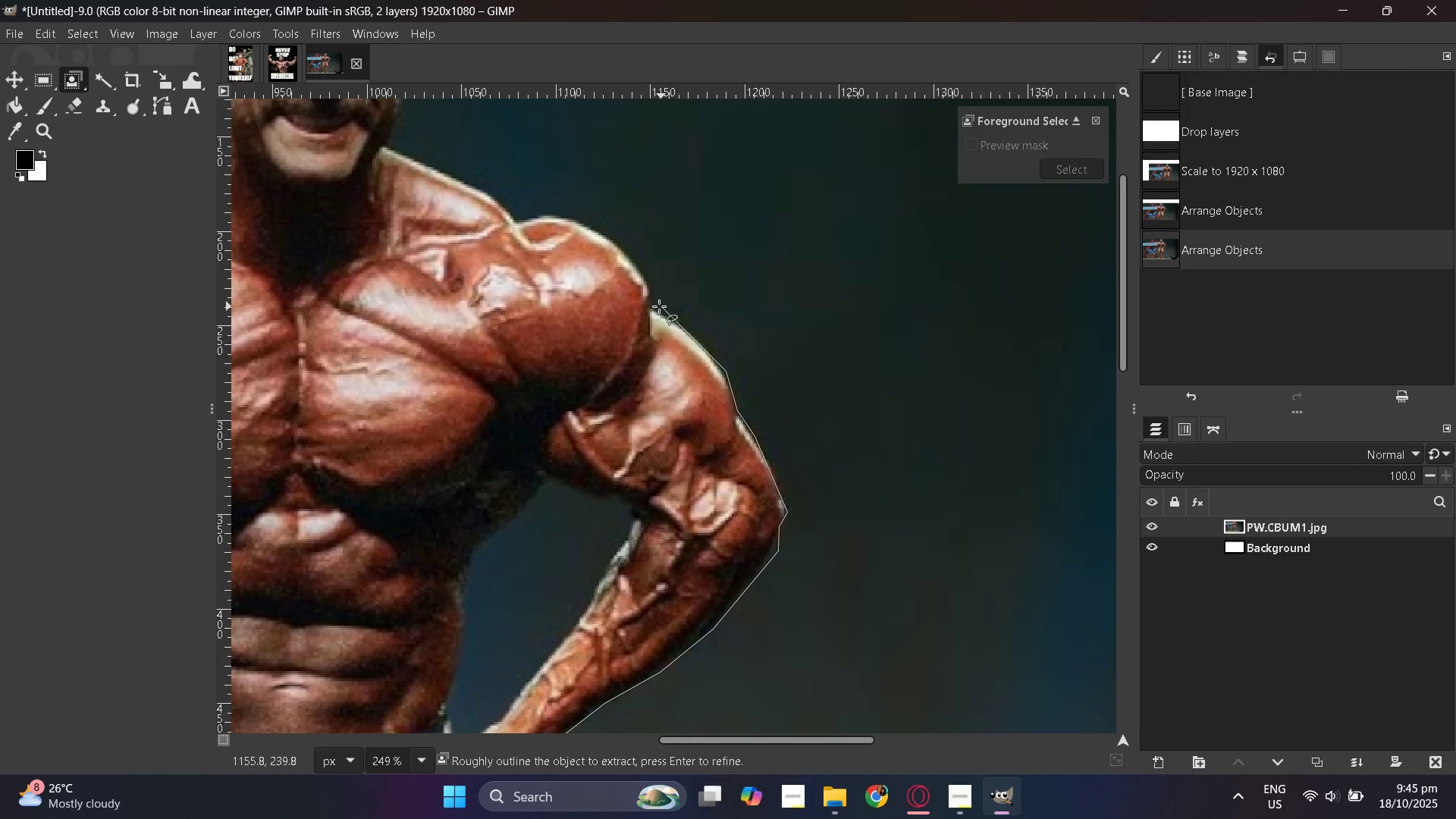 
left_click([654, 306])
 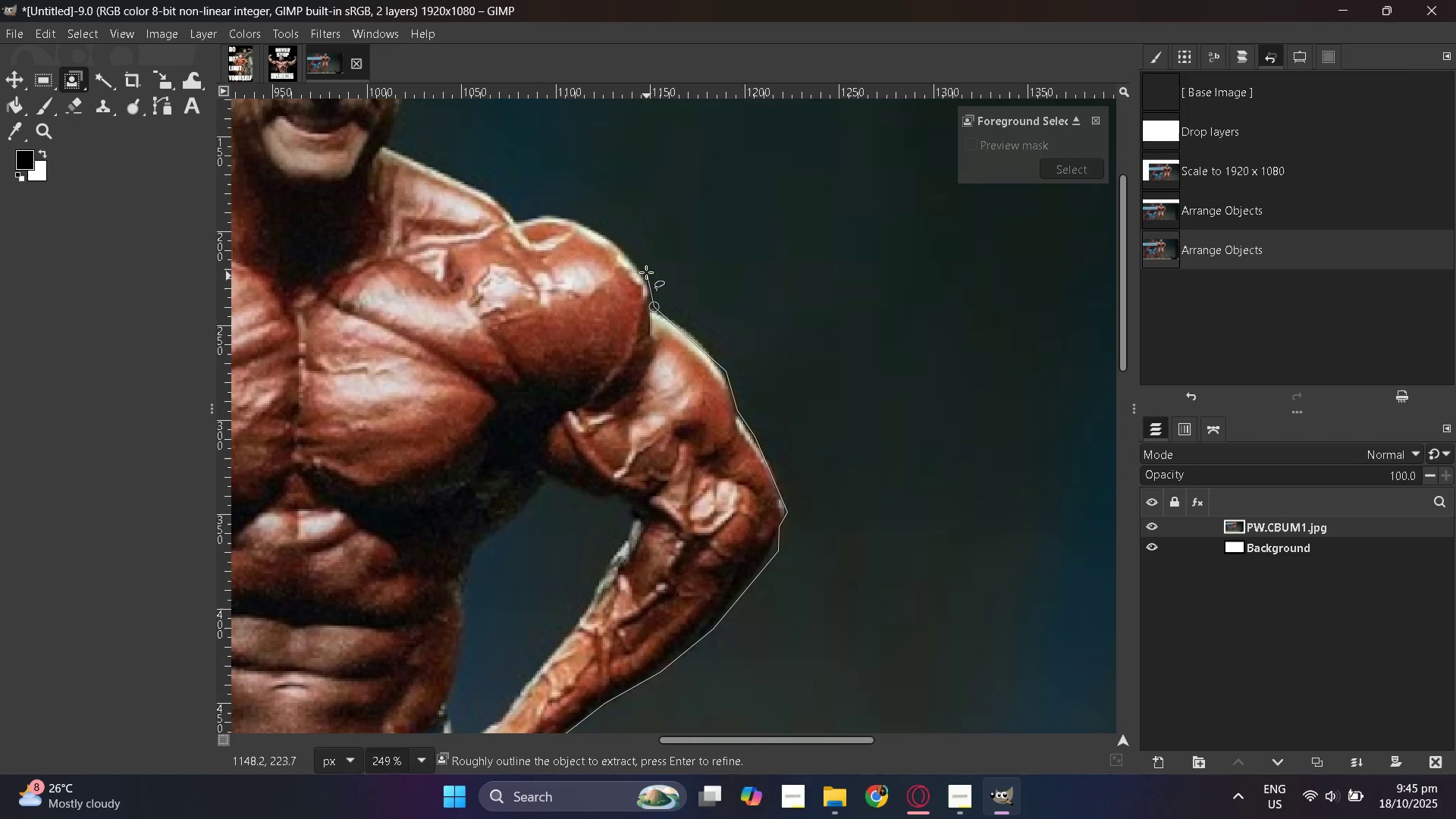 
left_click([646, 272])
 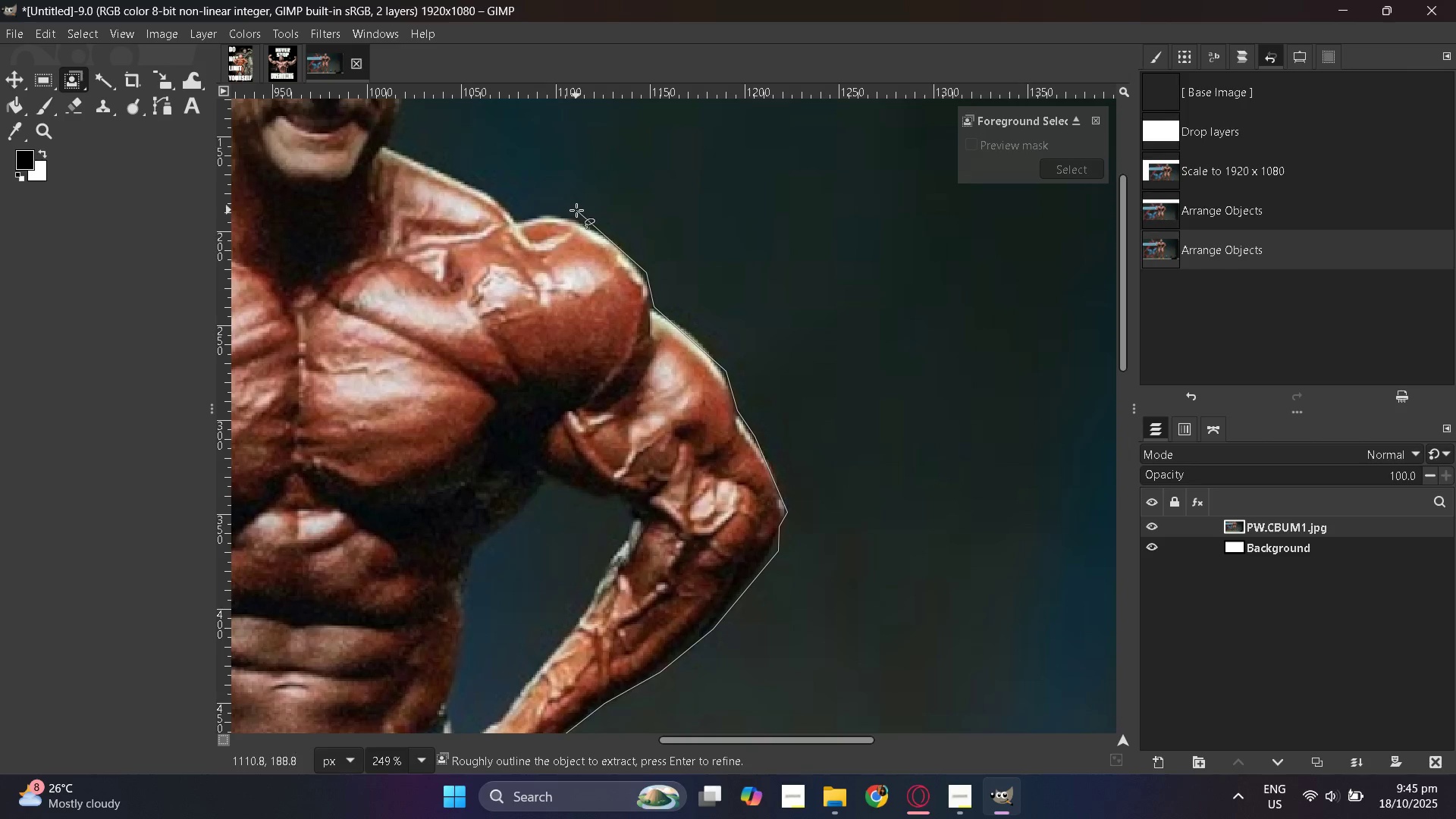 
left_click([576, 210])
 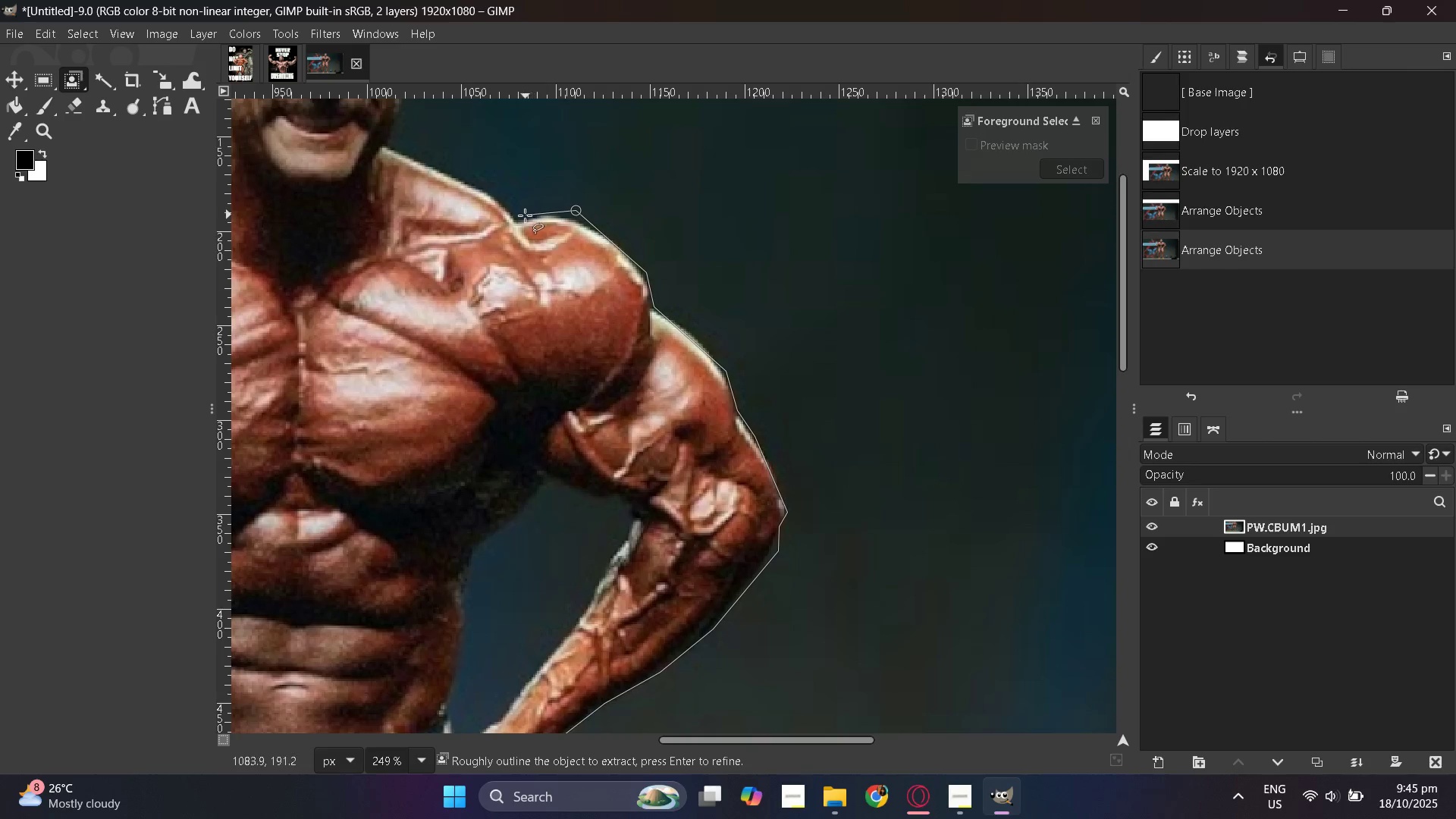 
left_click([517, 216])
 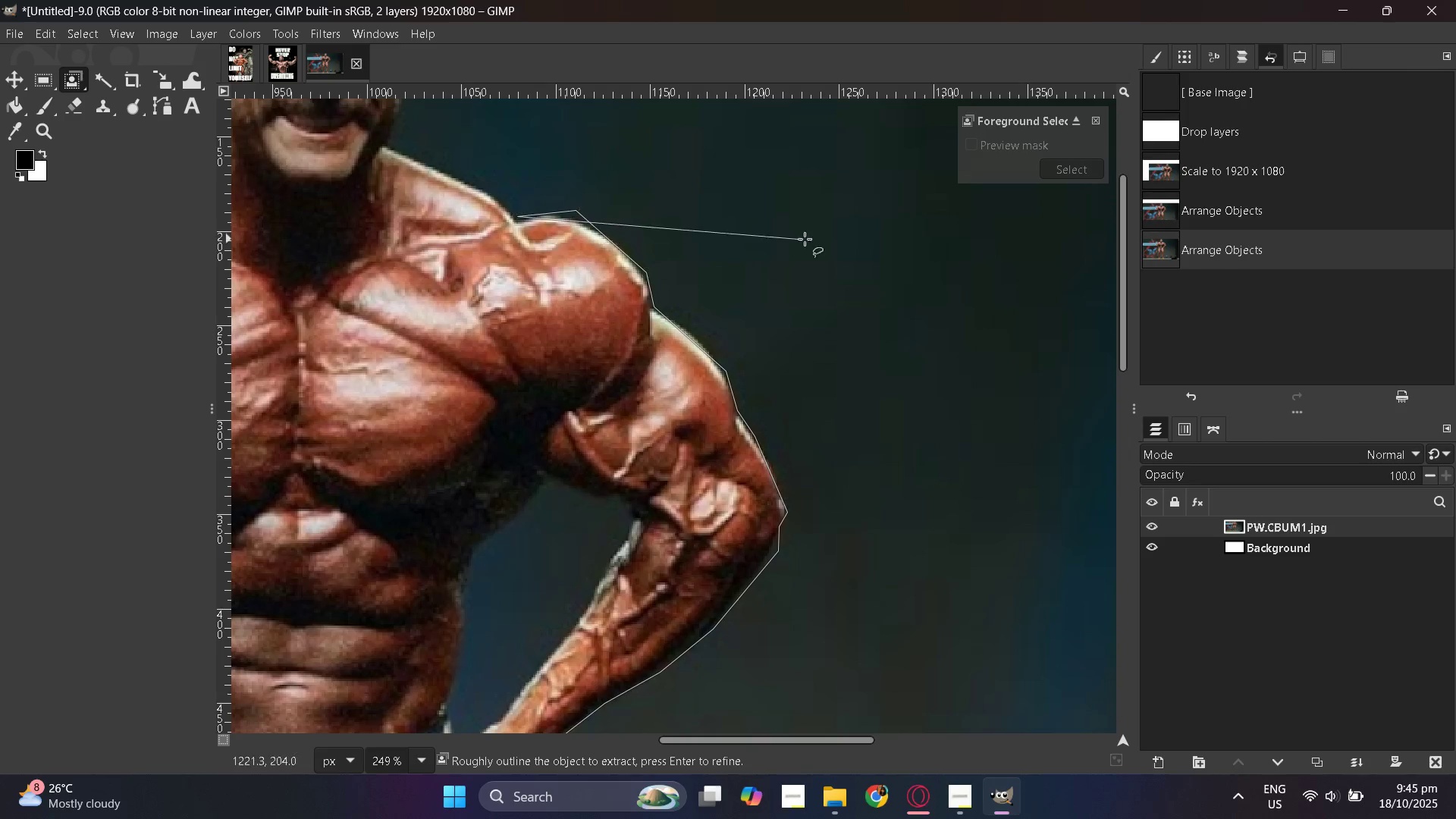 
hold_key(key=ControlLeft, duration=0.41)
scroll: coordinate [381, 221], scroll_direction: down, amount: 8.0
 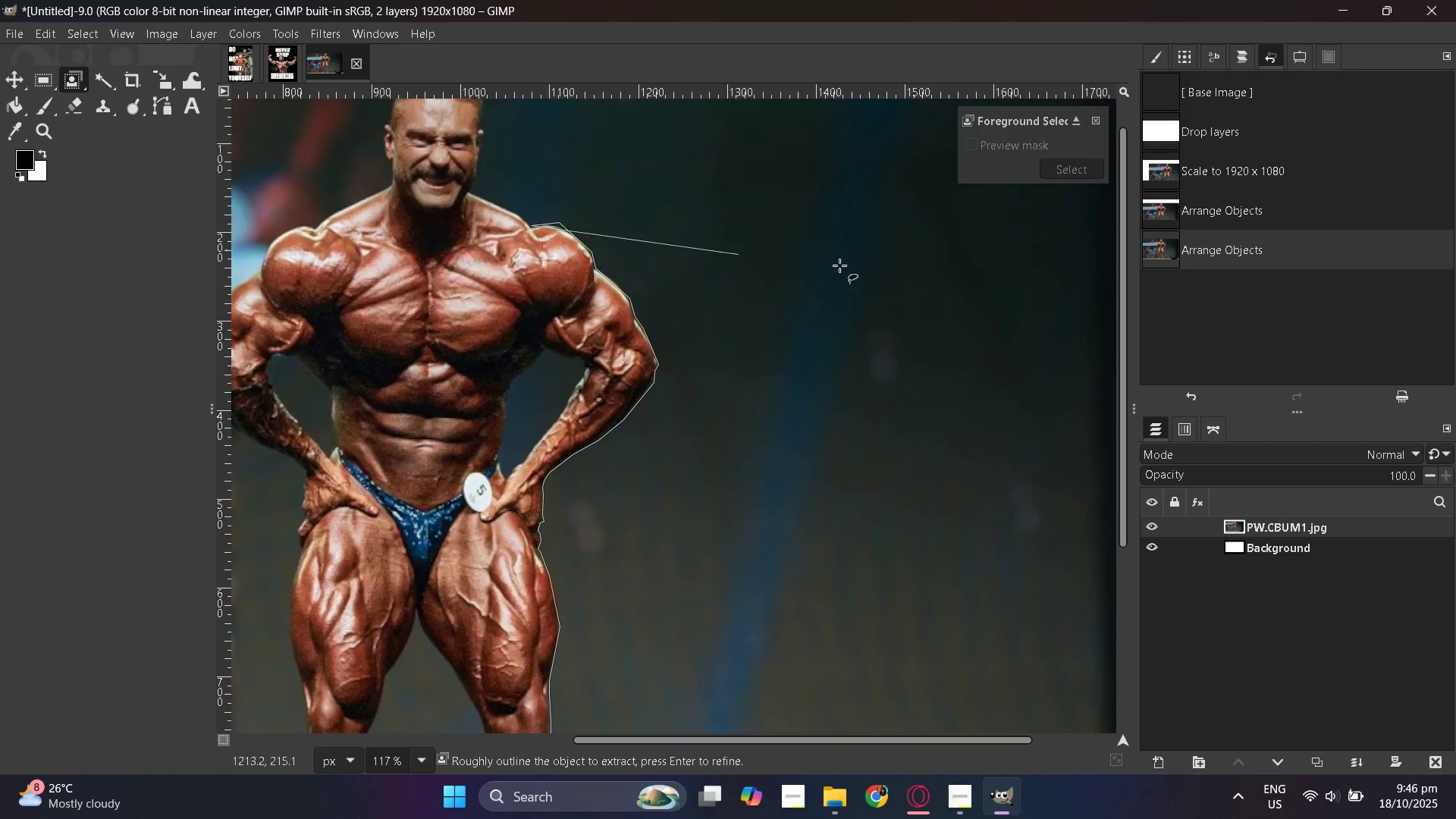 
hold_key(key=ControlLeft, duration=0.36)
 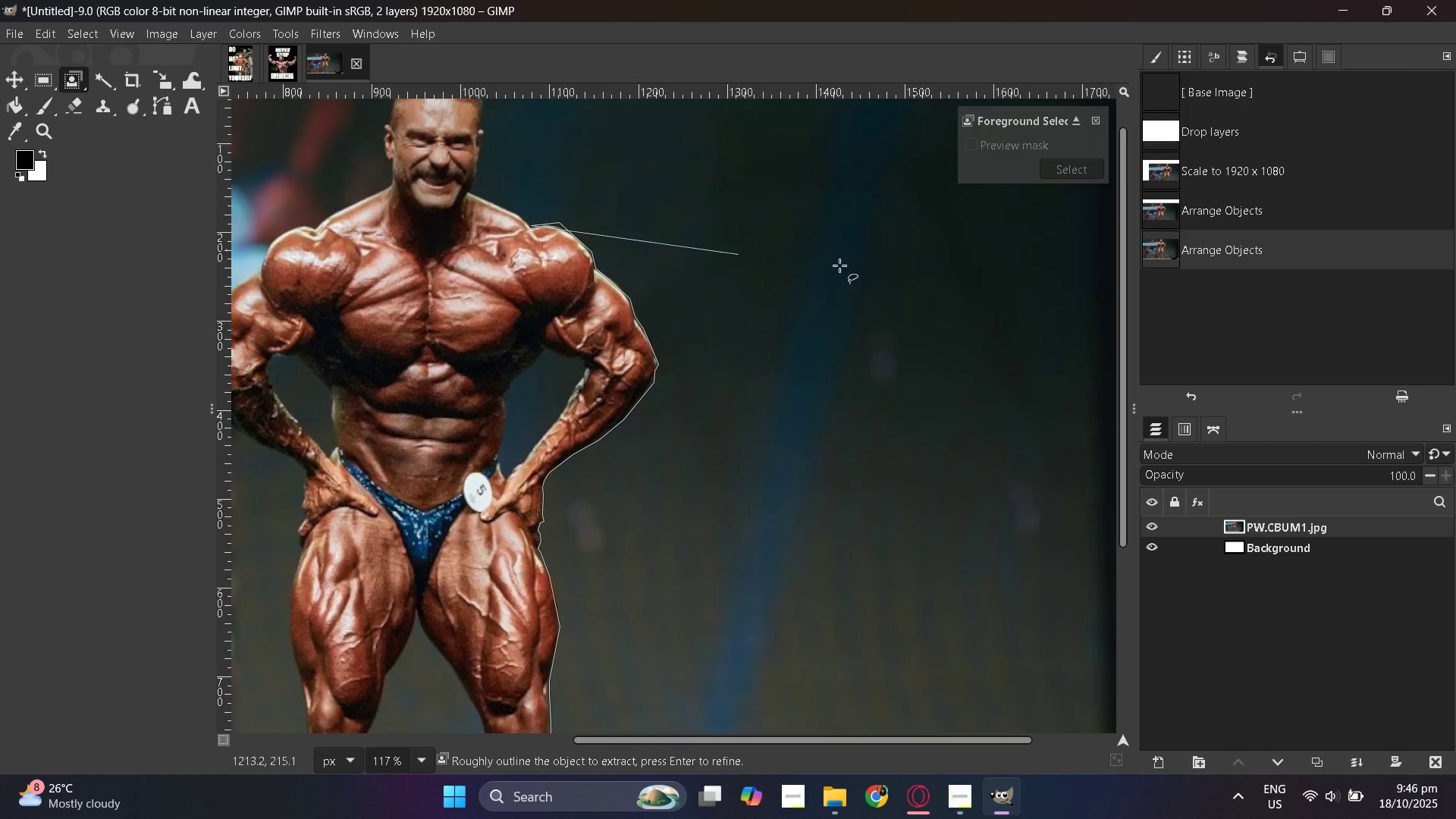 
hold_key(key=ControlLeft, duration=0.67)
scroll: coordinate [844, 247], scroll_direction: up, amount: 4.0
 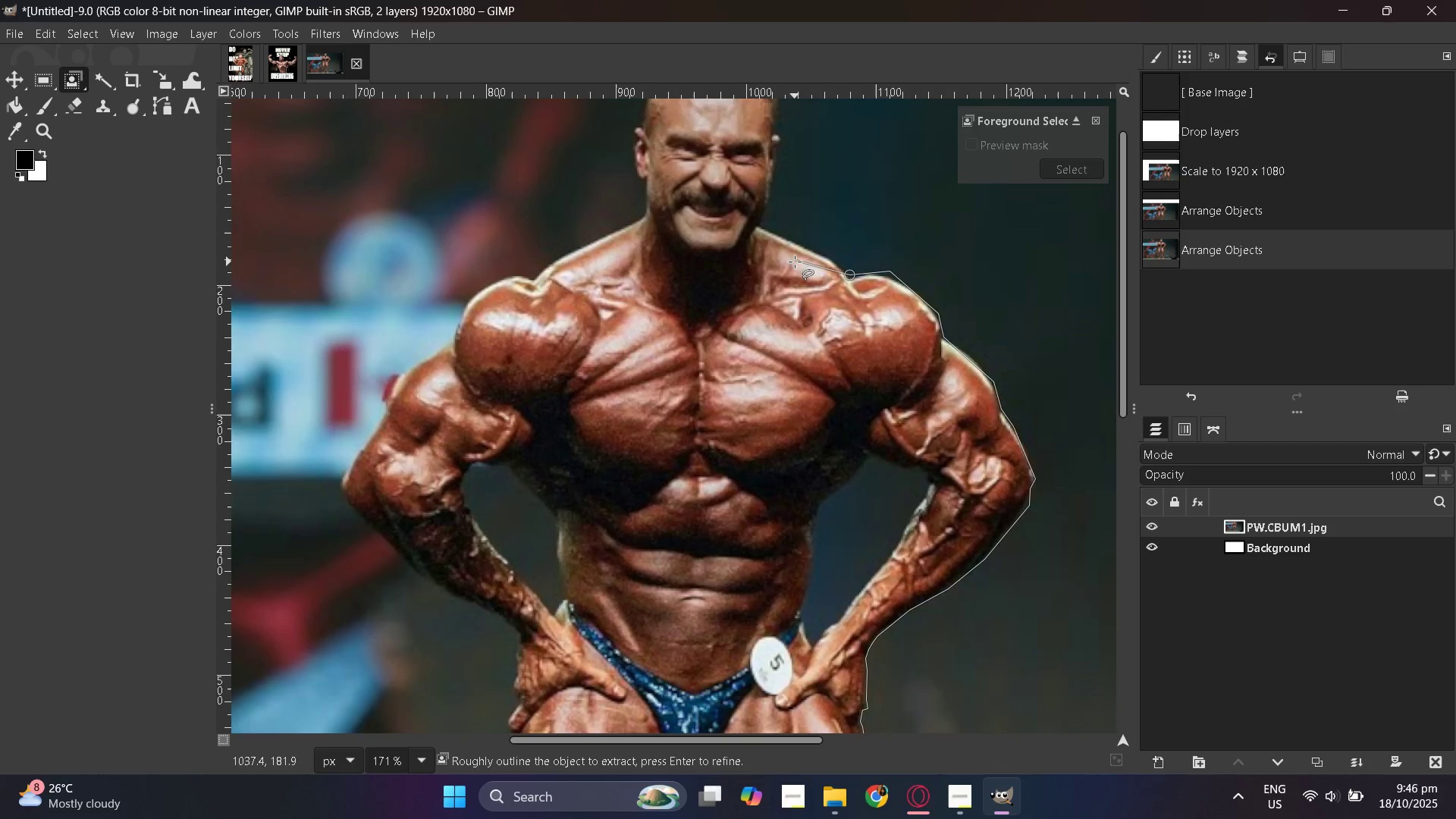 
hold_key(key=ControlLeft, duration=0.73)
 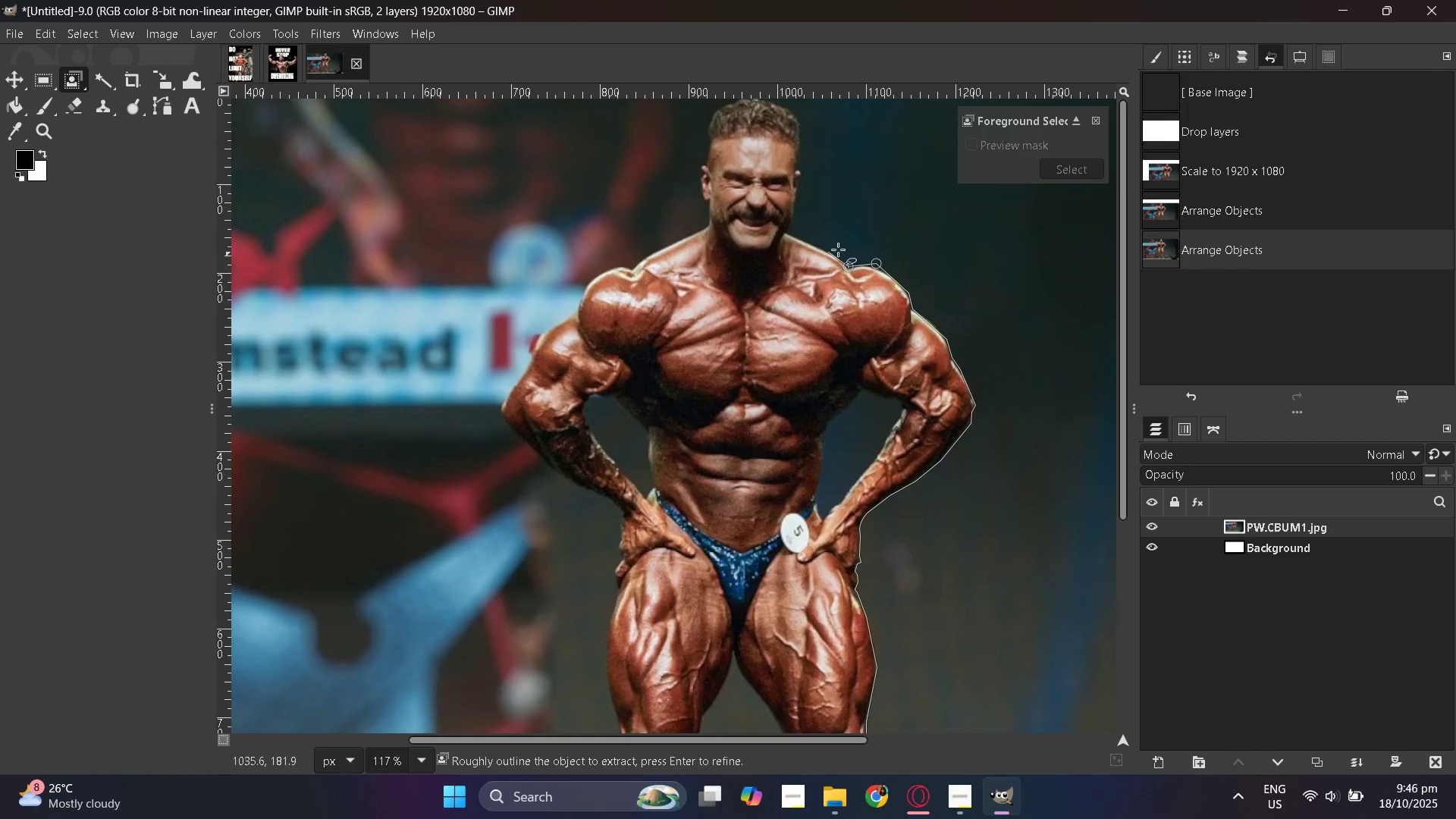 
hold_key(key=ControlLeft, duration=0.38)
 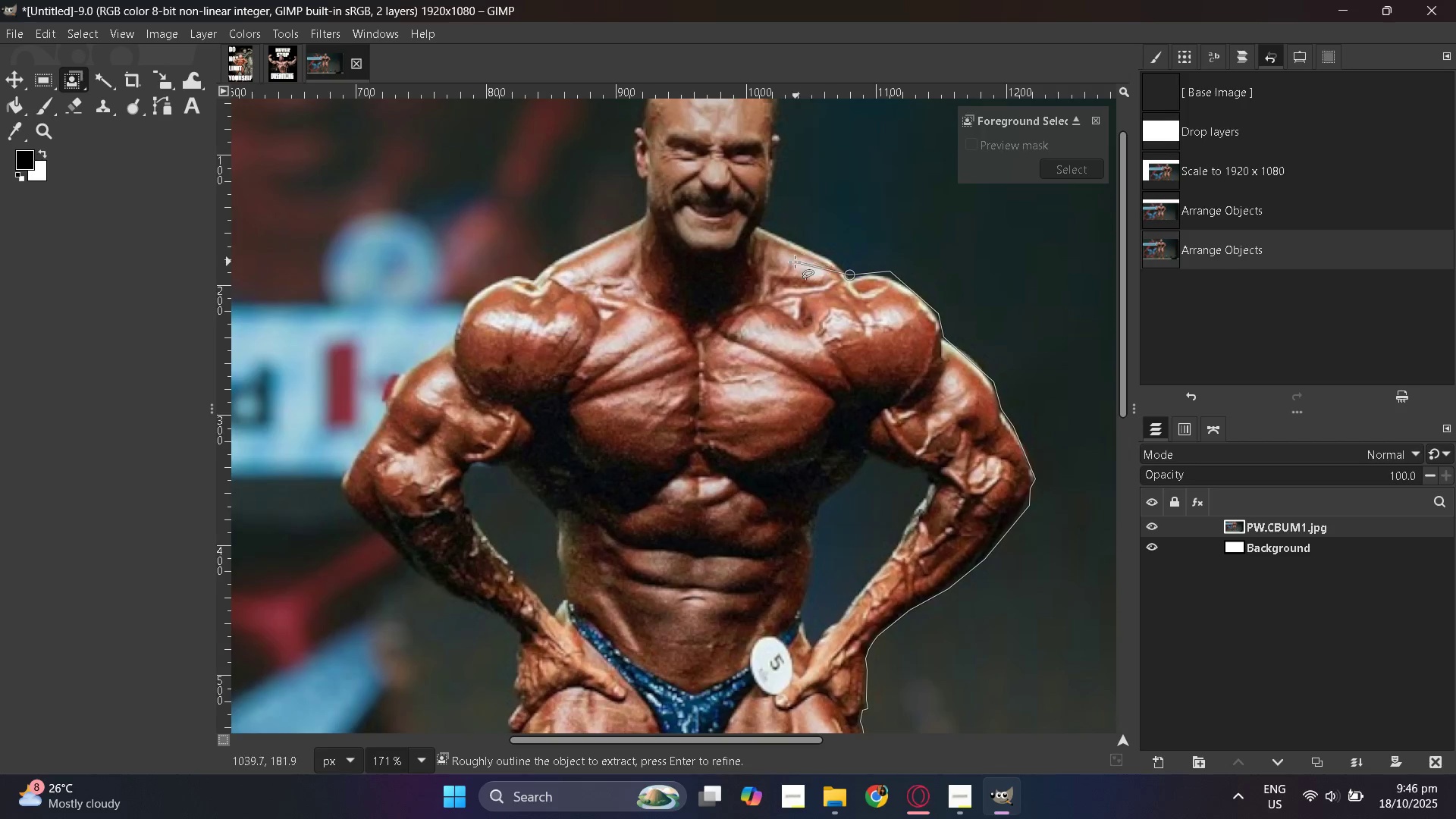 
hold_key(key=ControlLeft, duration=0.31)
scroll: coordinate [795, 262], scroll_direction: up, amount: 4.0
 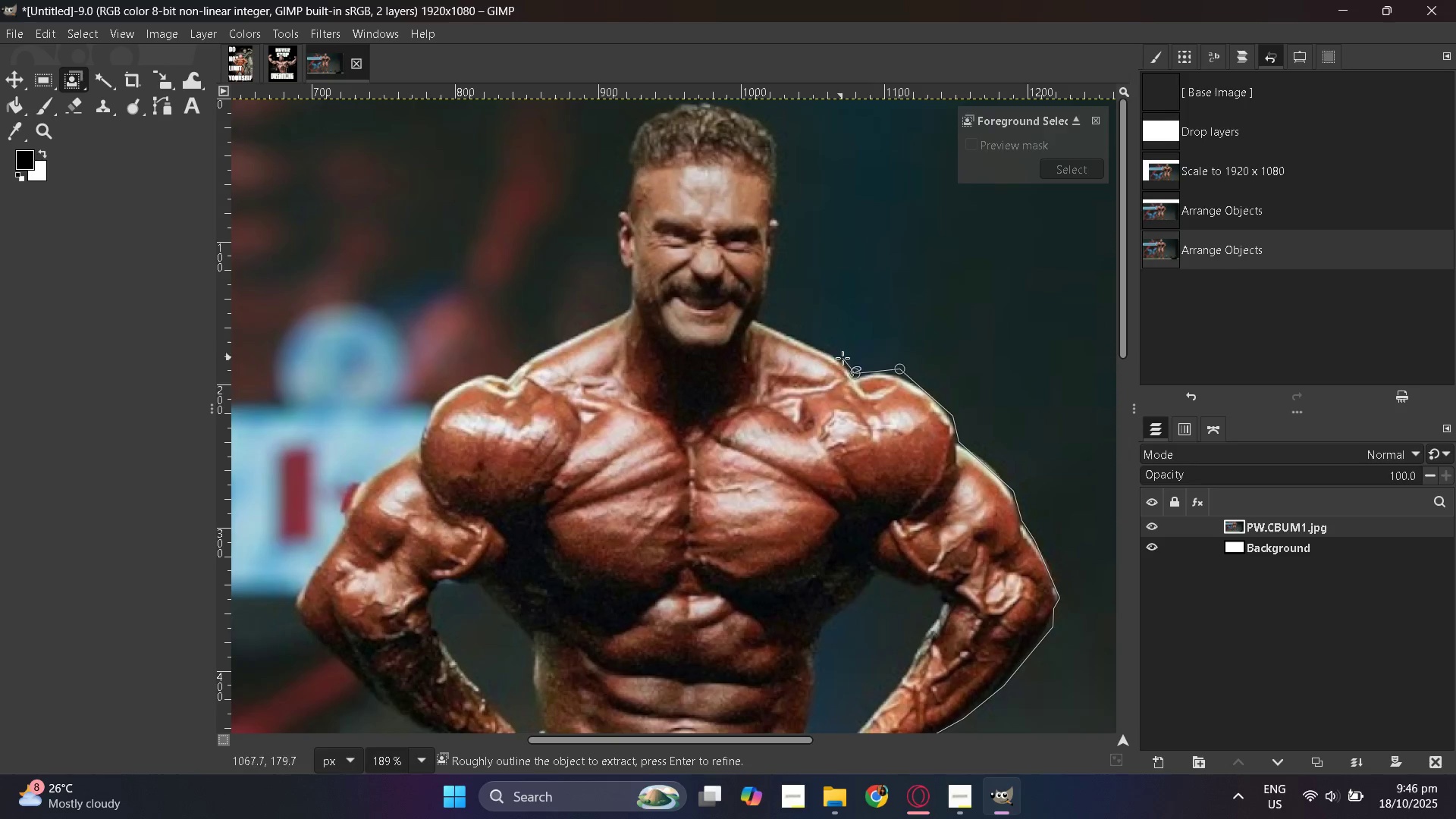 
left_click([838, 354])
 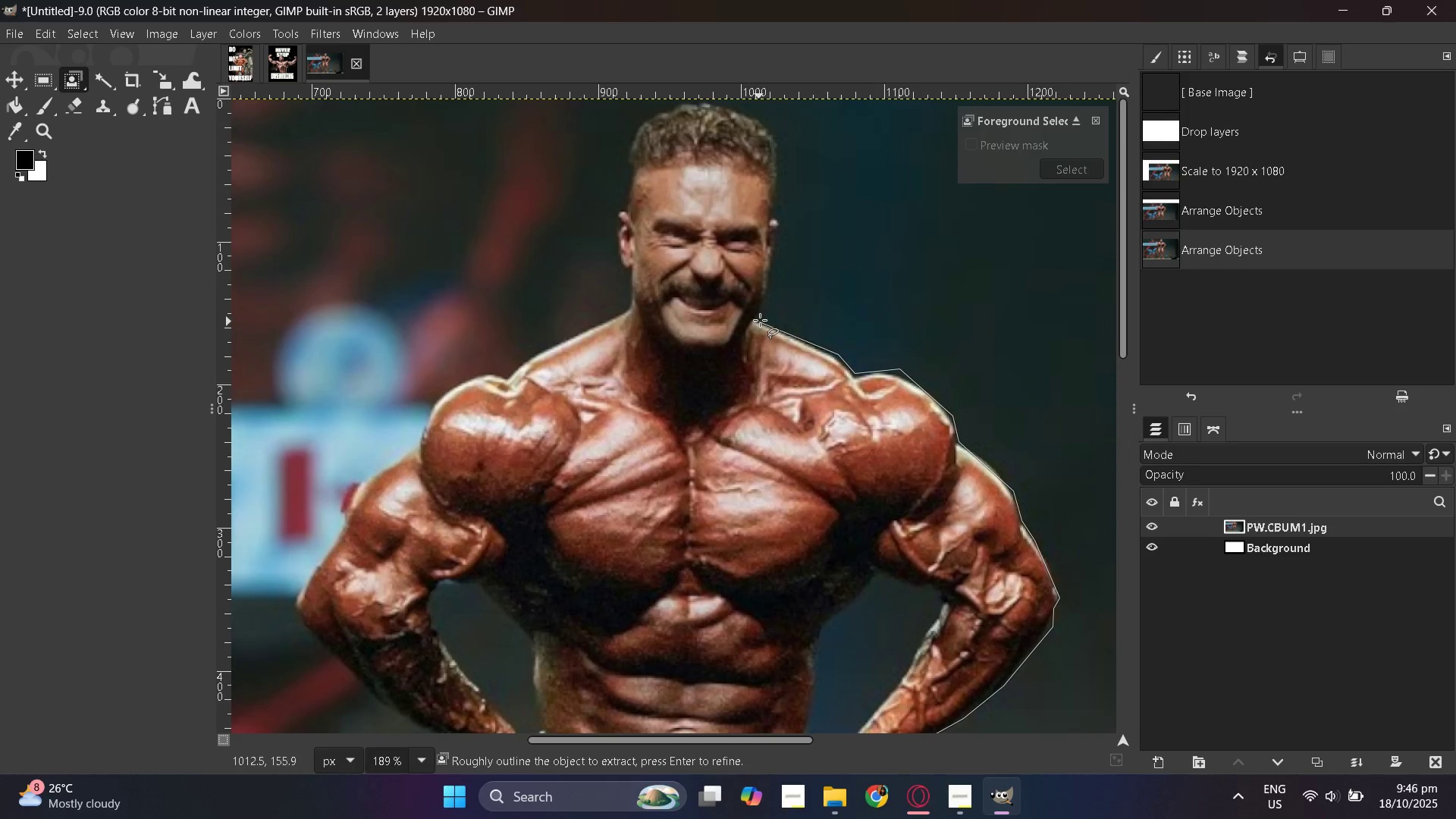 
left_click([760, 320])
 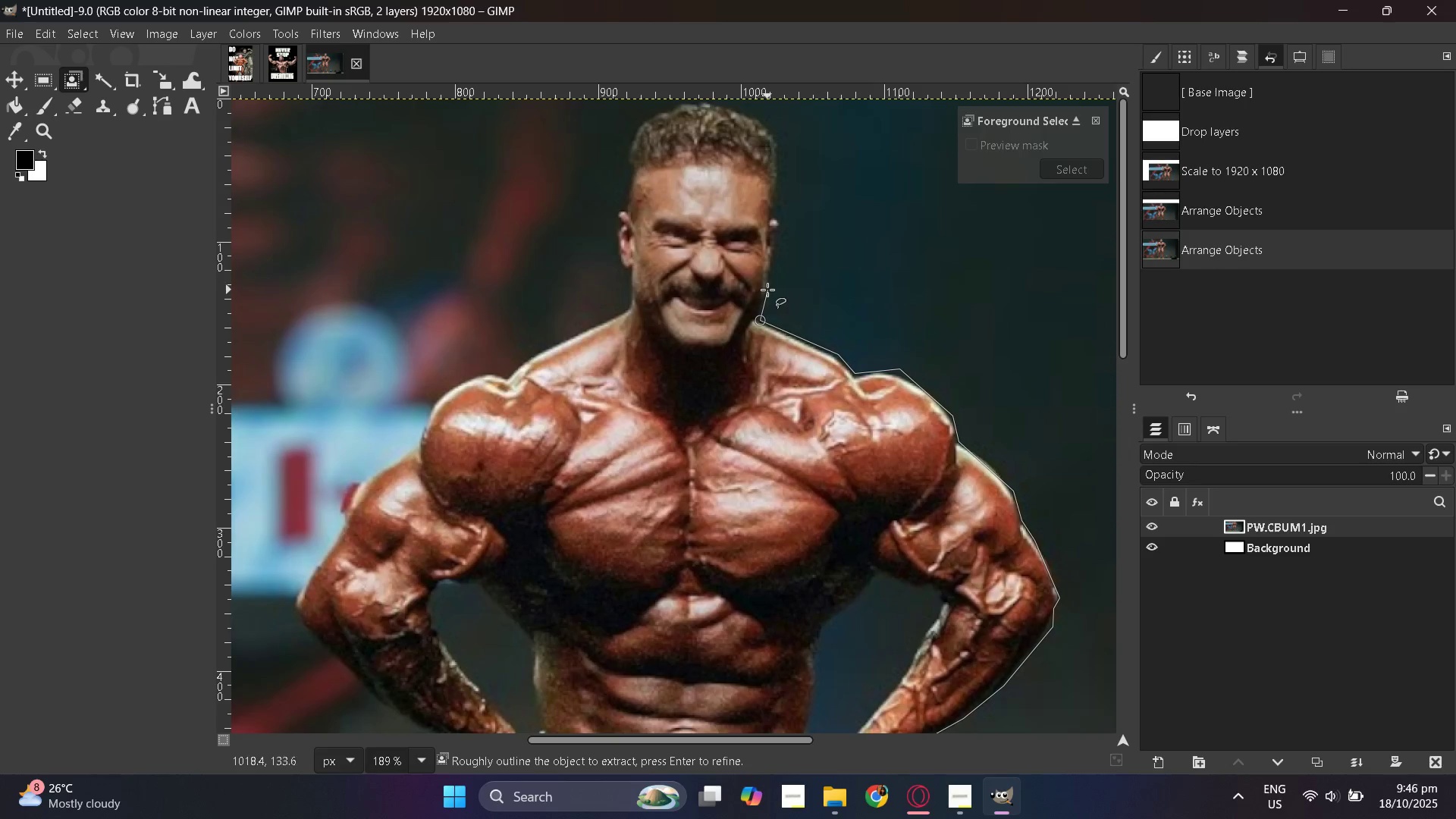 
left_click([767, 289])
 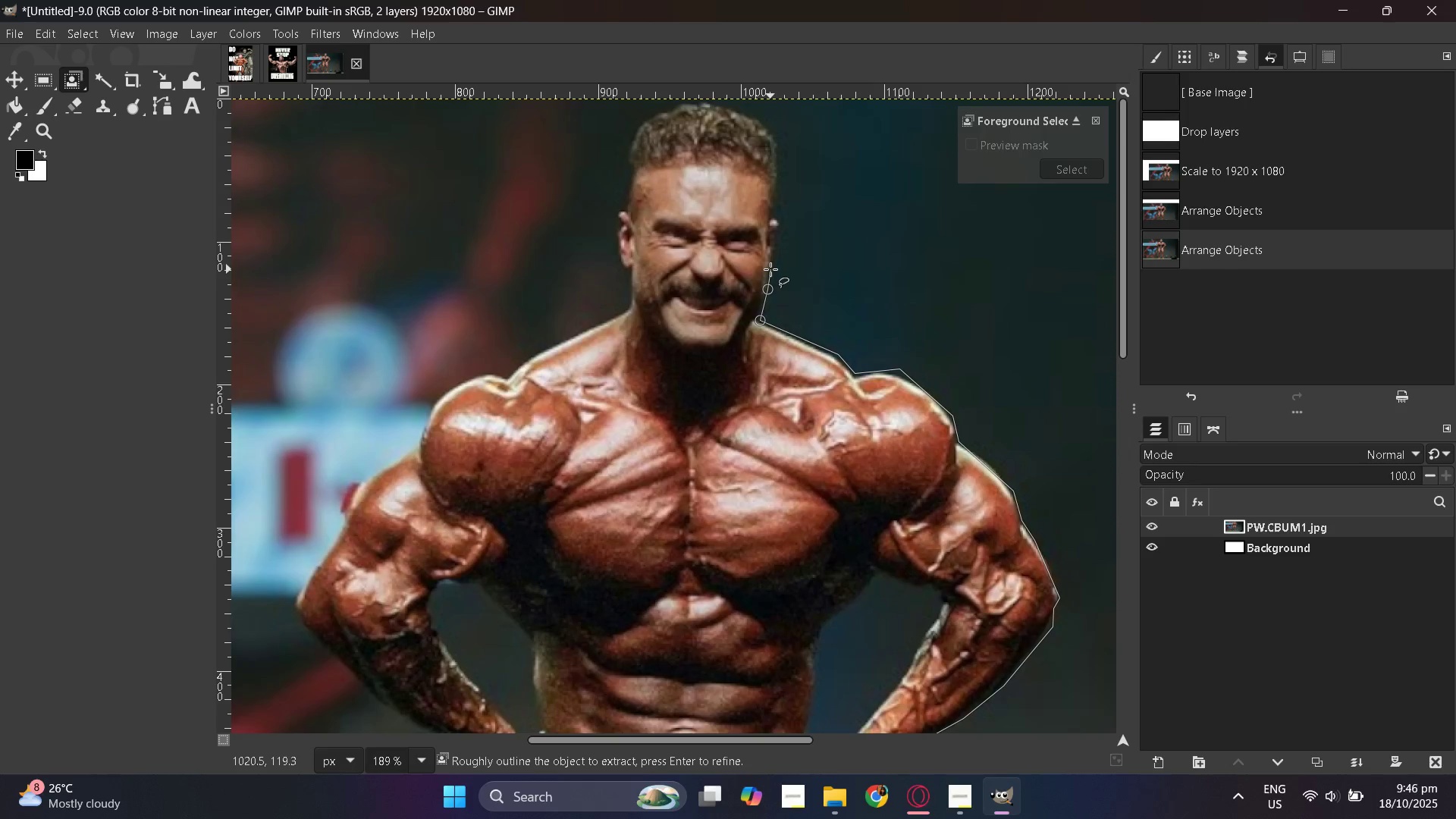 
left_click([770, 269])
 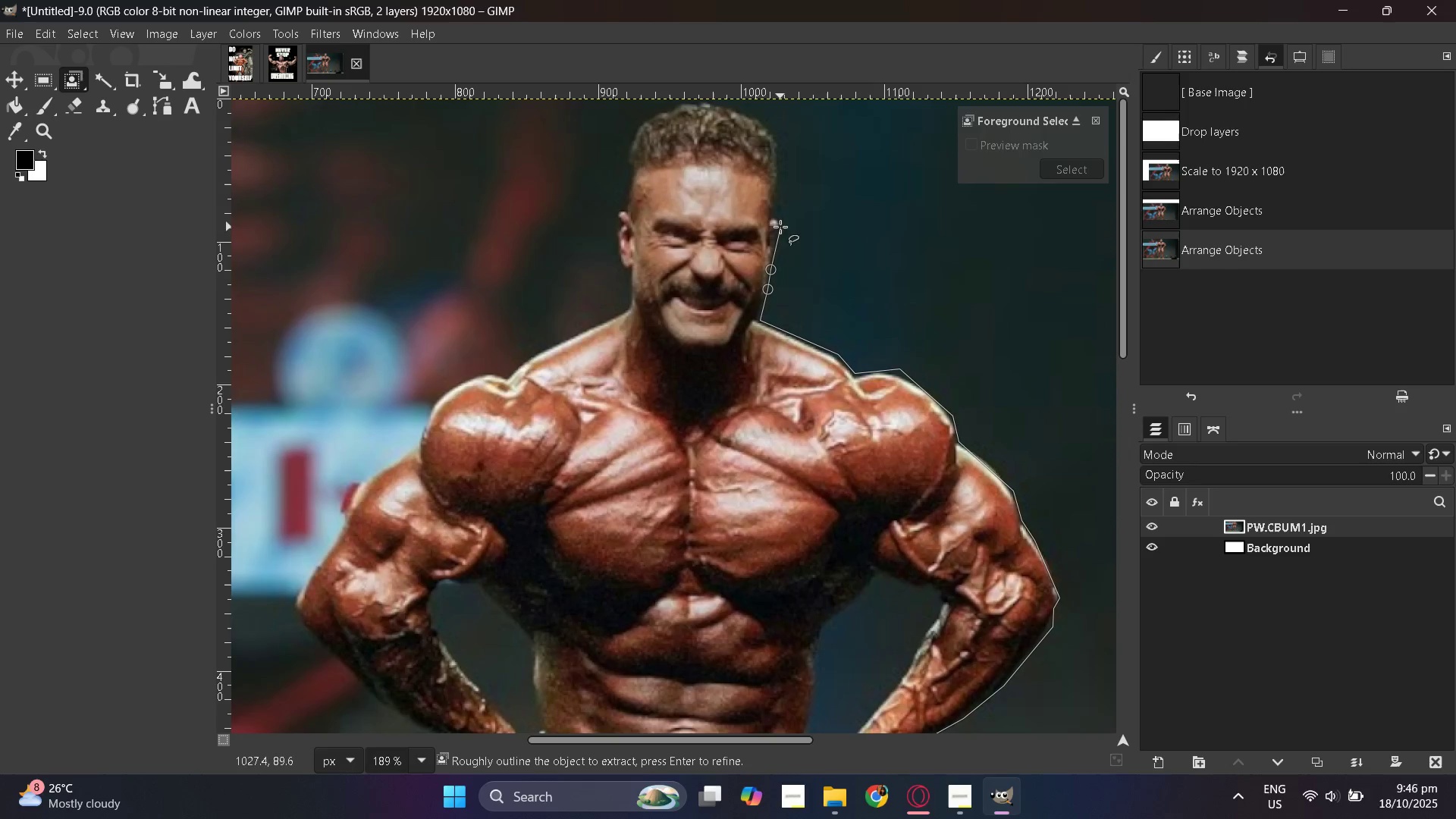 
left_click([782, 221])
 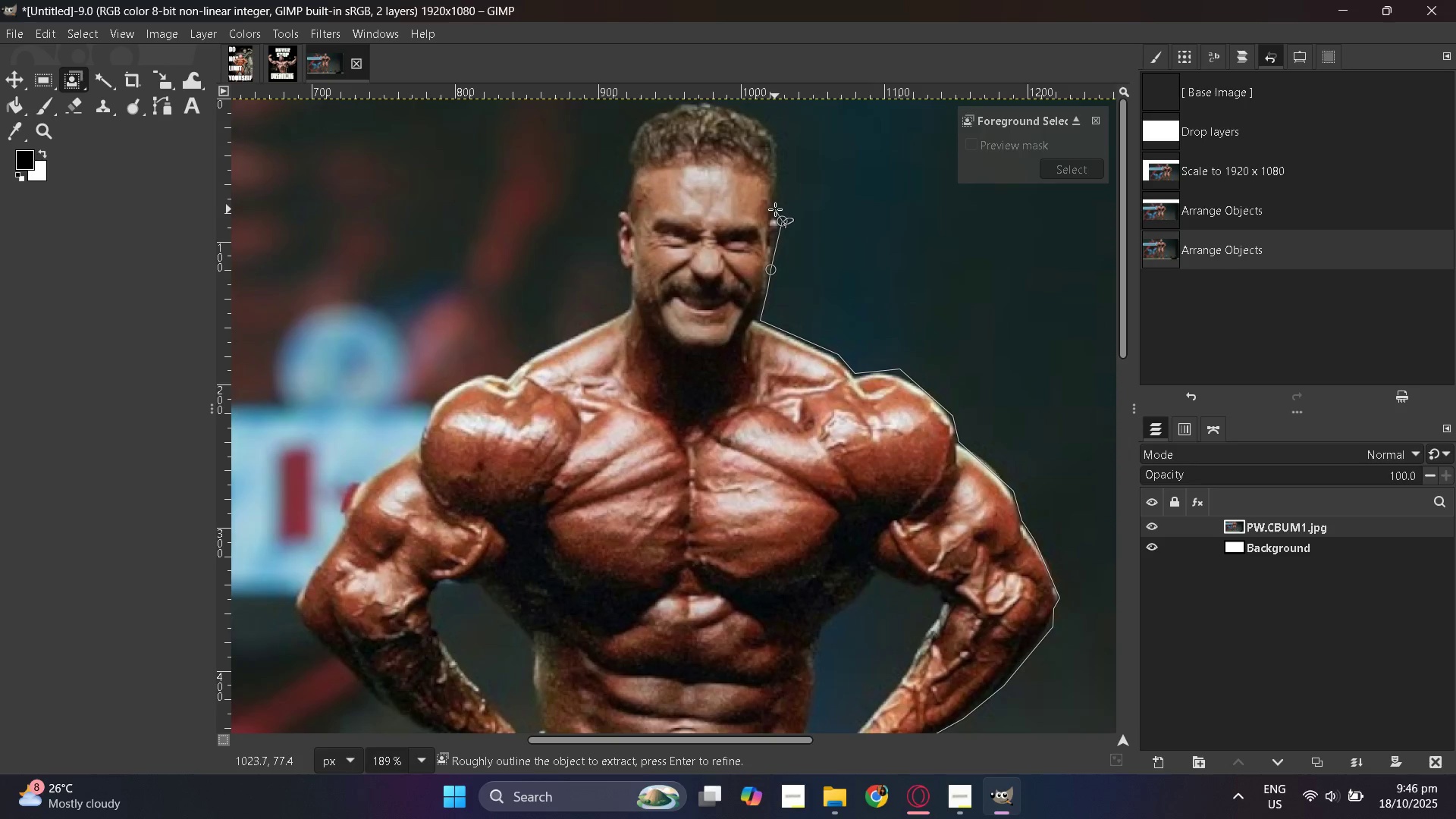 
left_click([775, 209])
 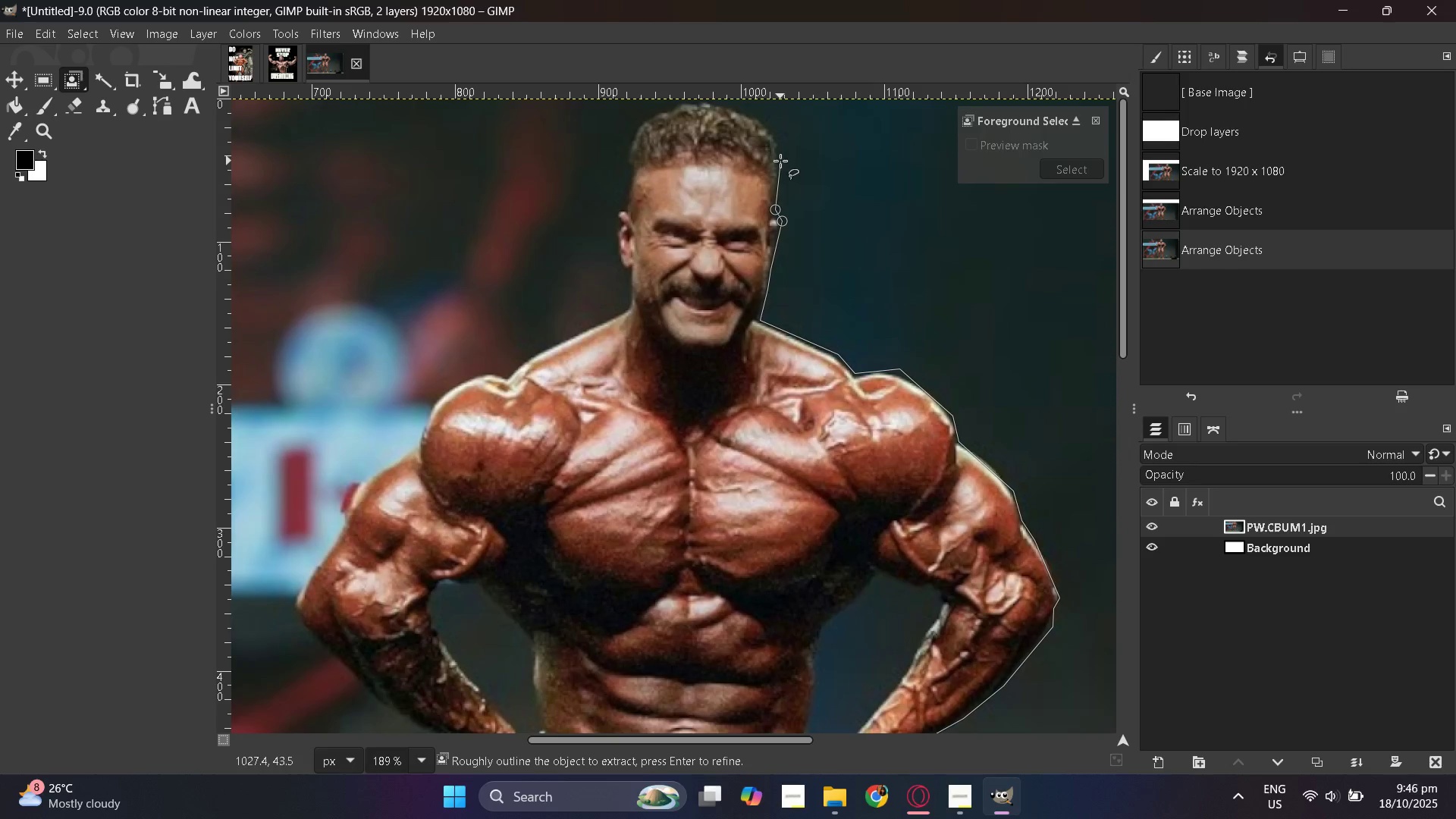 
left_click([780, 160])
 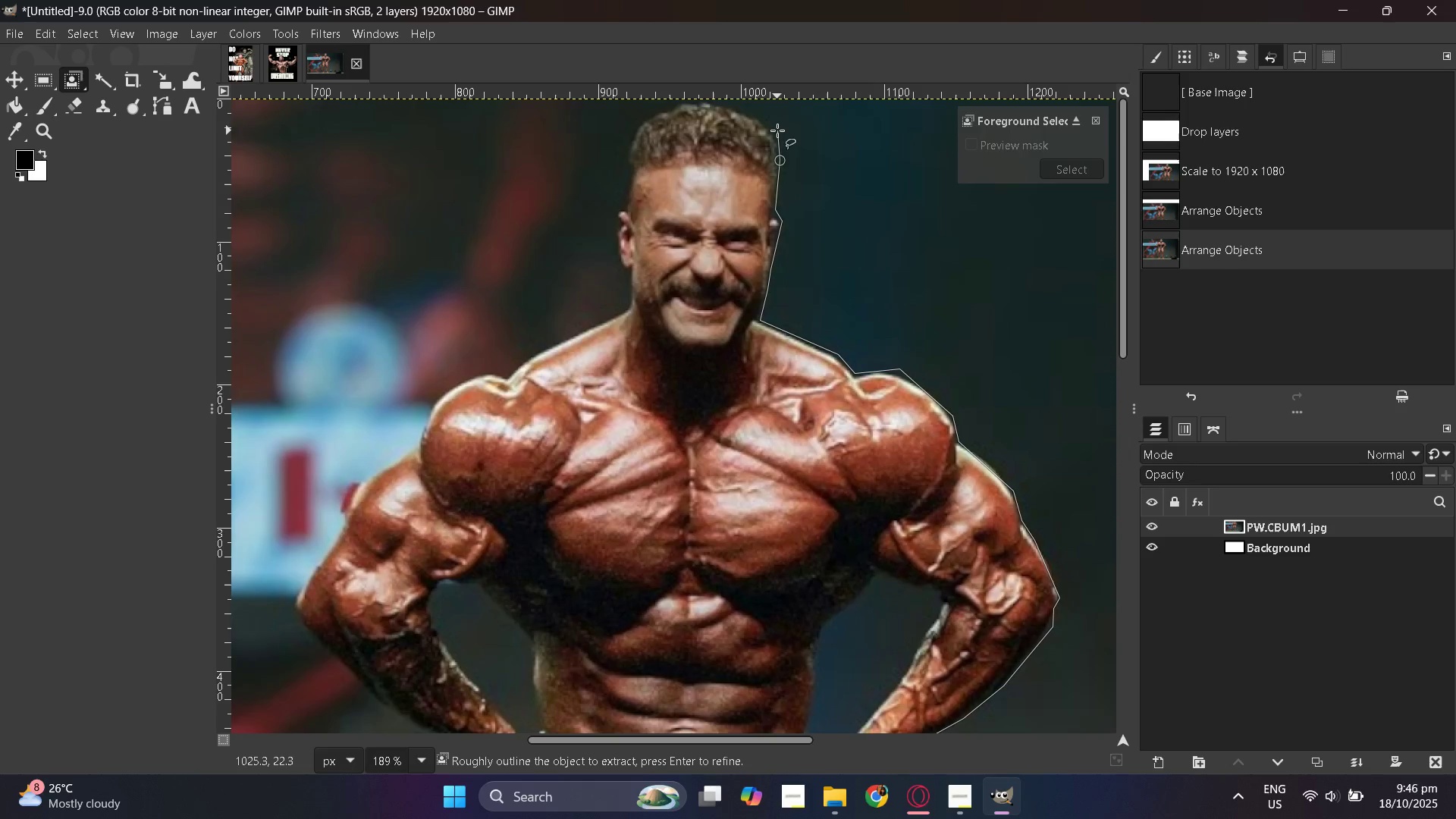 
left_click([777, 130])
 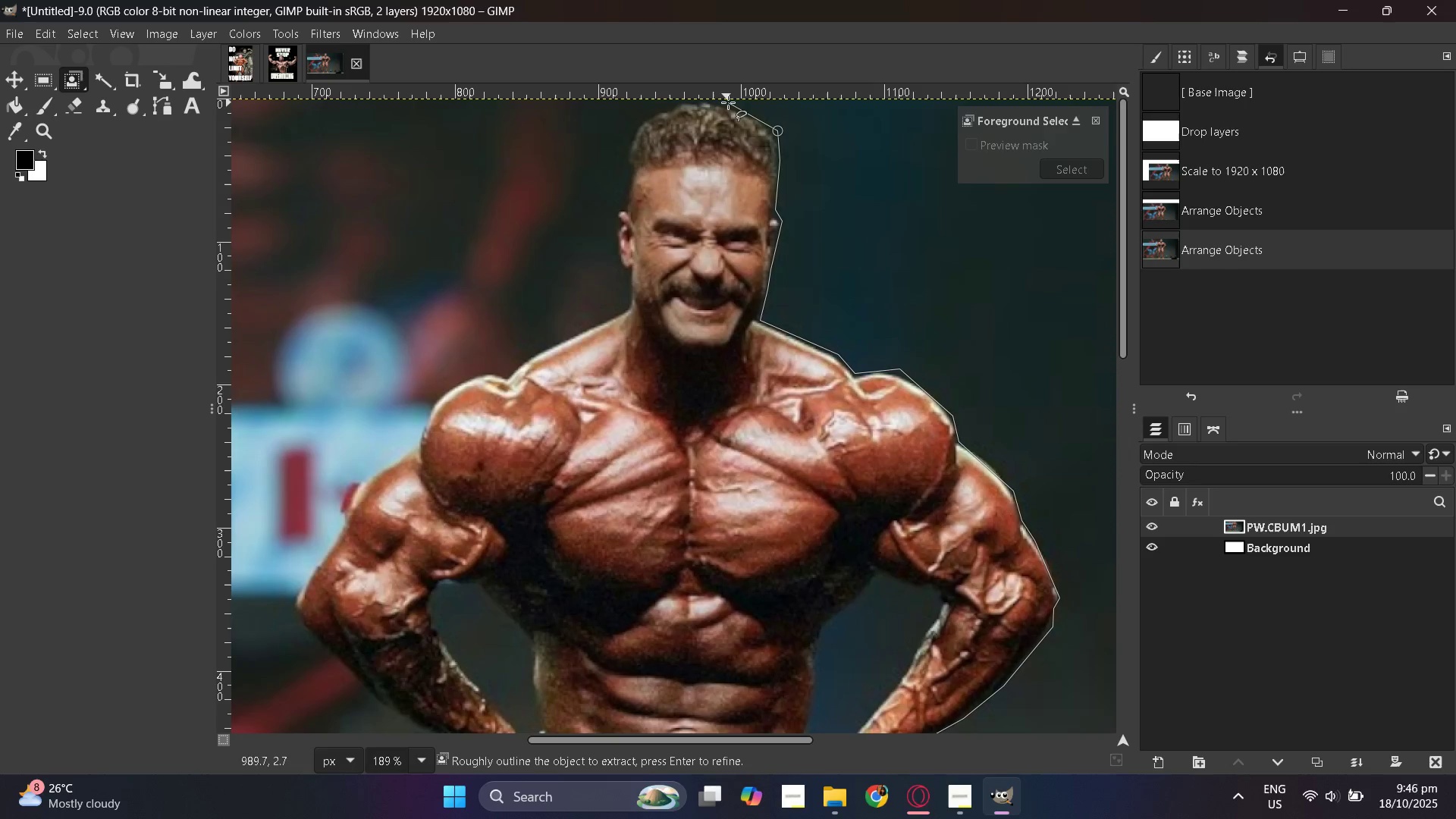 
left_click([728, 102])
 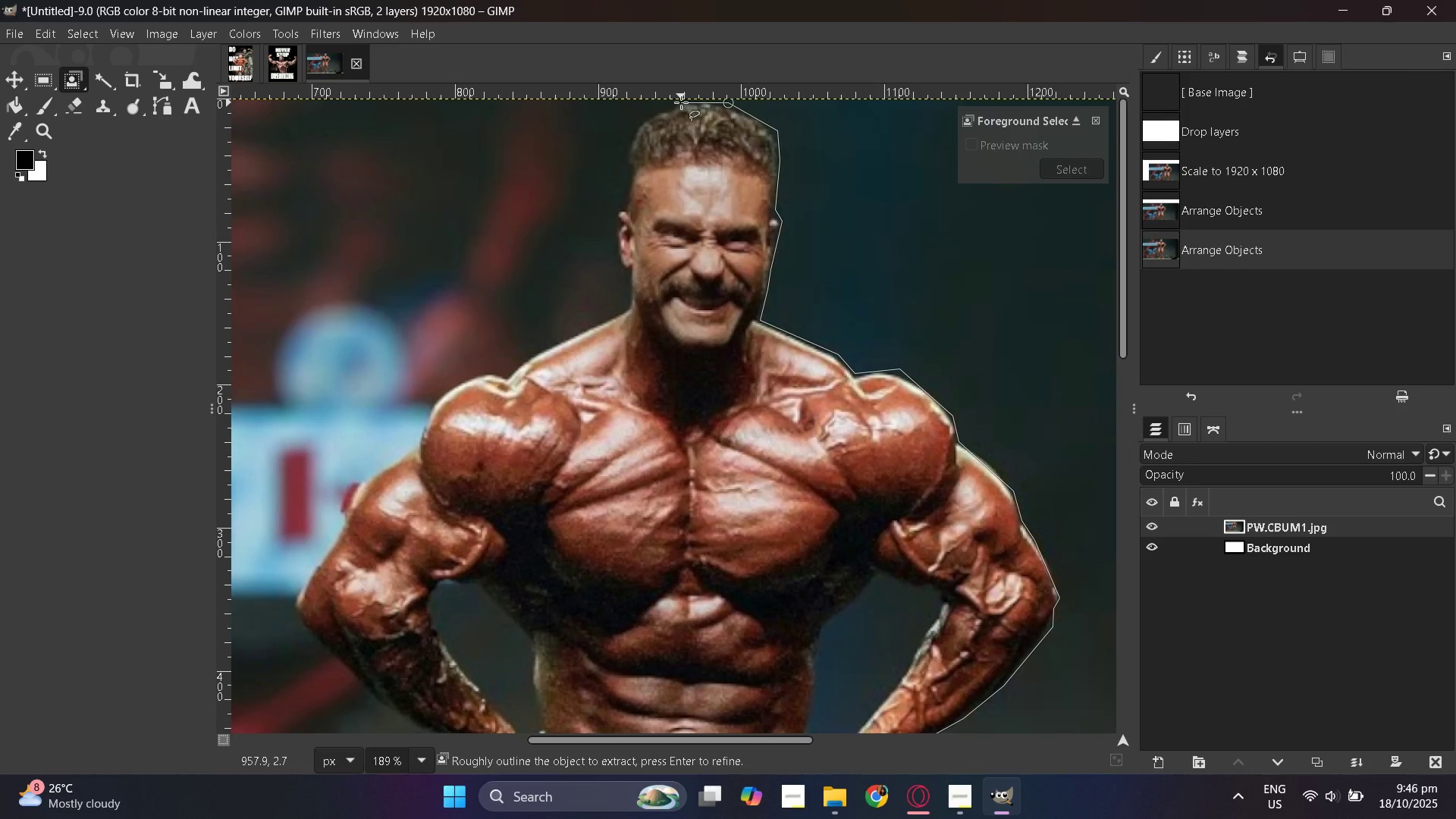 
left_click([681, 102])
 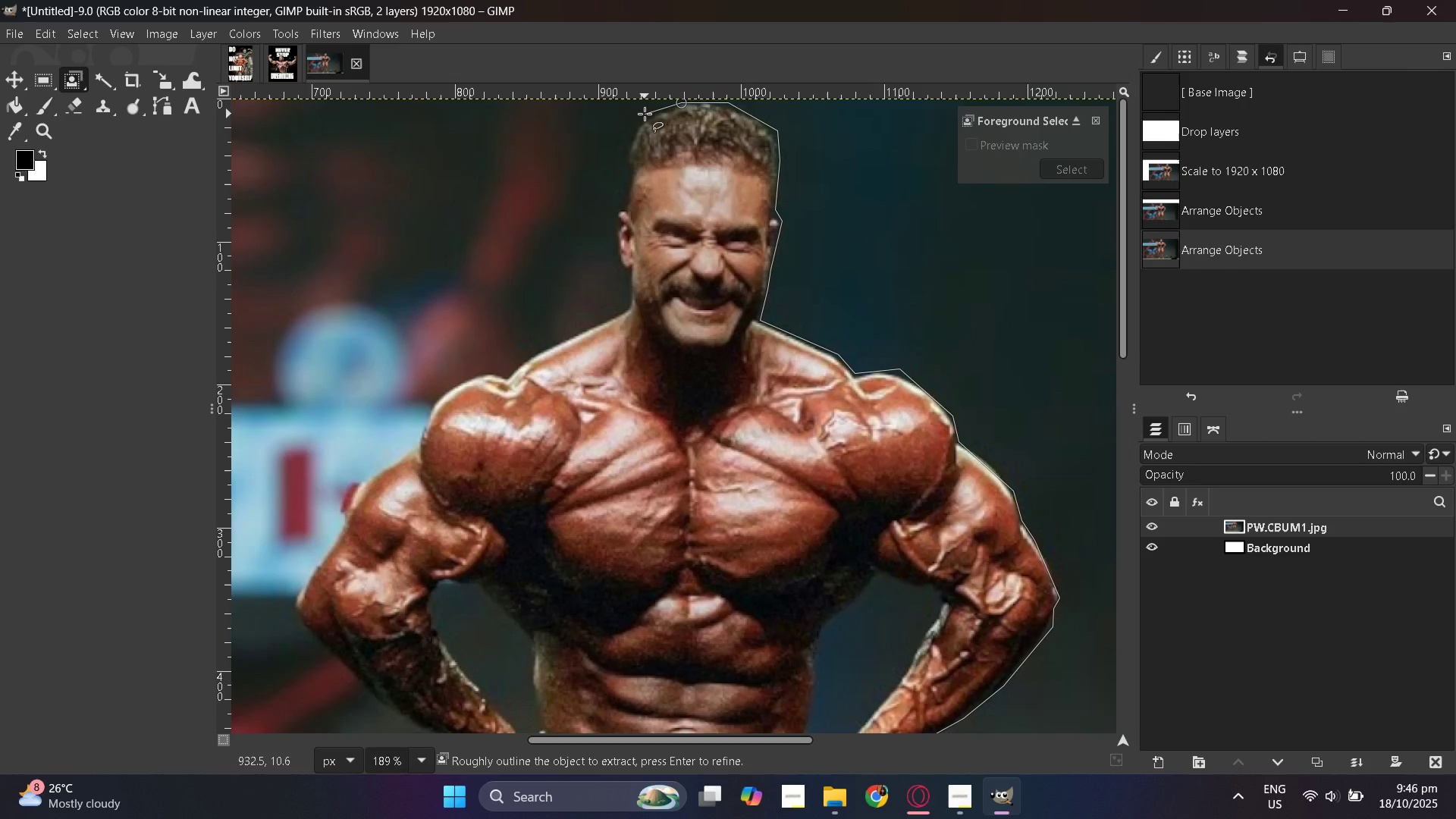 
left_click([645, 114])
 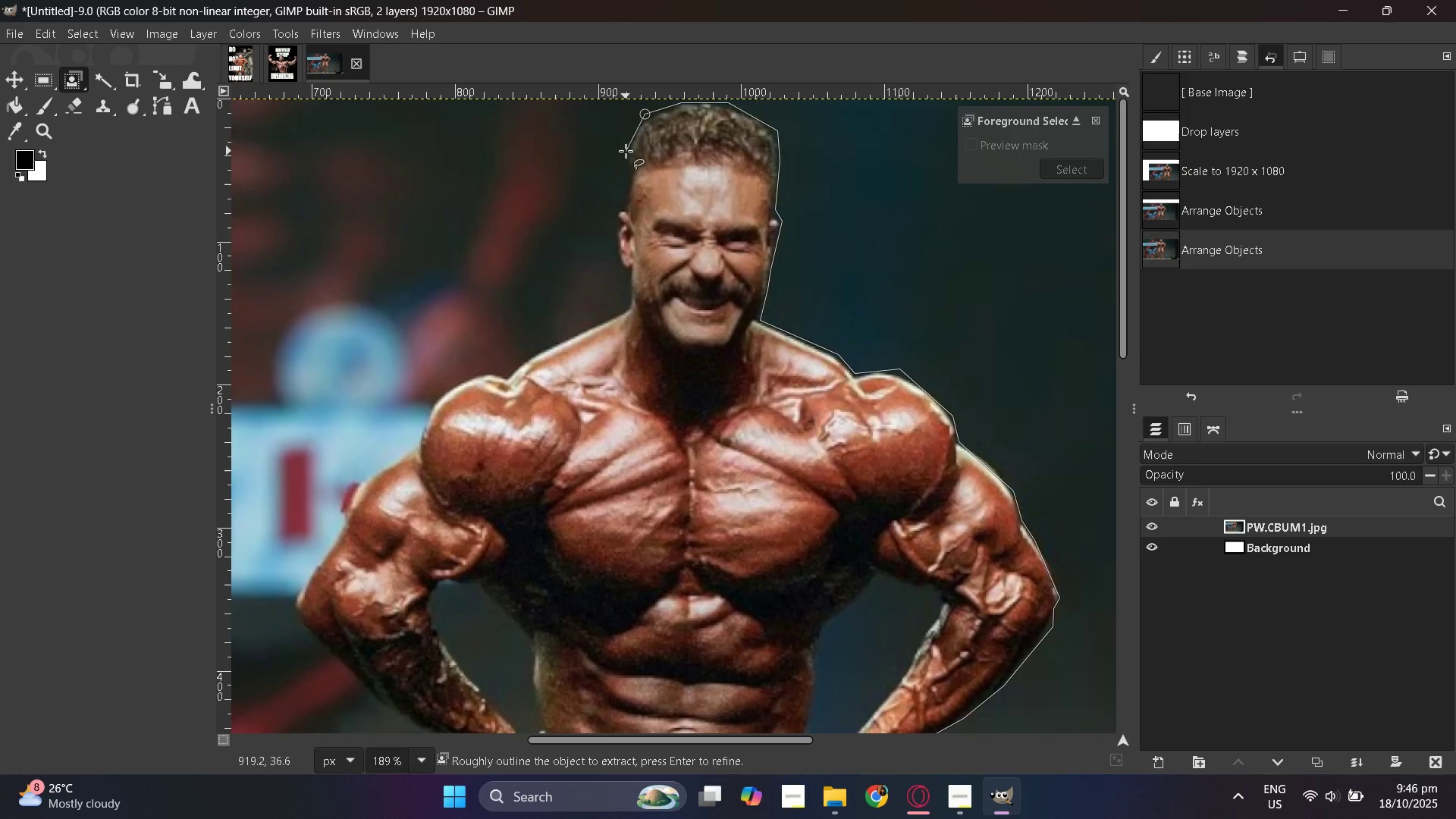 
left_click([626, 151])
 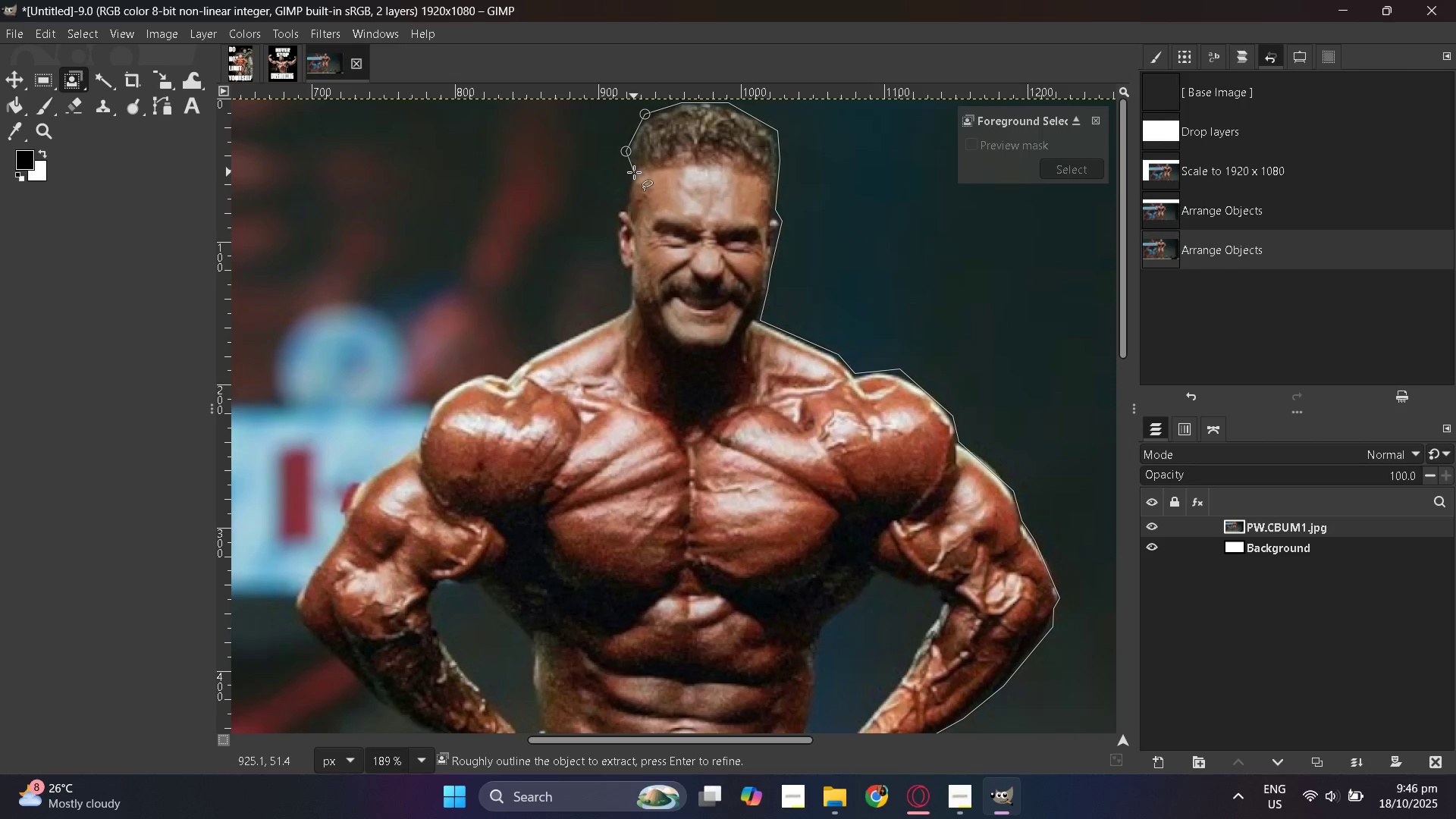 
left_click([634, 172])
 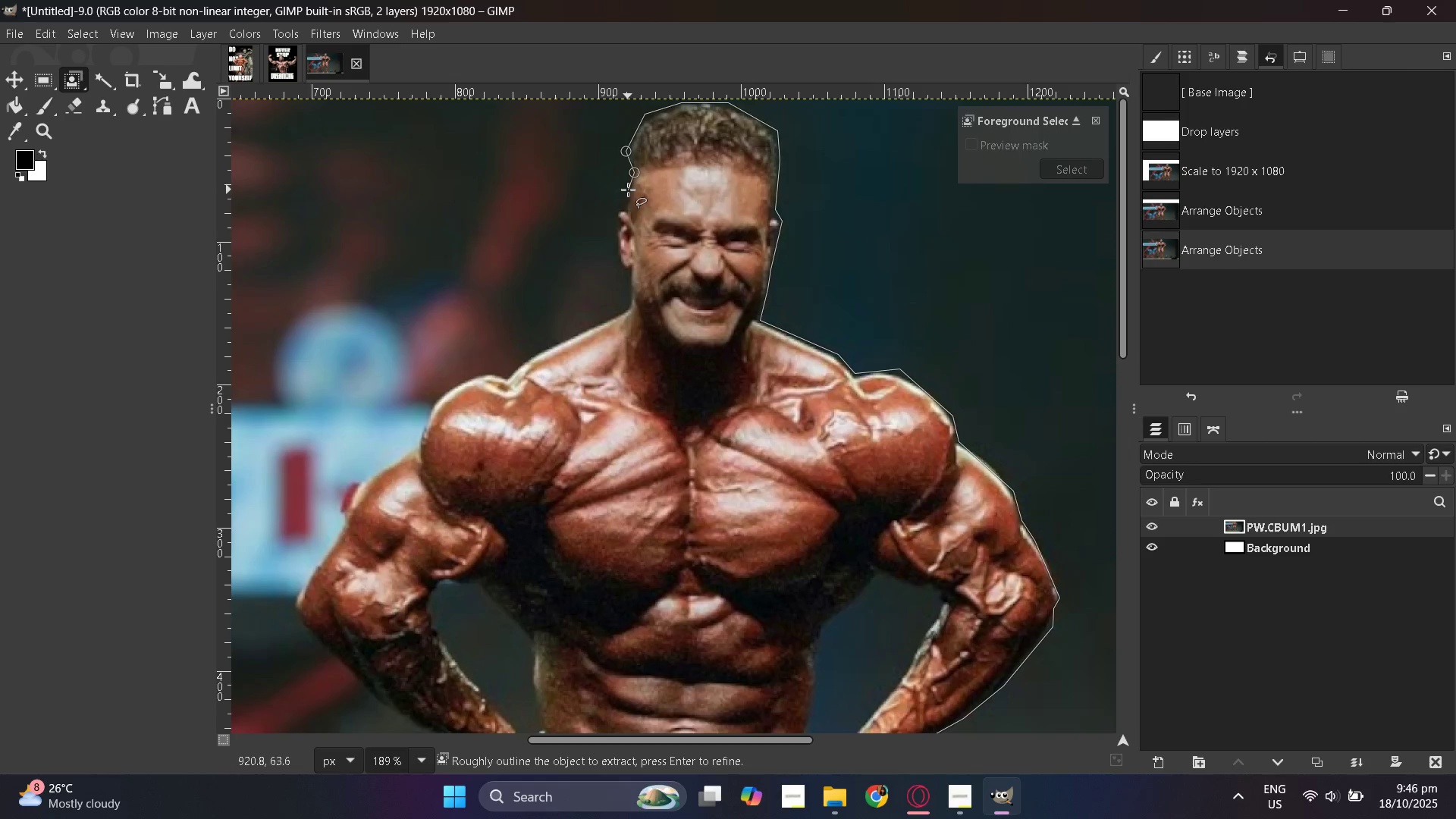 
key(Alt+AltLeft)
 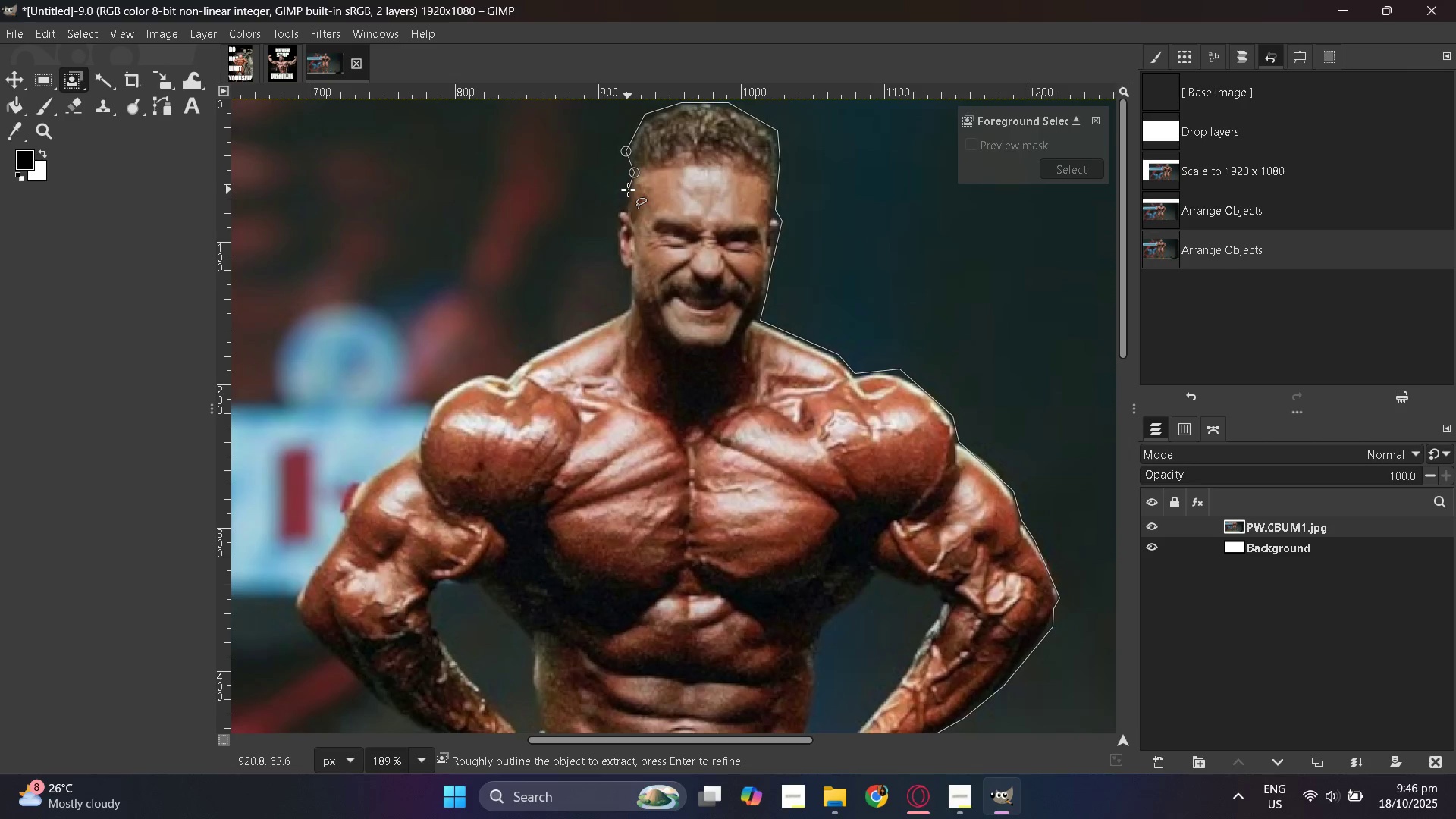 
key(Alt+Tab)
 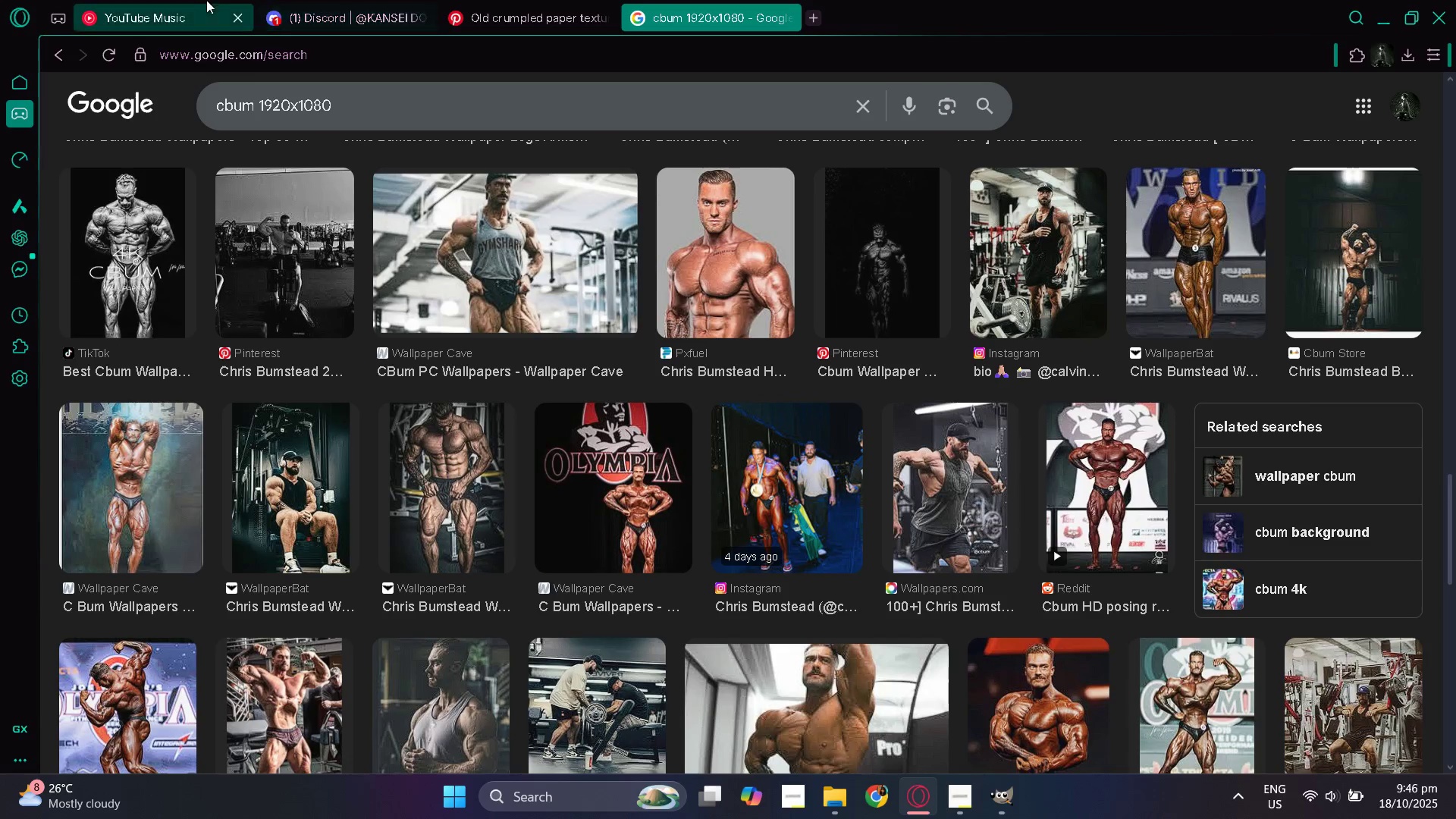 
left_click([166, 0])
 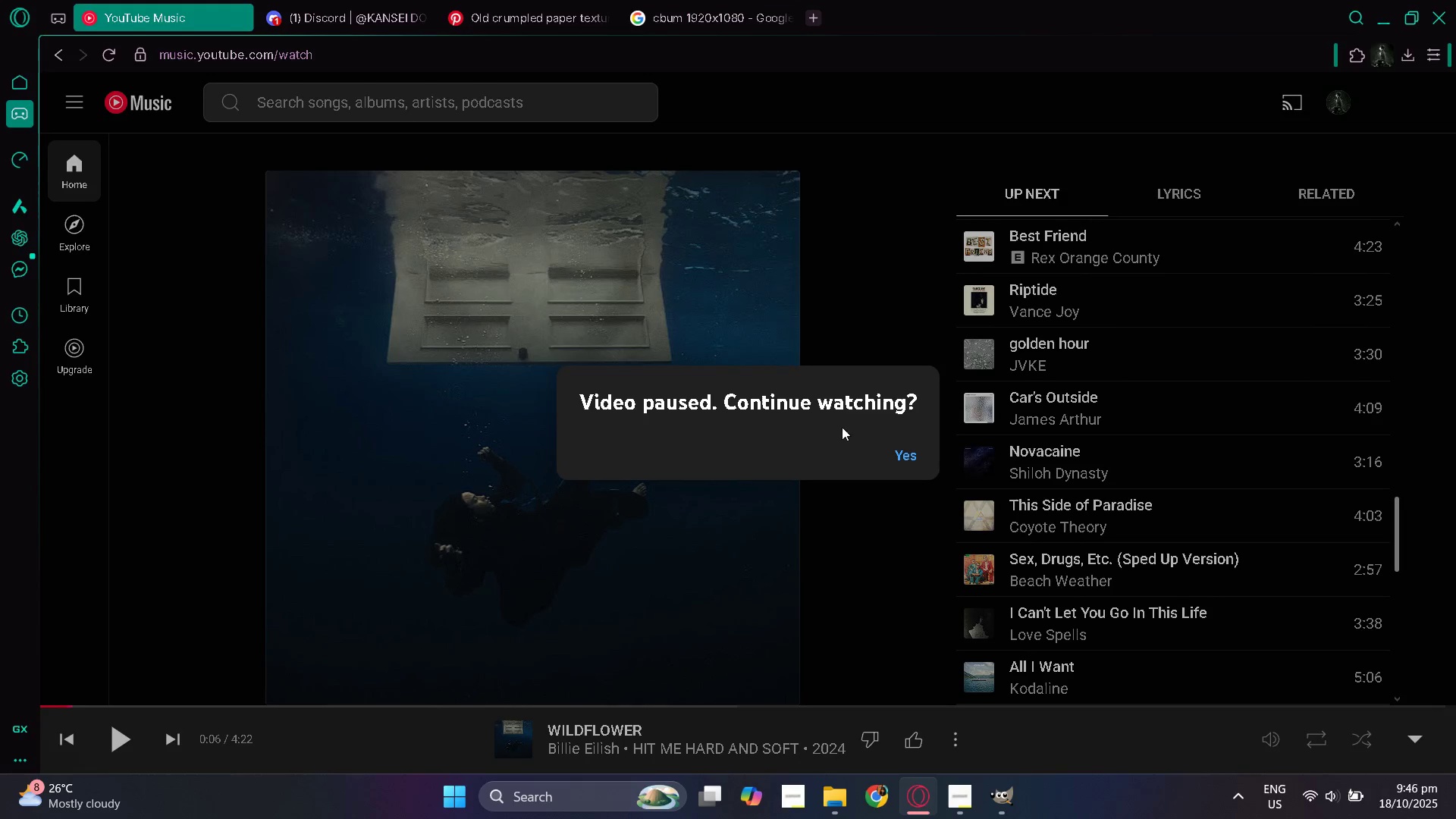 
left_click([895, 448])
 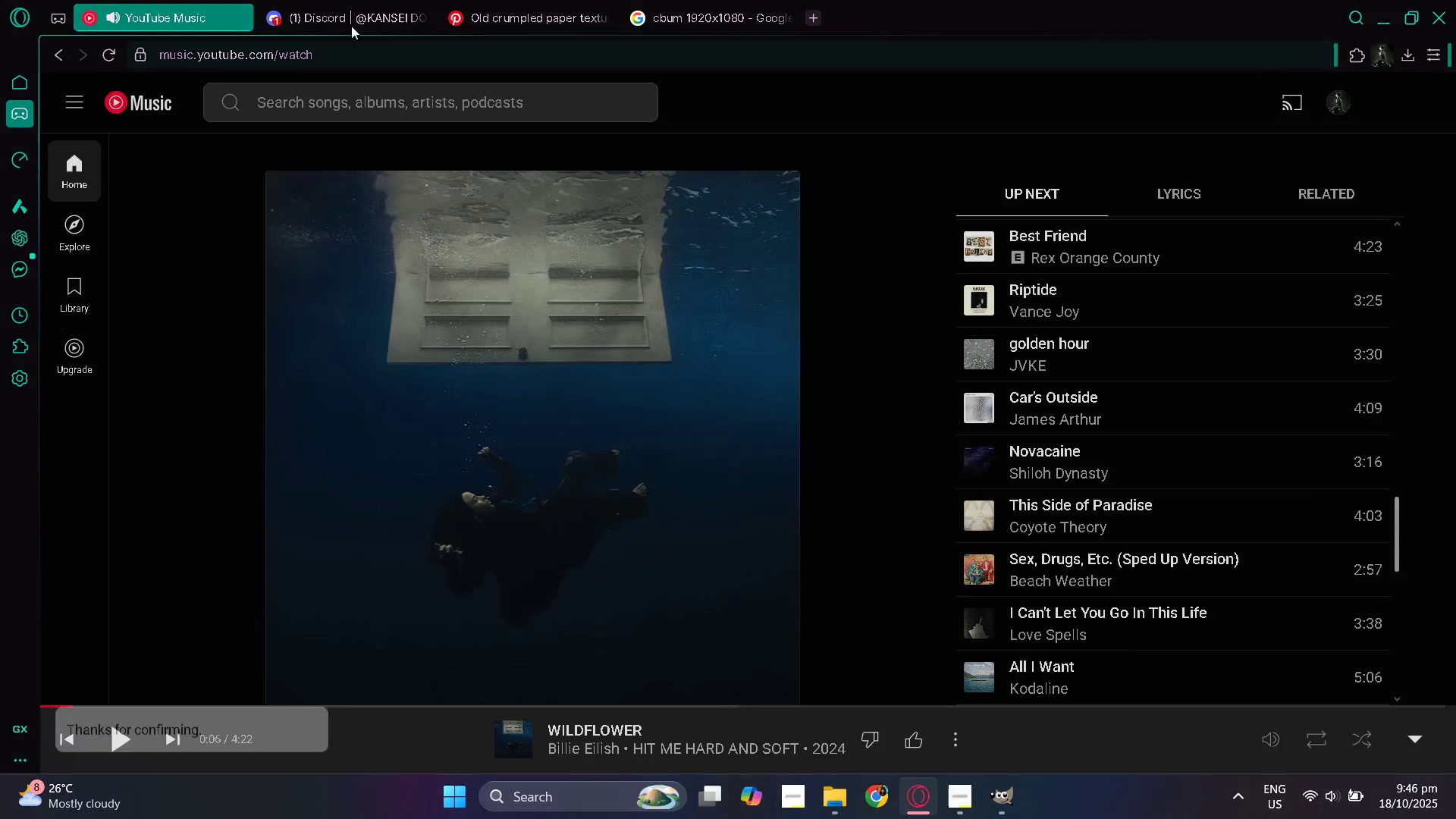 
left_click([351, 18])
 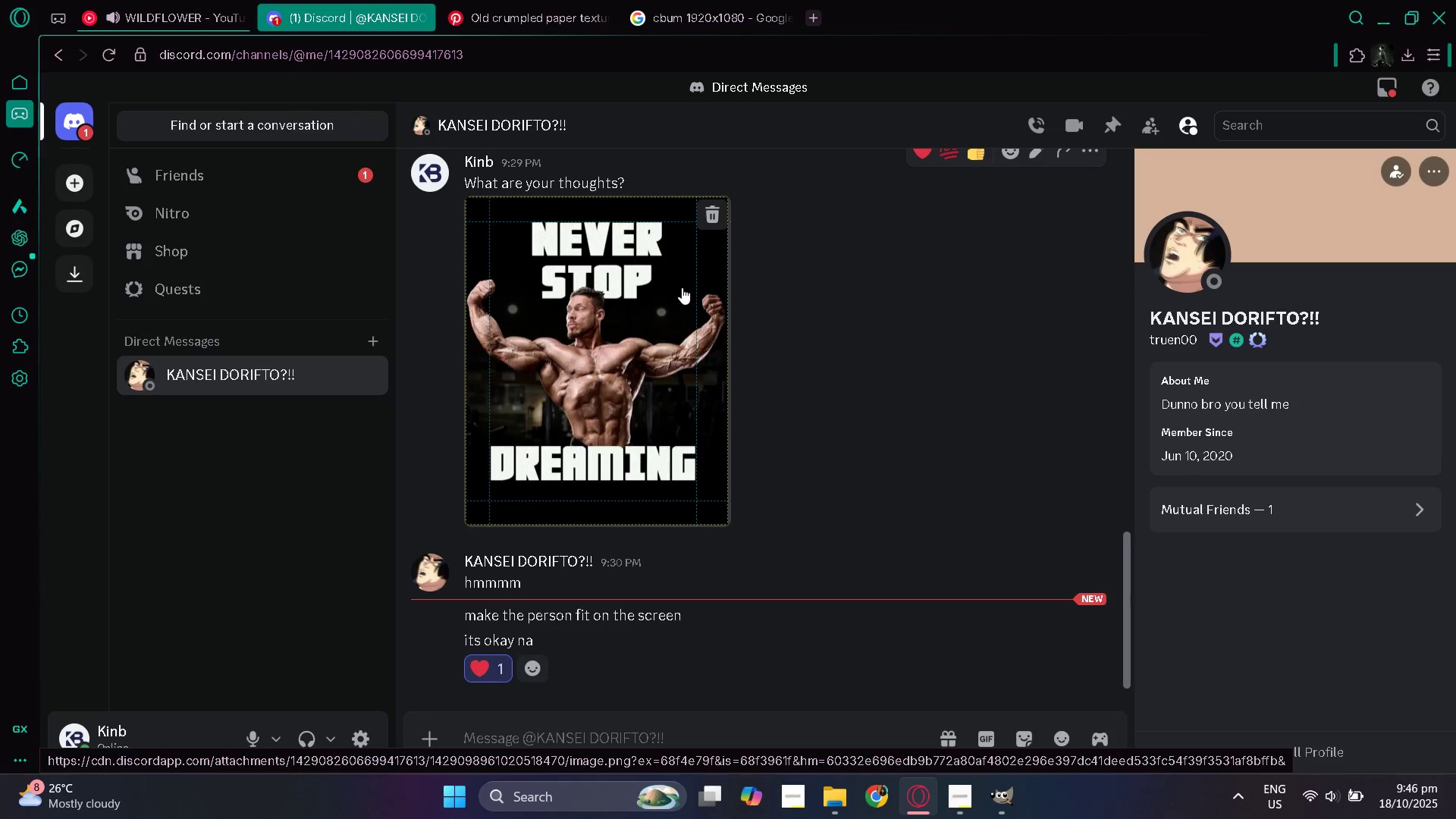 
key(Alt+AltLeft)
 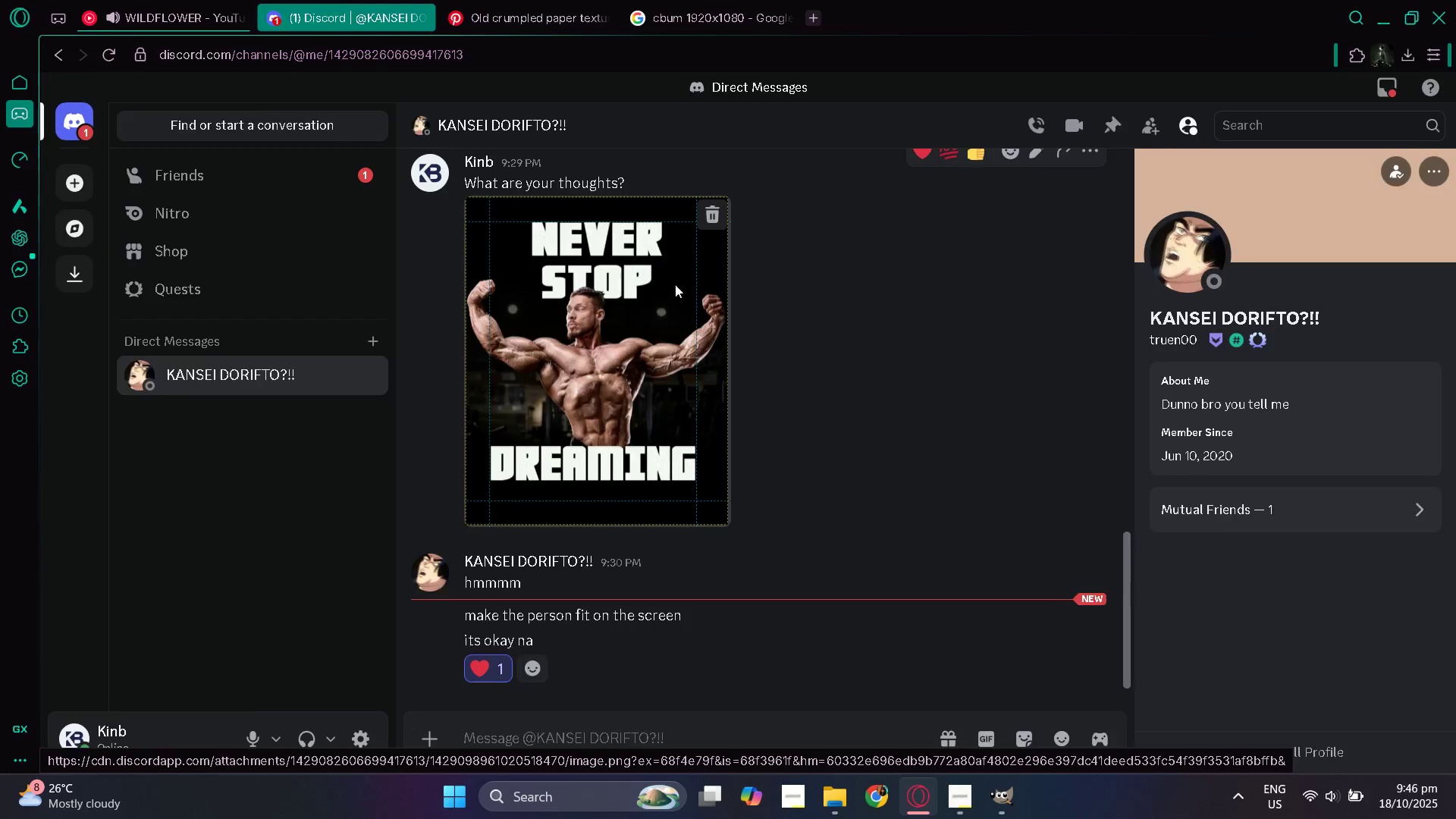 
key(Alt+Tab)
 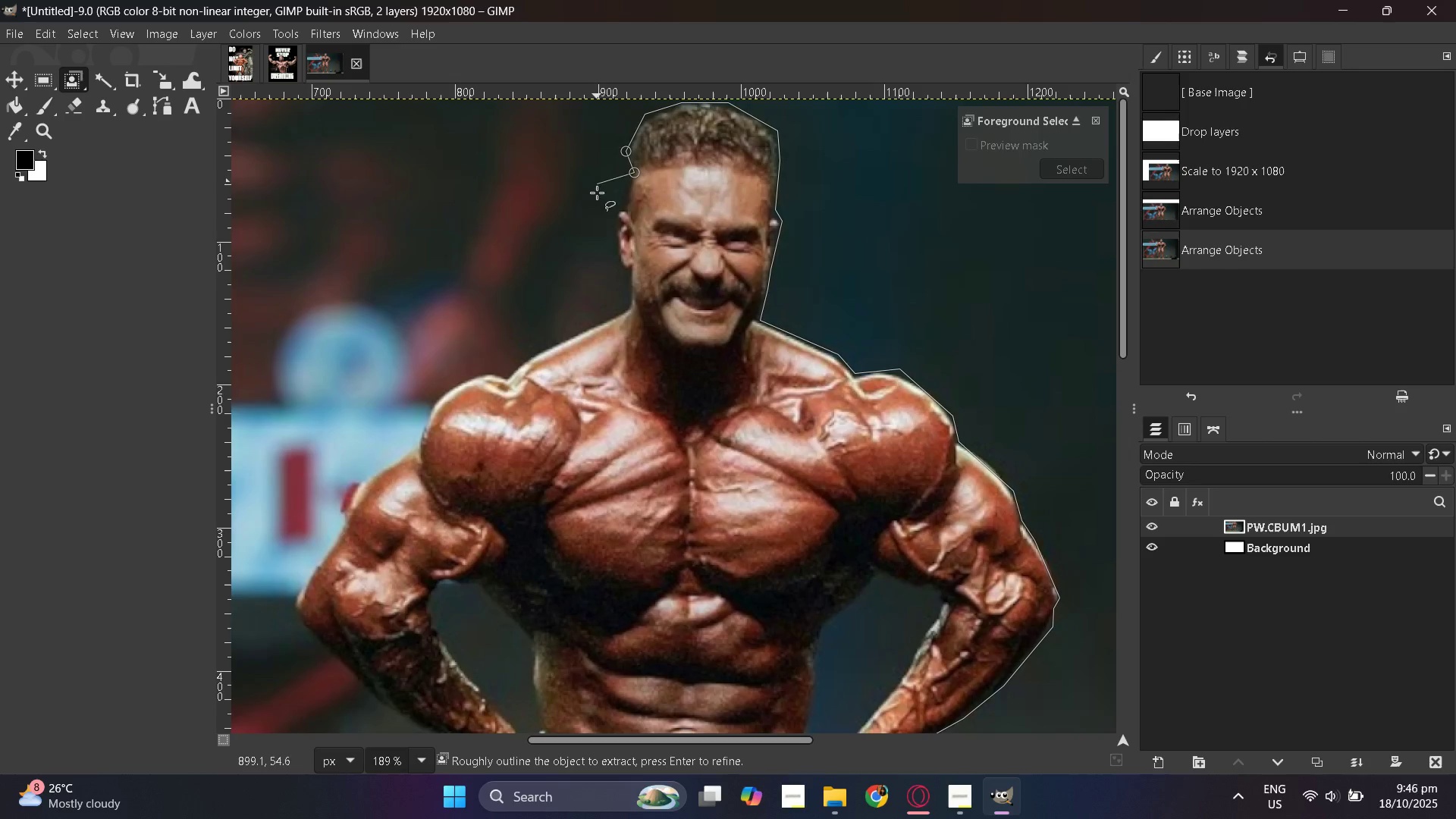 
hold_key(key=ControlLeft, duration=0.35)
scroll: coordinate [605, 223], scroll_direction: up, amount: 2.0
 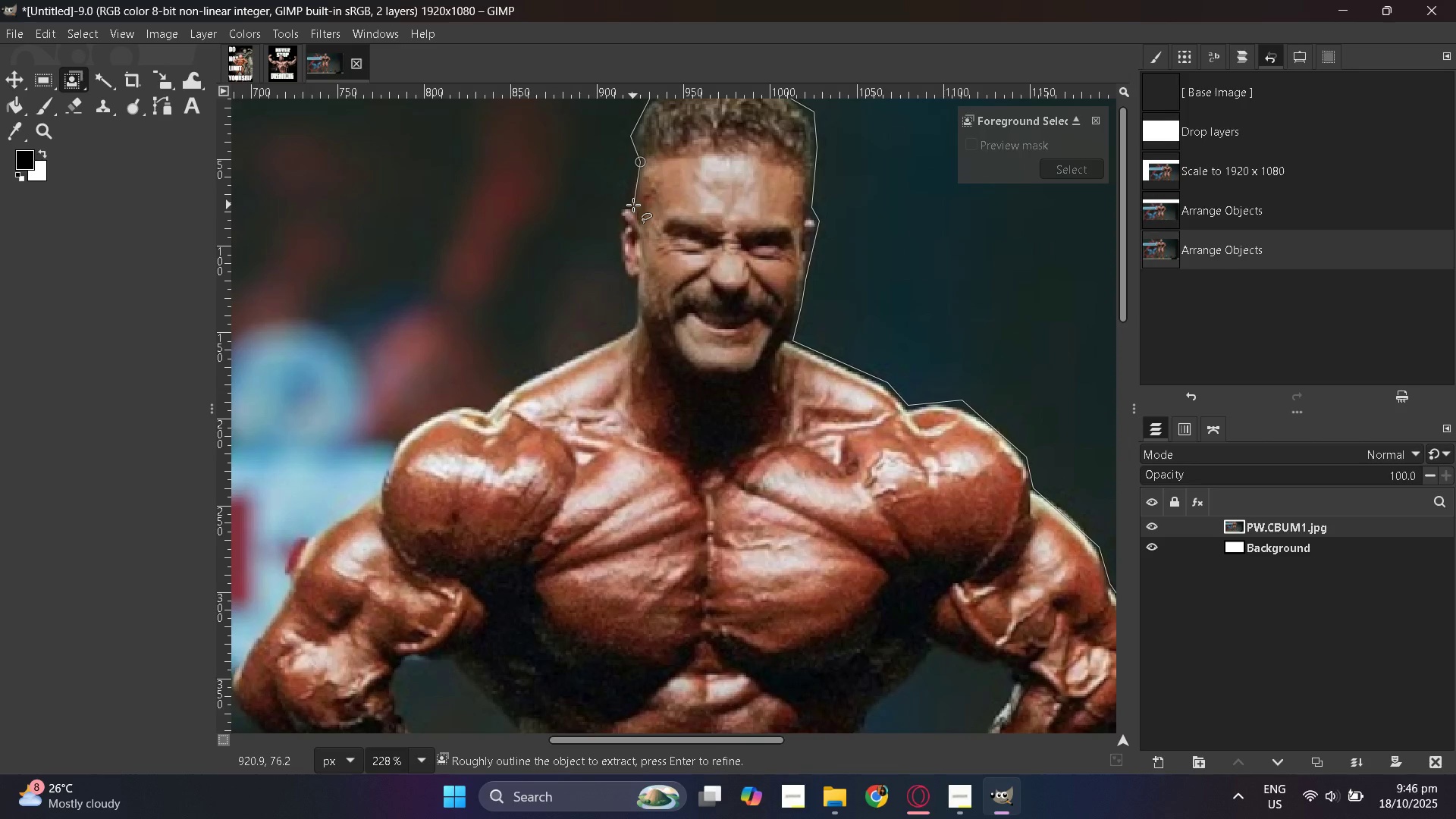 
left_click([632, 205])
 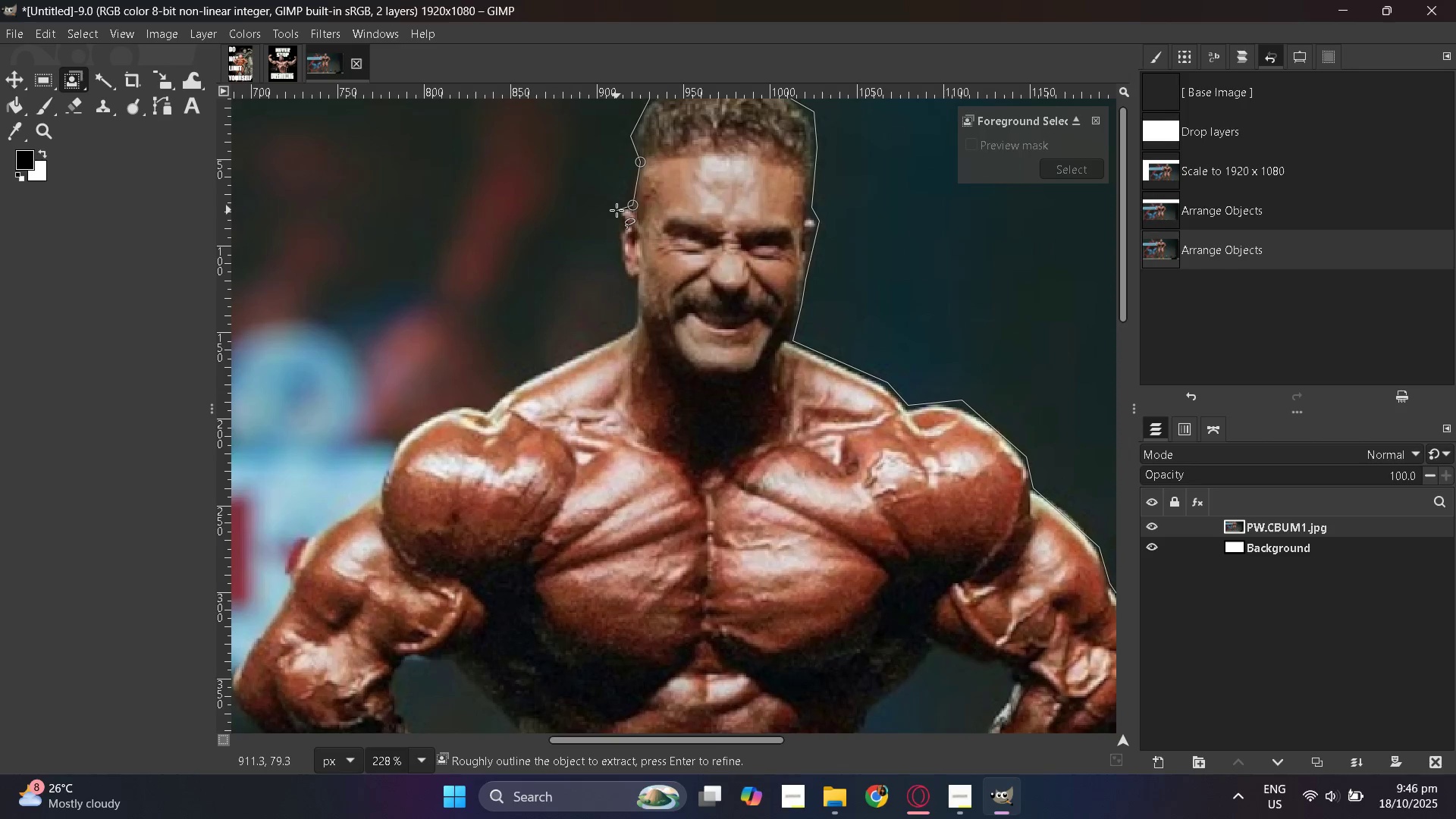 
left_click([617, 210])
 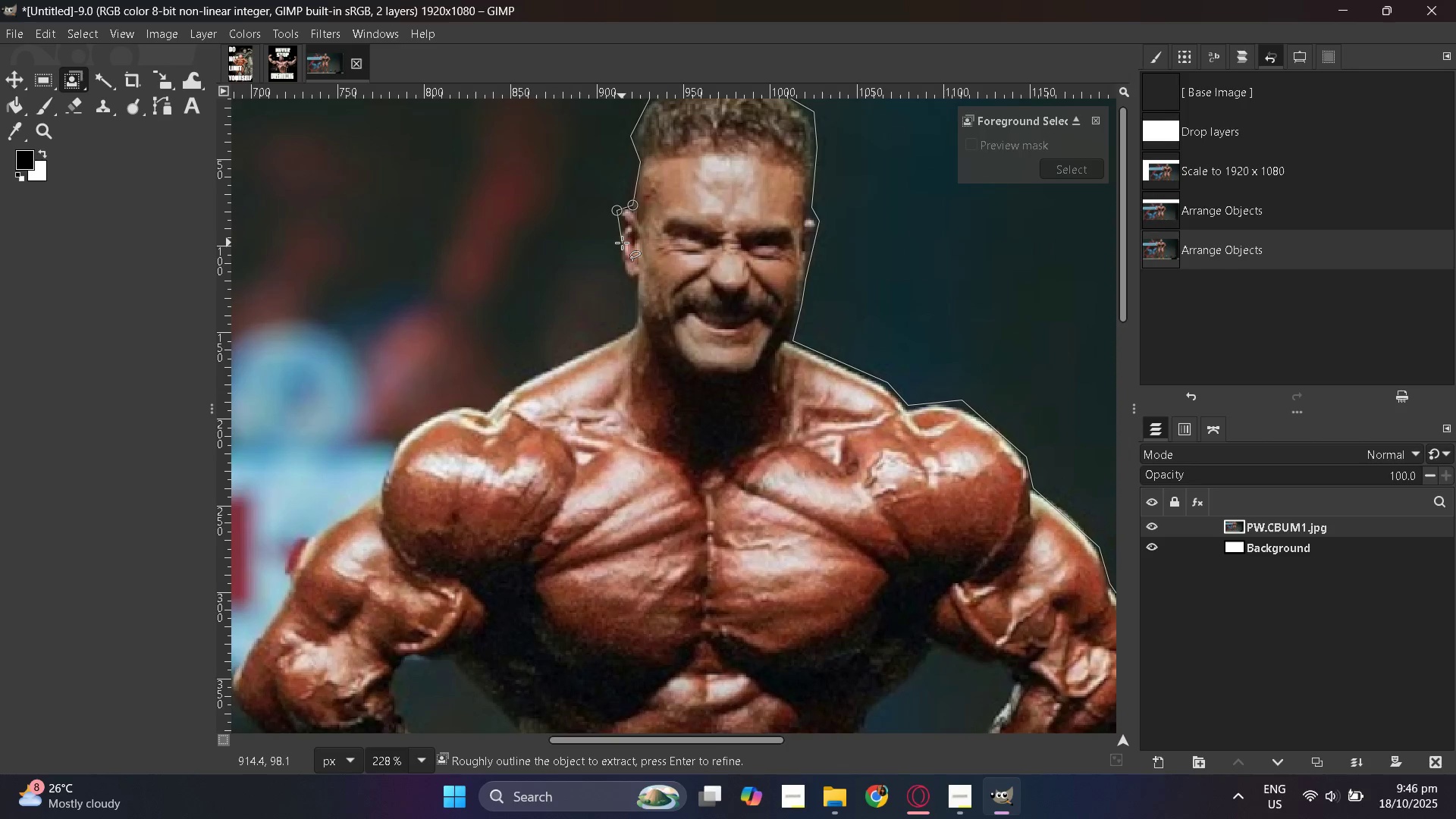 
left_click([622, 243])
 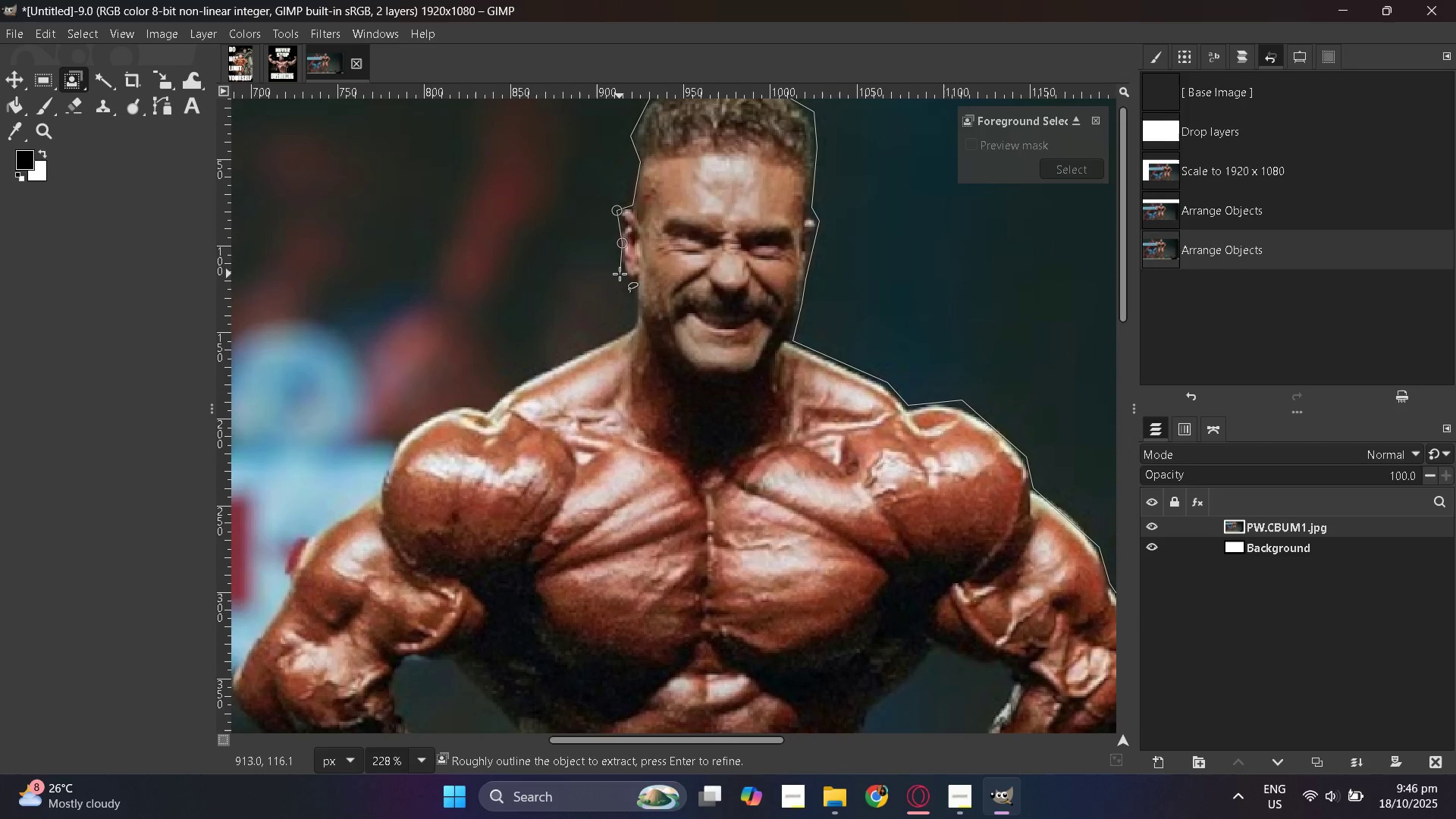 
left_click([623, 274])
 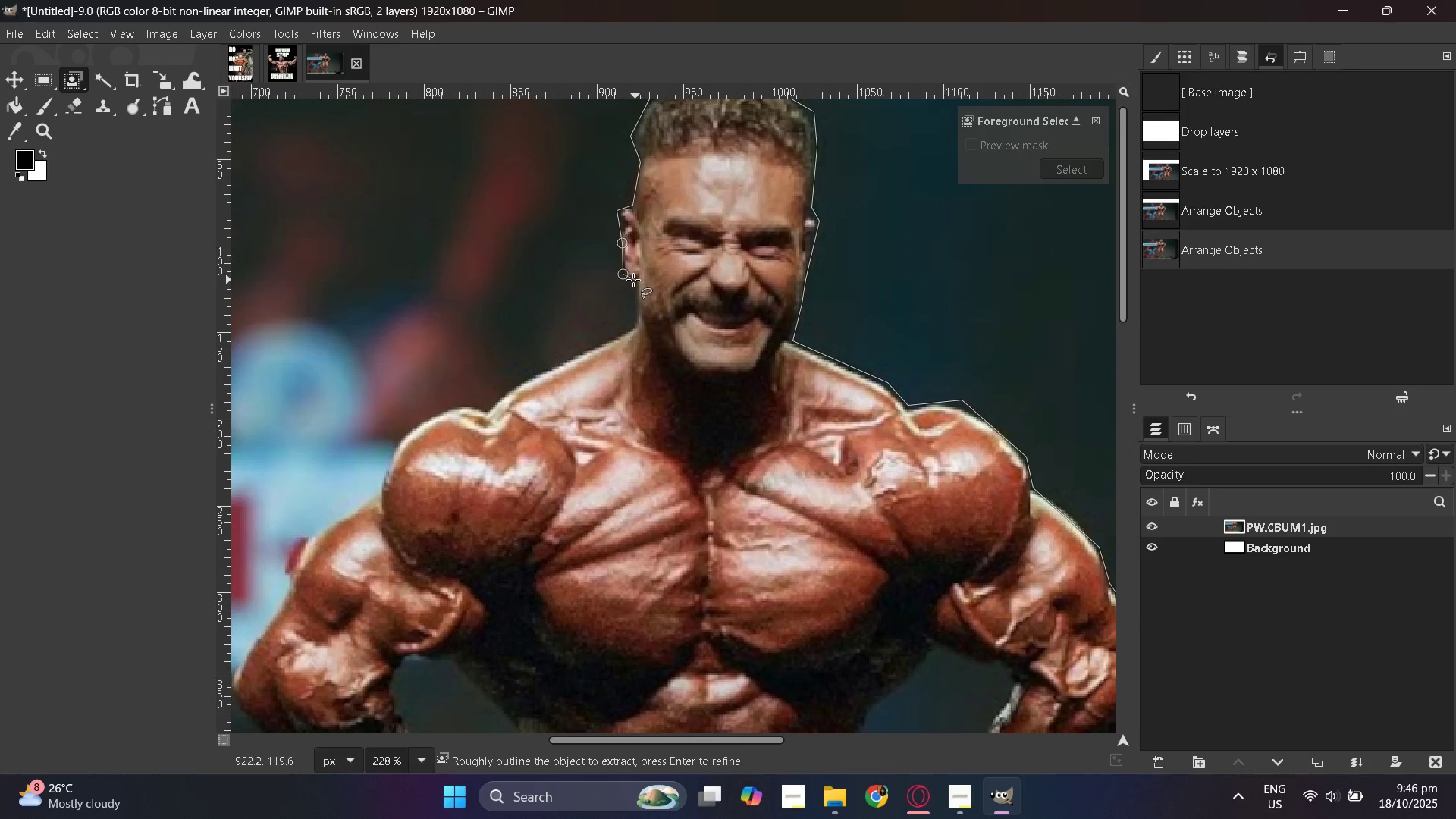 
left_click([632, 279])
 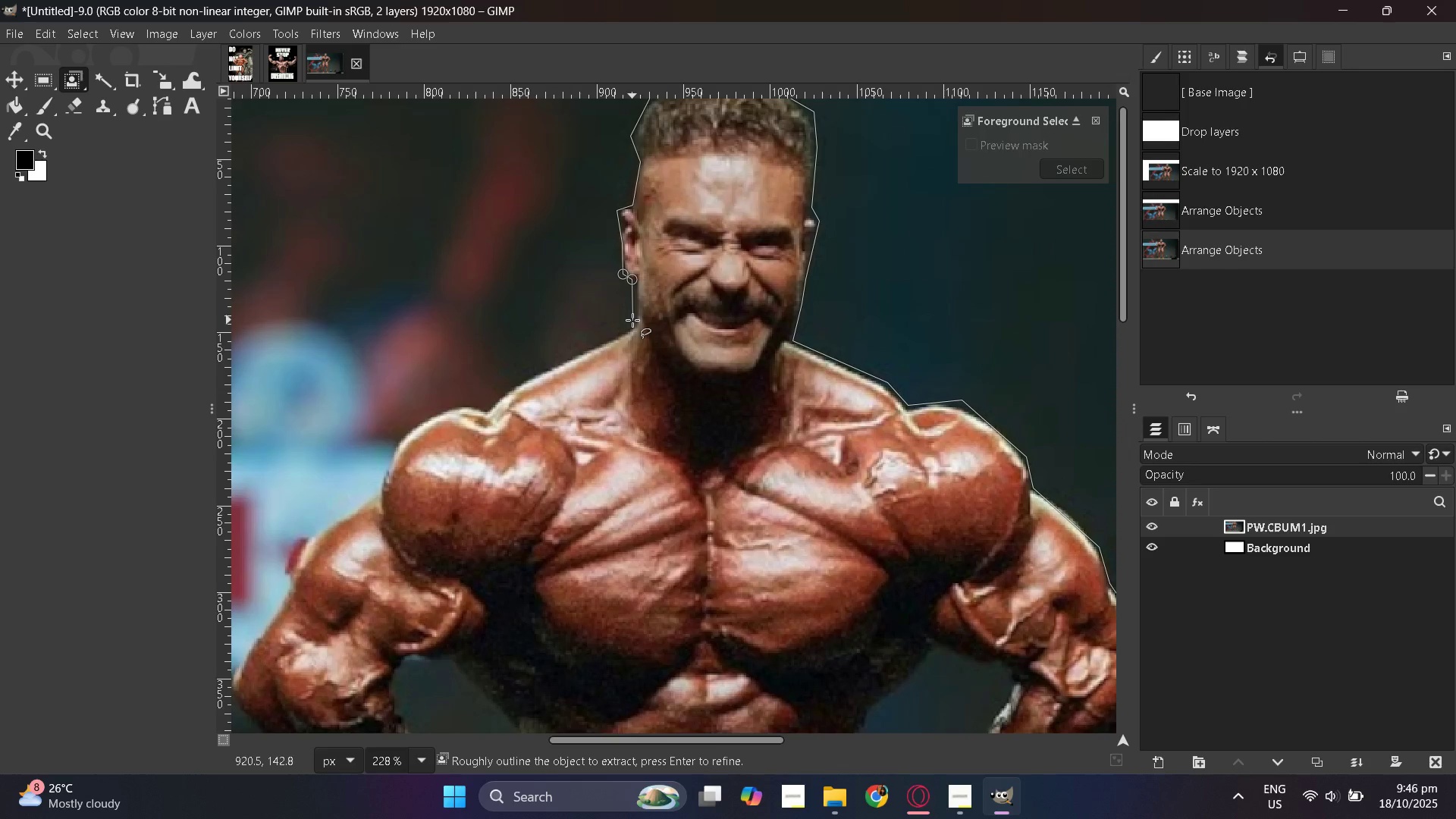 
left_click([632, 322])
 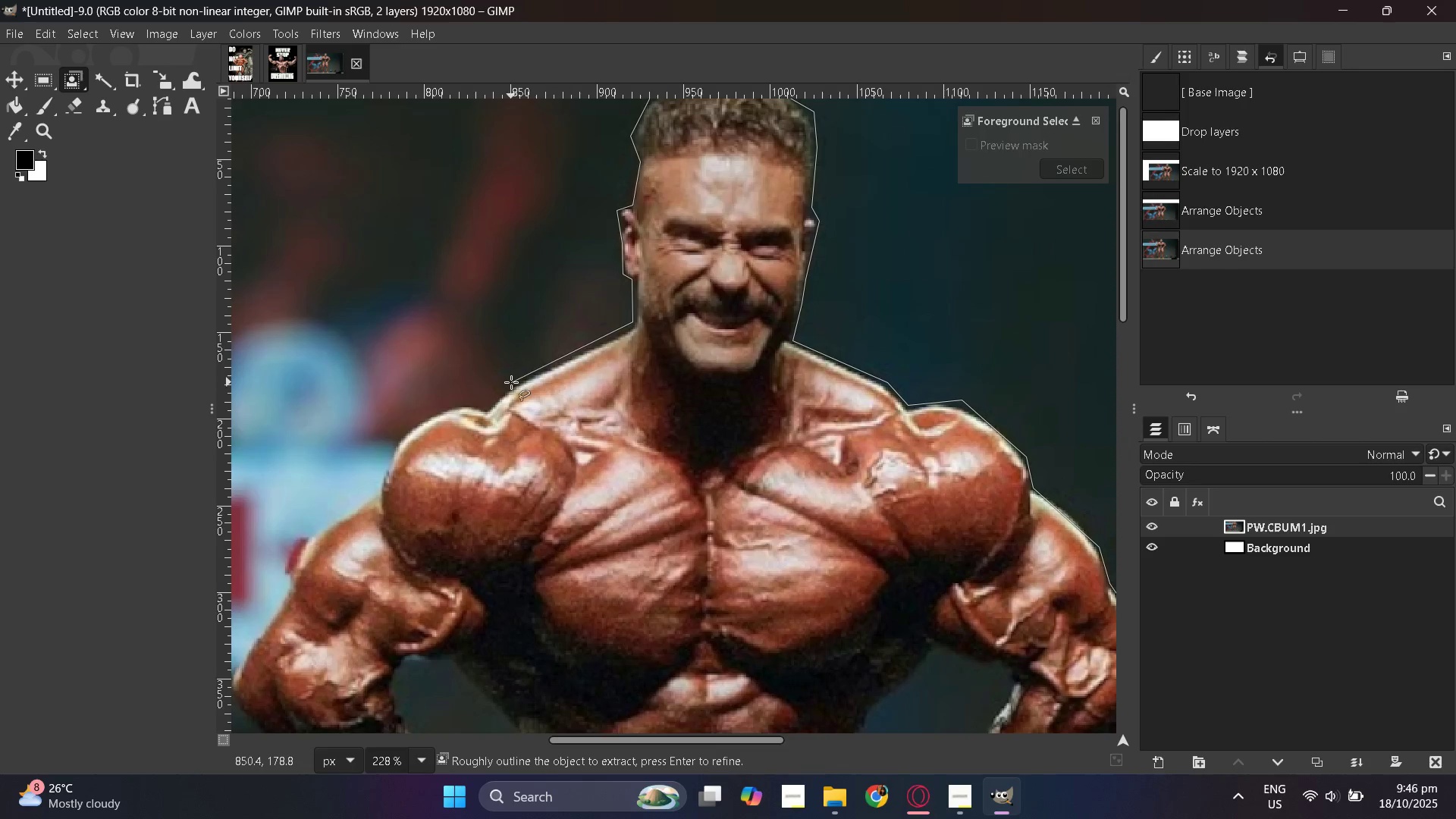 
left_click([506, 386])
 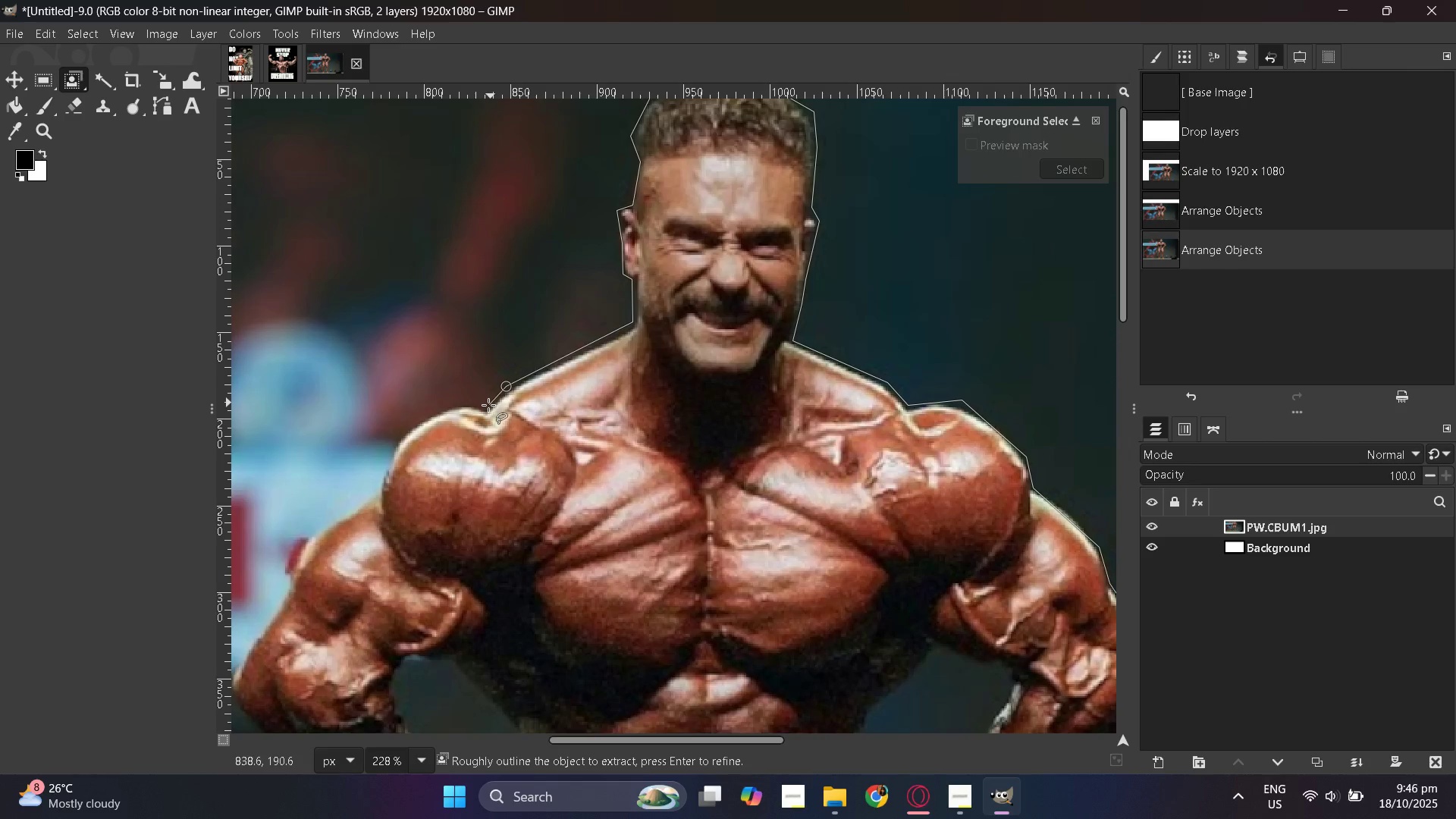 
left_click([488, 405])
 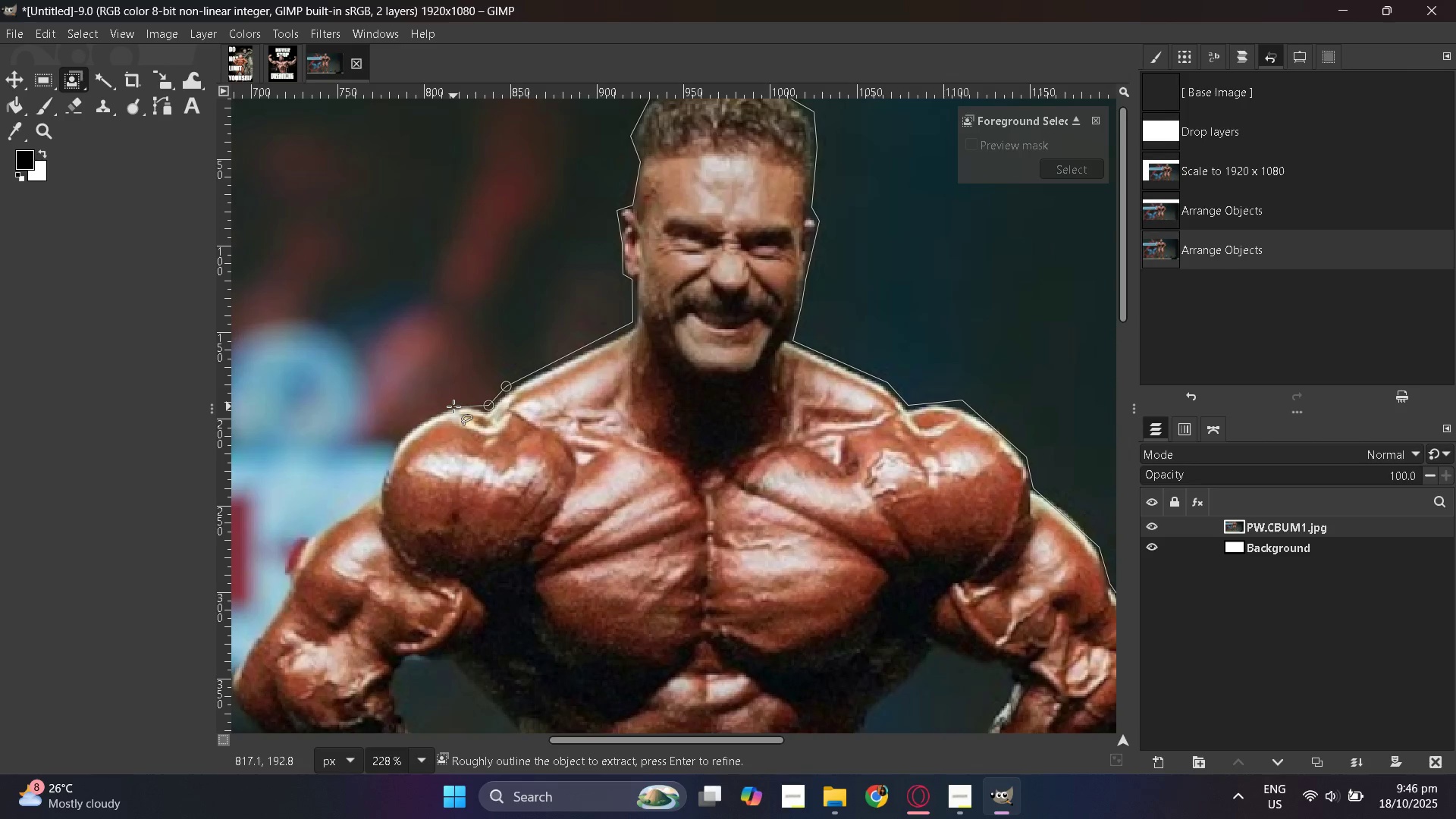 
left_click([453, 406])
 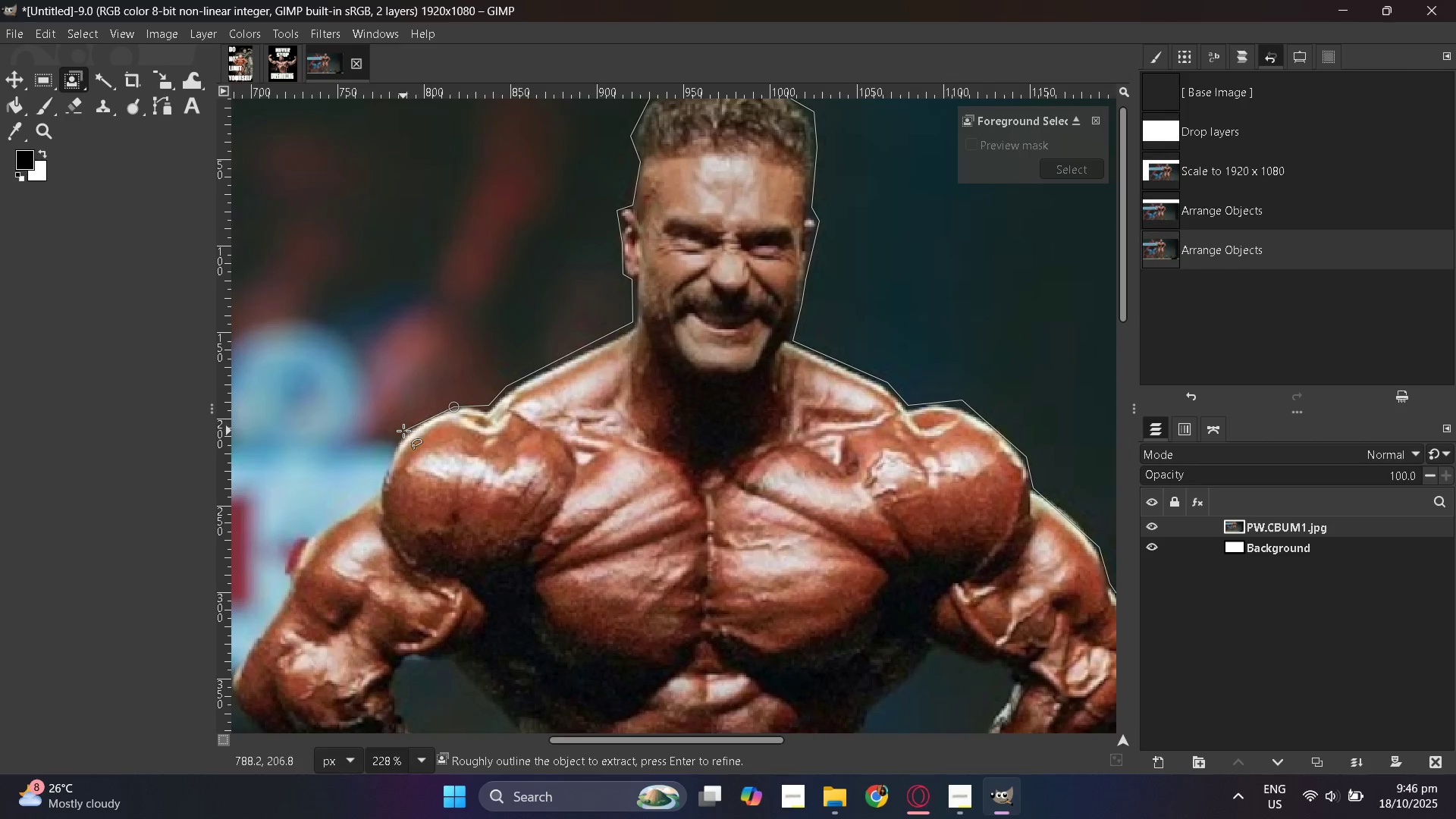 
left_click([403, 431])
 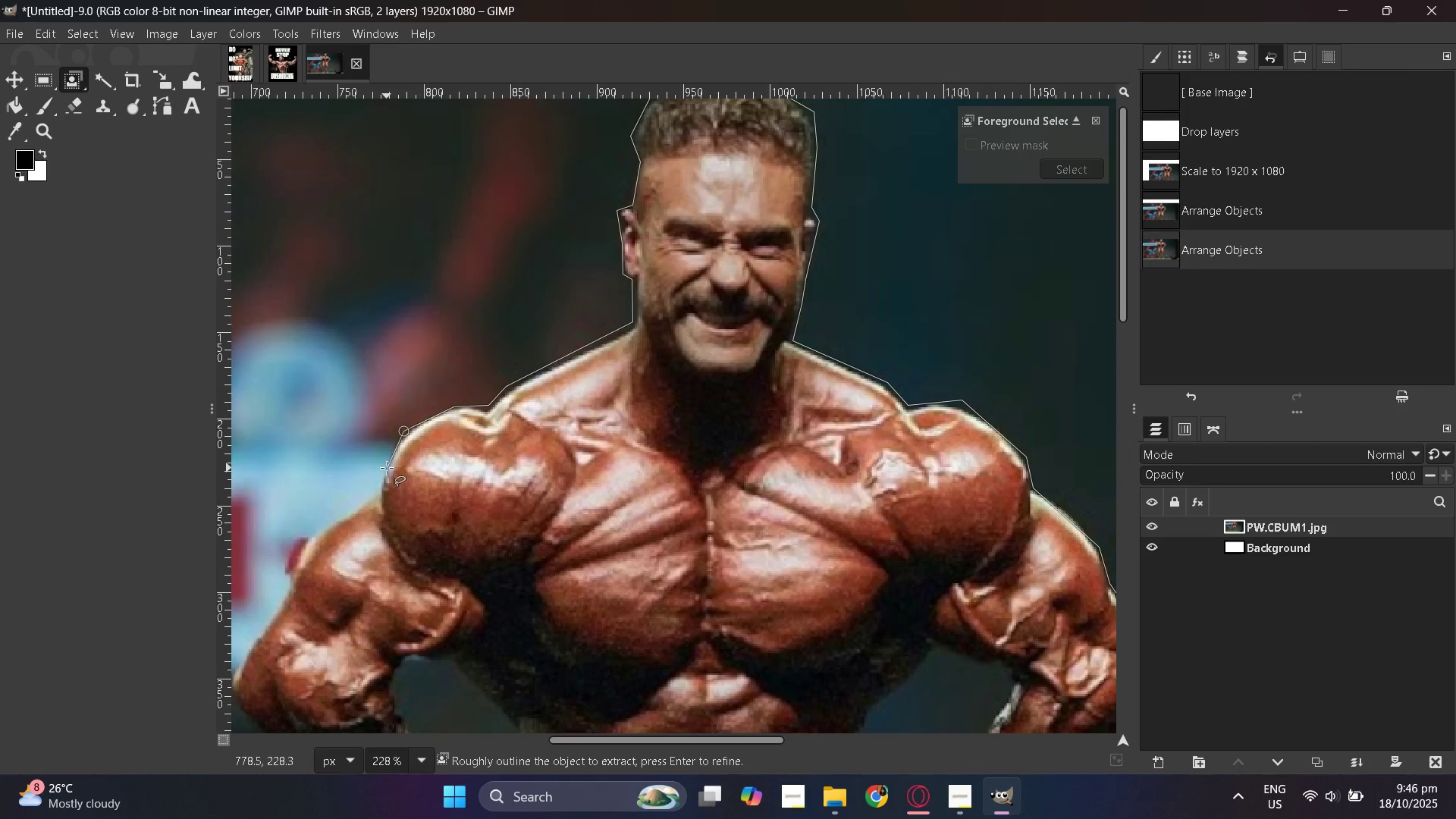 
left_click([386, 468])
 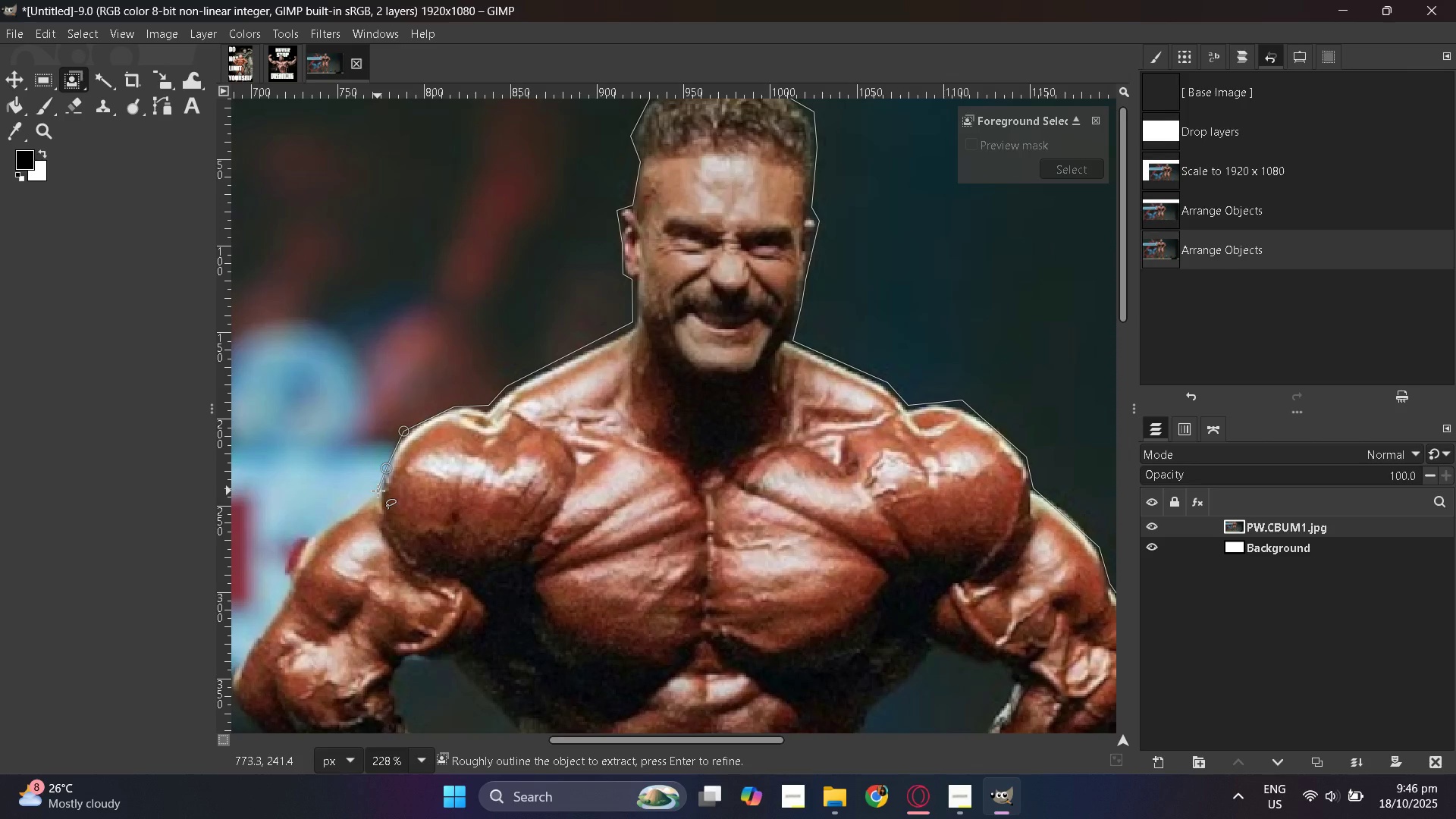 
left_click([378, 491])
 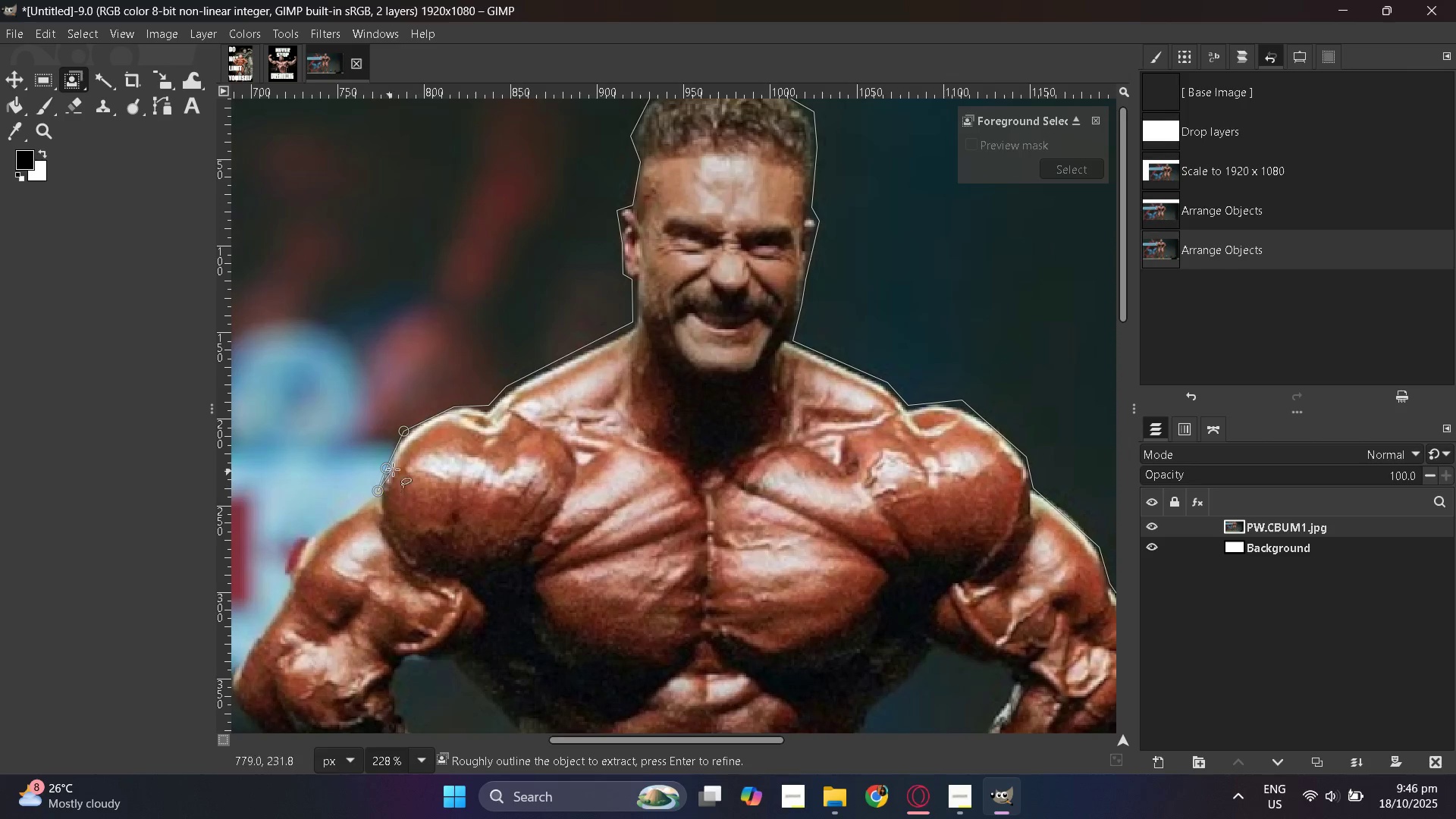 
hold_key(key=ControlLeft, duration=1.2)
scroll: coordinate [979, 410], scroll_direction: down, amount: 13.0
 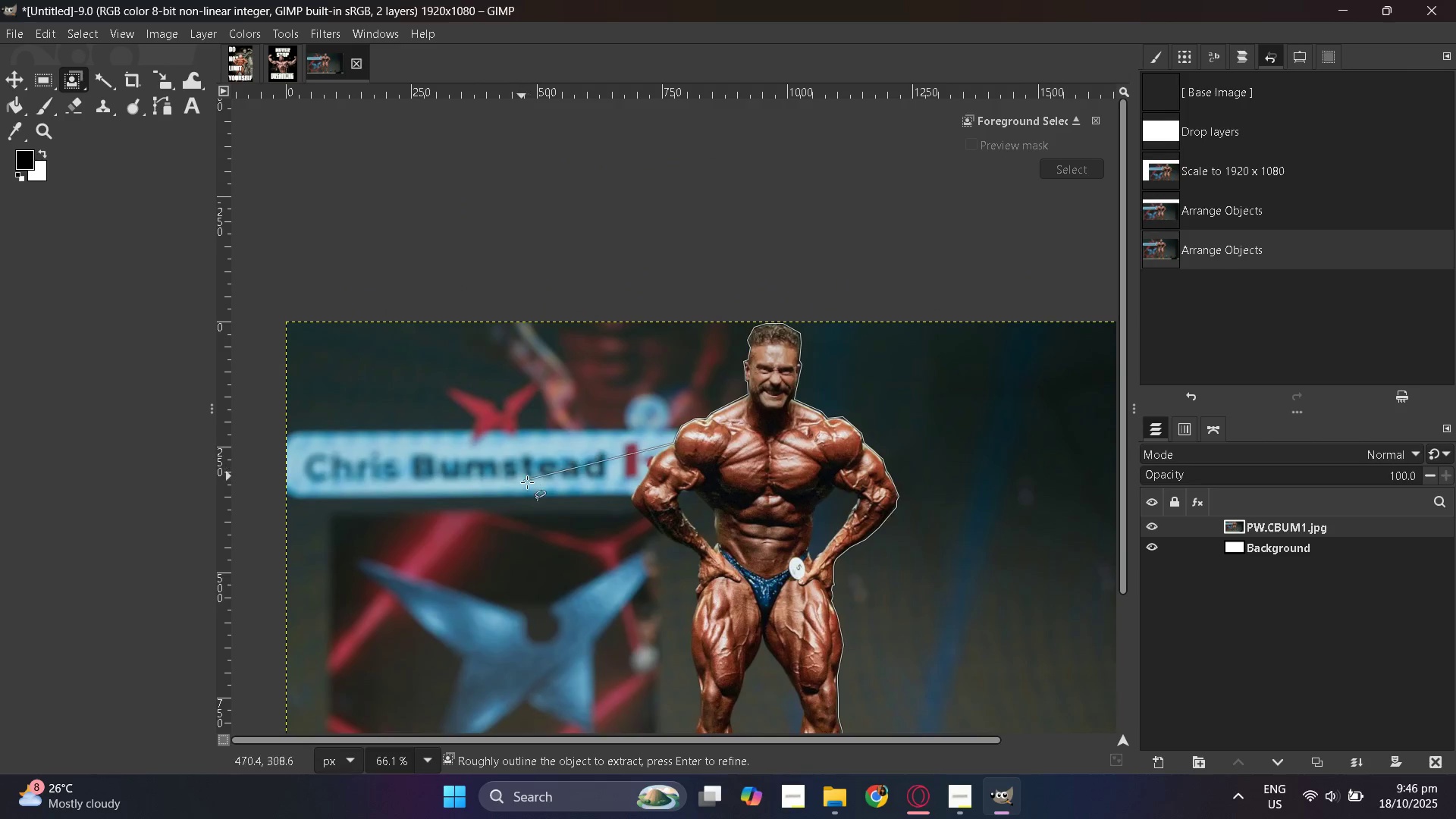 
hold_key(key=ControlLeft, duration=0.73)
scroll: coordinate [759, 425], scroll_direction: up, amount: 14.0
 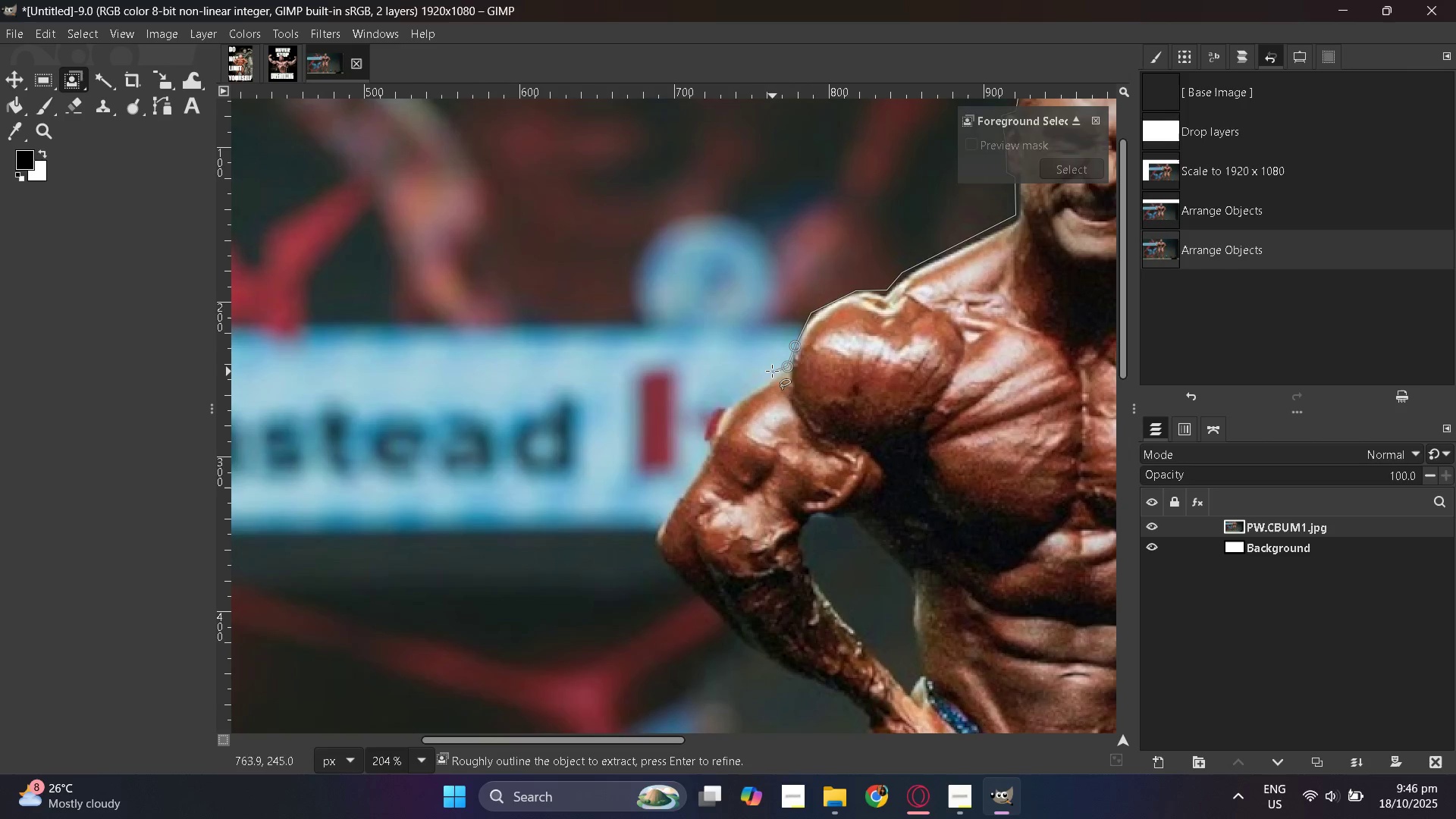 
hold_key(key=ControlLeft, duration=0.57)
 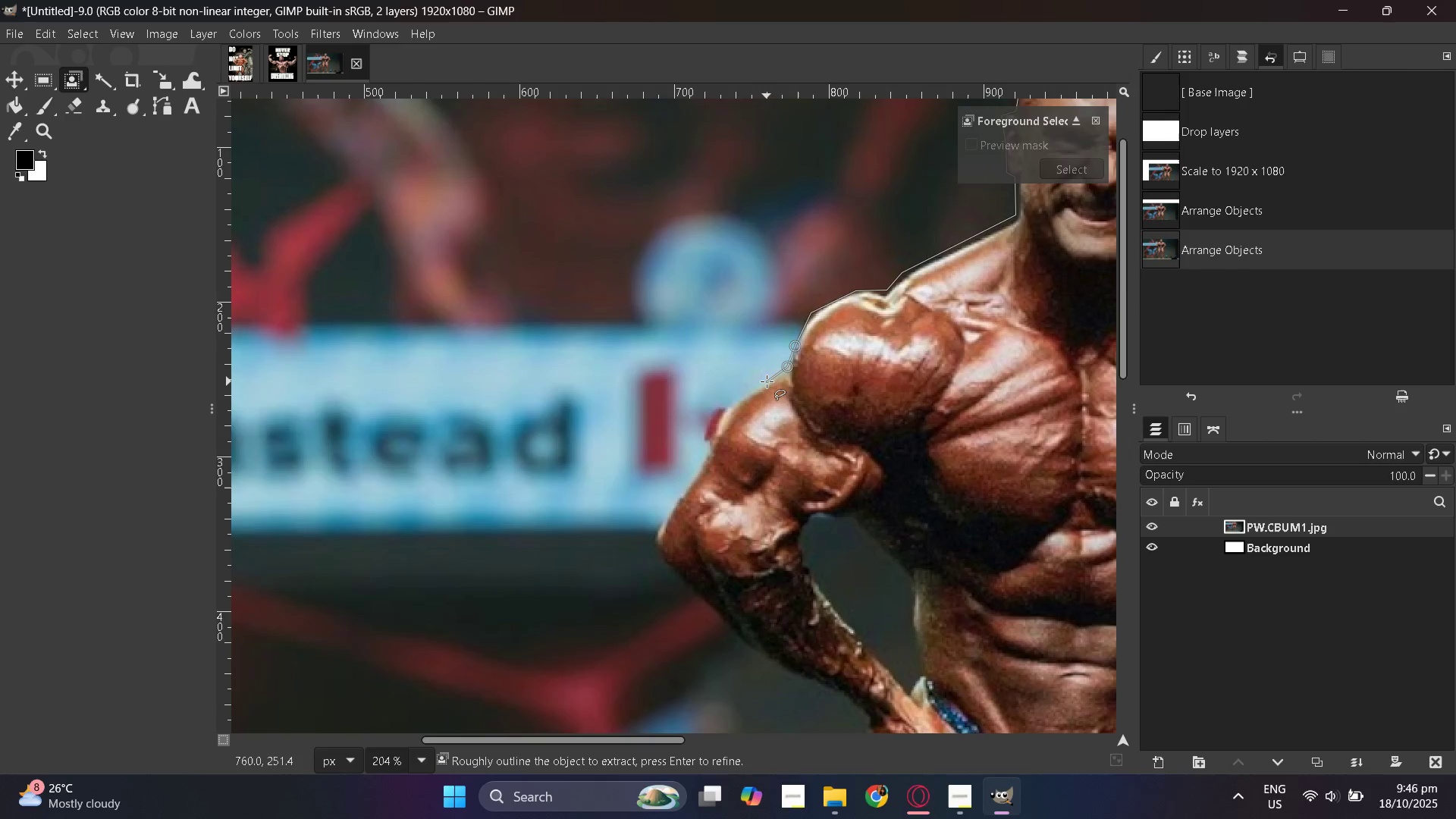 
left_click([767, 381])
 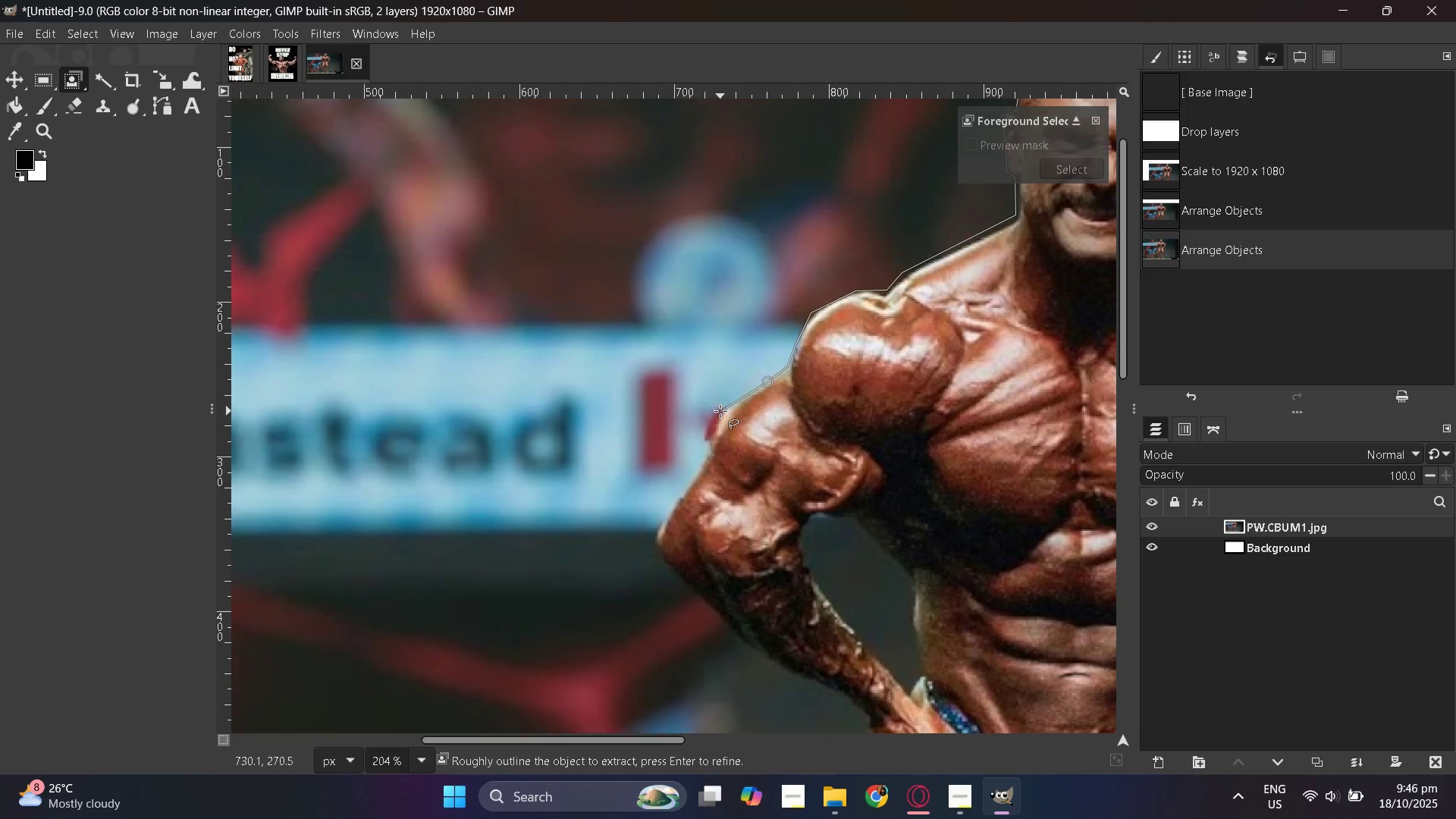 
left_click([720, 411])
 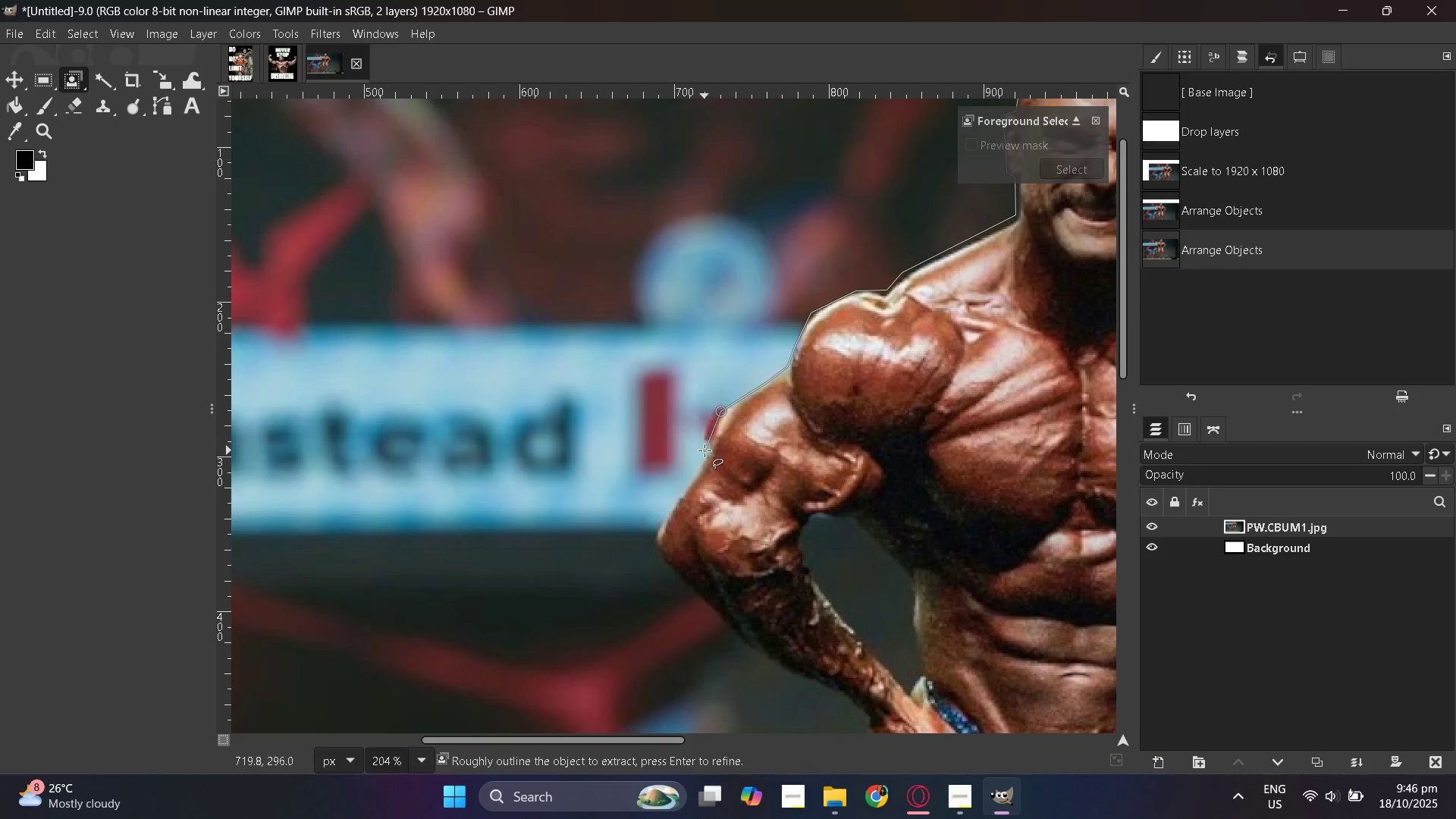 
left_click([704, 450])
 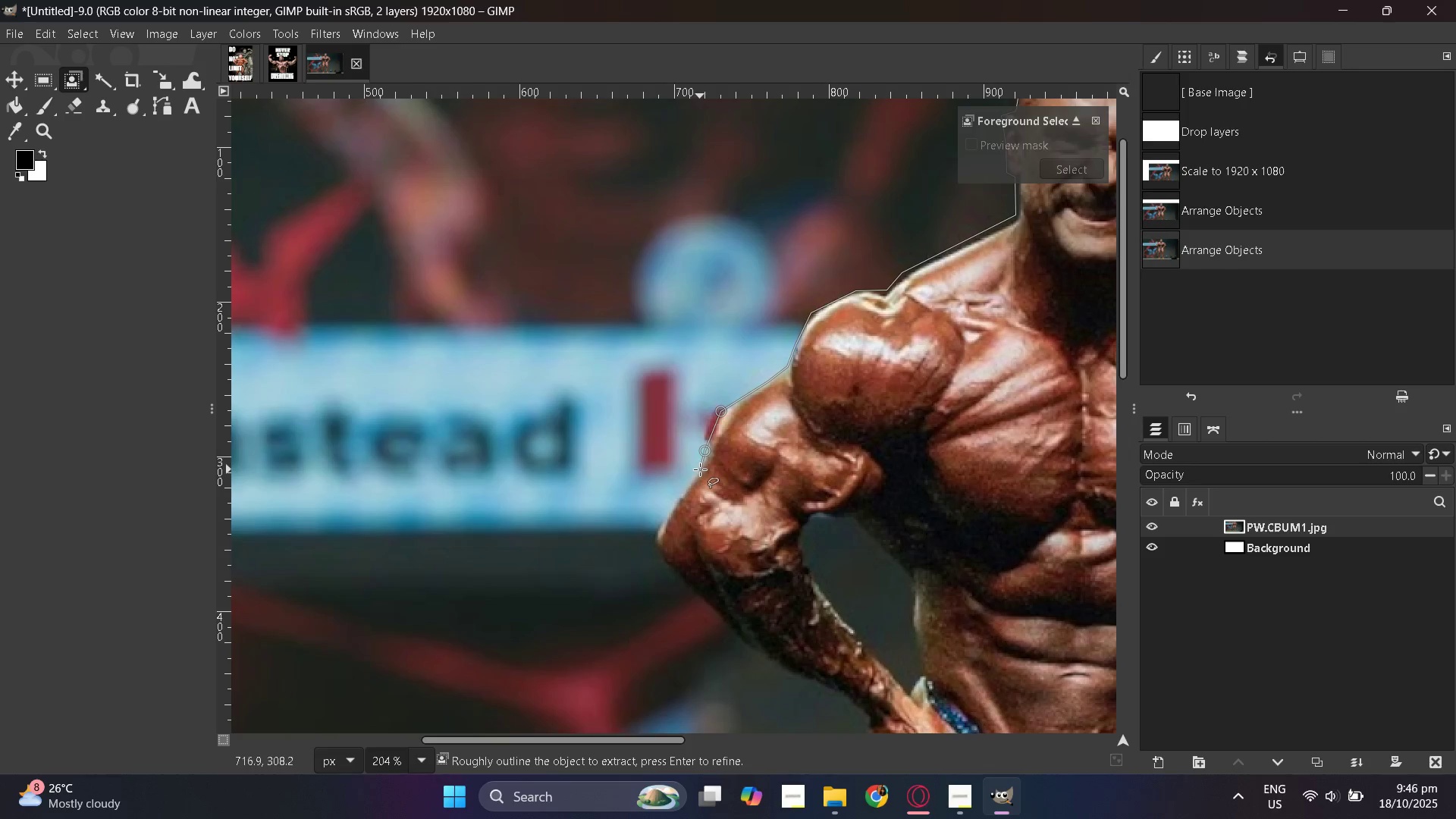 
left_click([700, 469])
 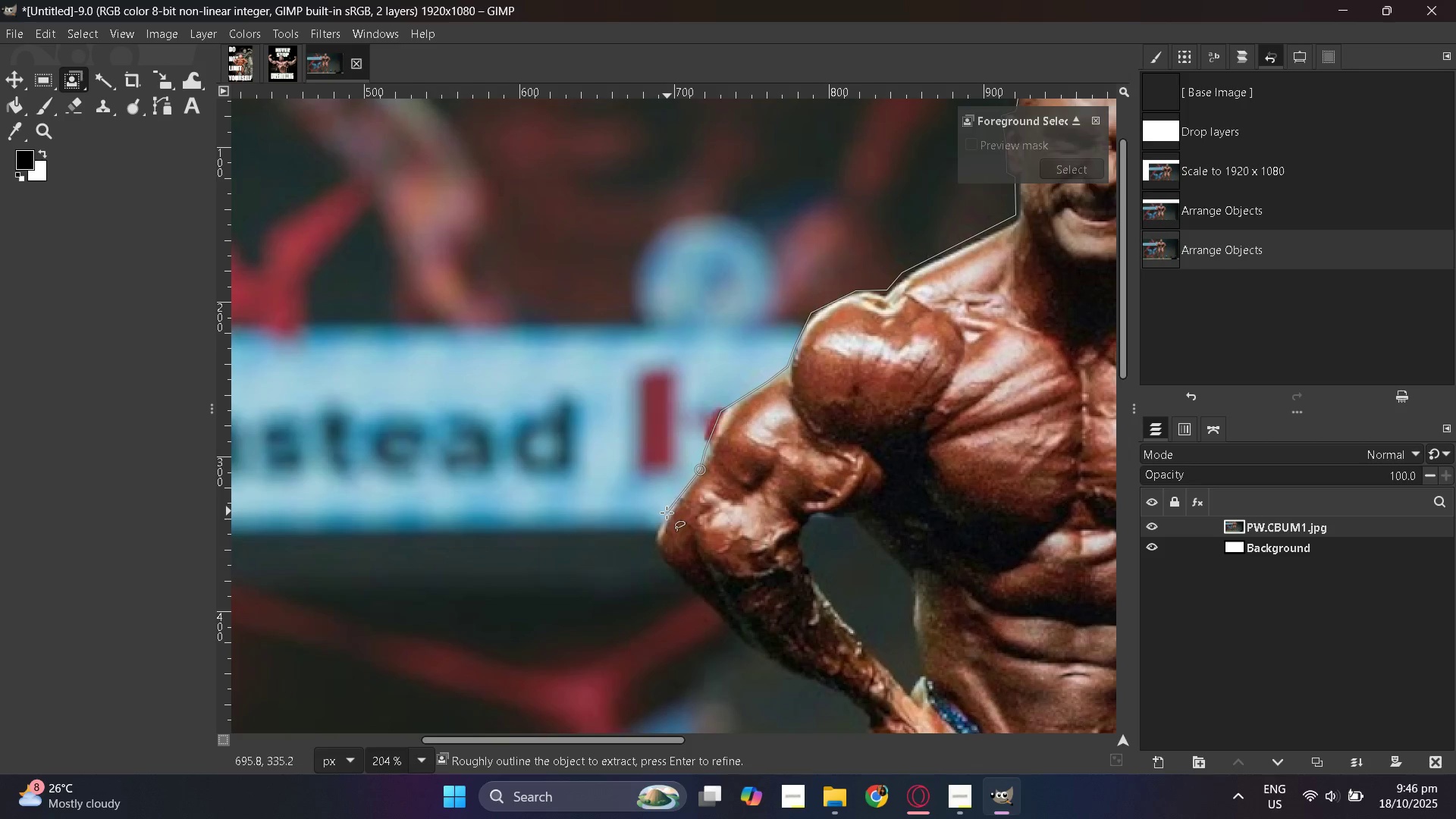 
left_click([666, 513])
 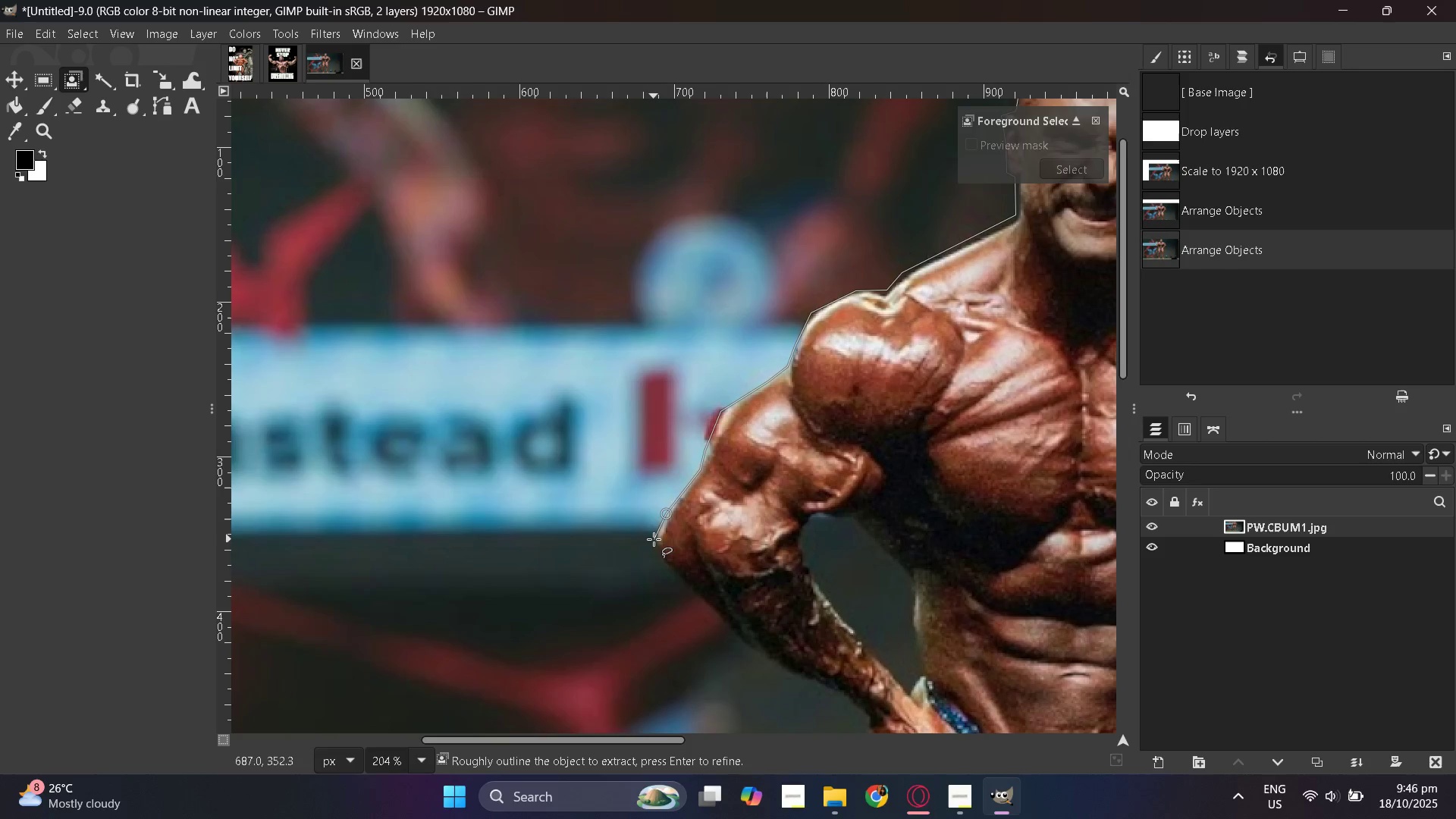 
hold_key(key=ControlLeft, duration=0.54)
scroll: coordinate [648, 541], scroll_direction: up, amount: 4.0
 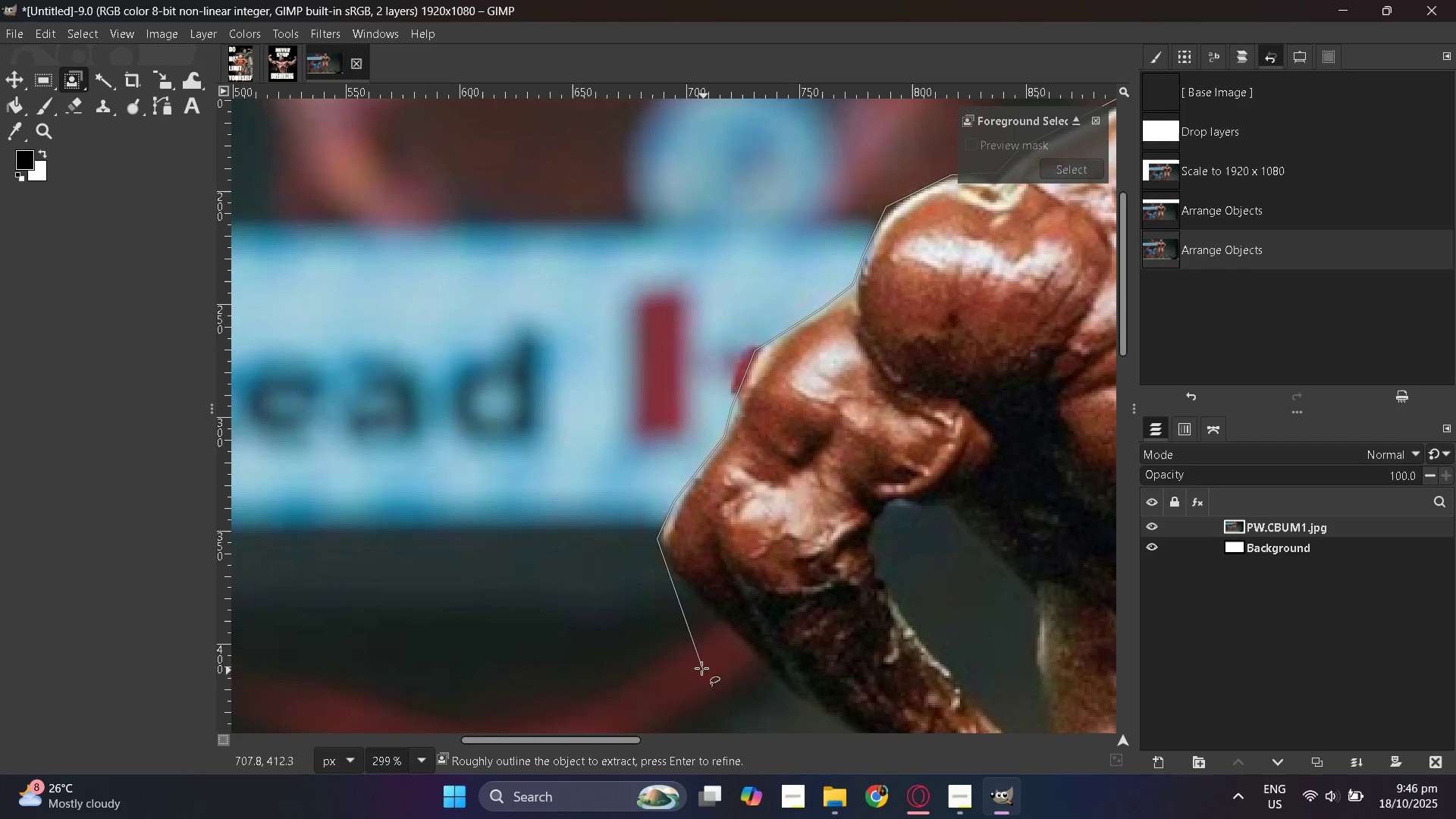 
hold_key(key=ControlLeft, duration=0.35)
scroll: coordinate [878, 627], scroll_direction: down, amount: 8.0
 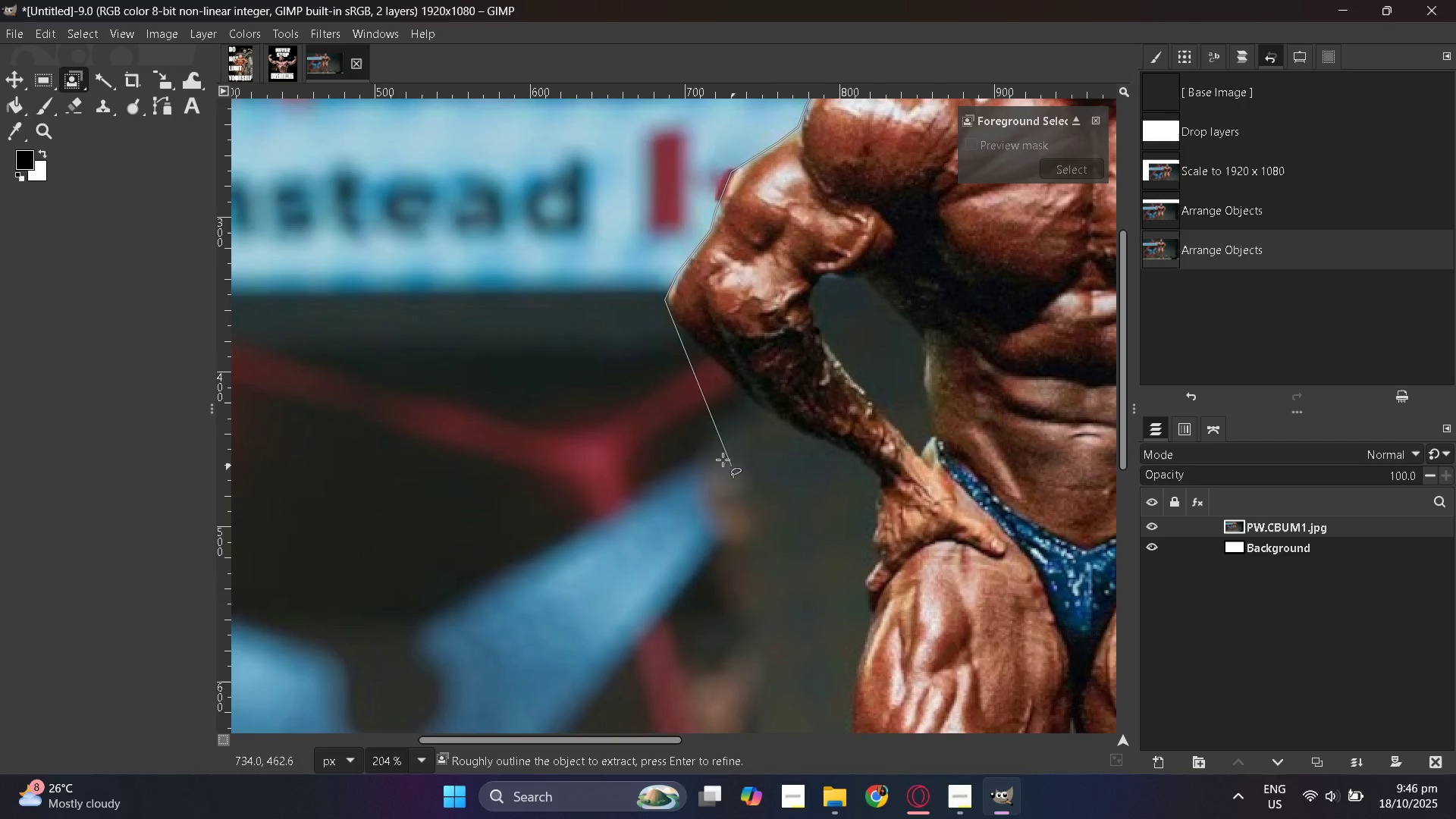 
hold_key(key=ControlLeft, duration=0.42)
scroll: coordinate [708, 428], scroll_direction: up, amount: 4.0
 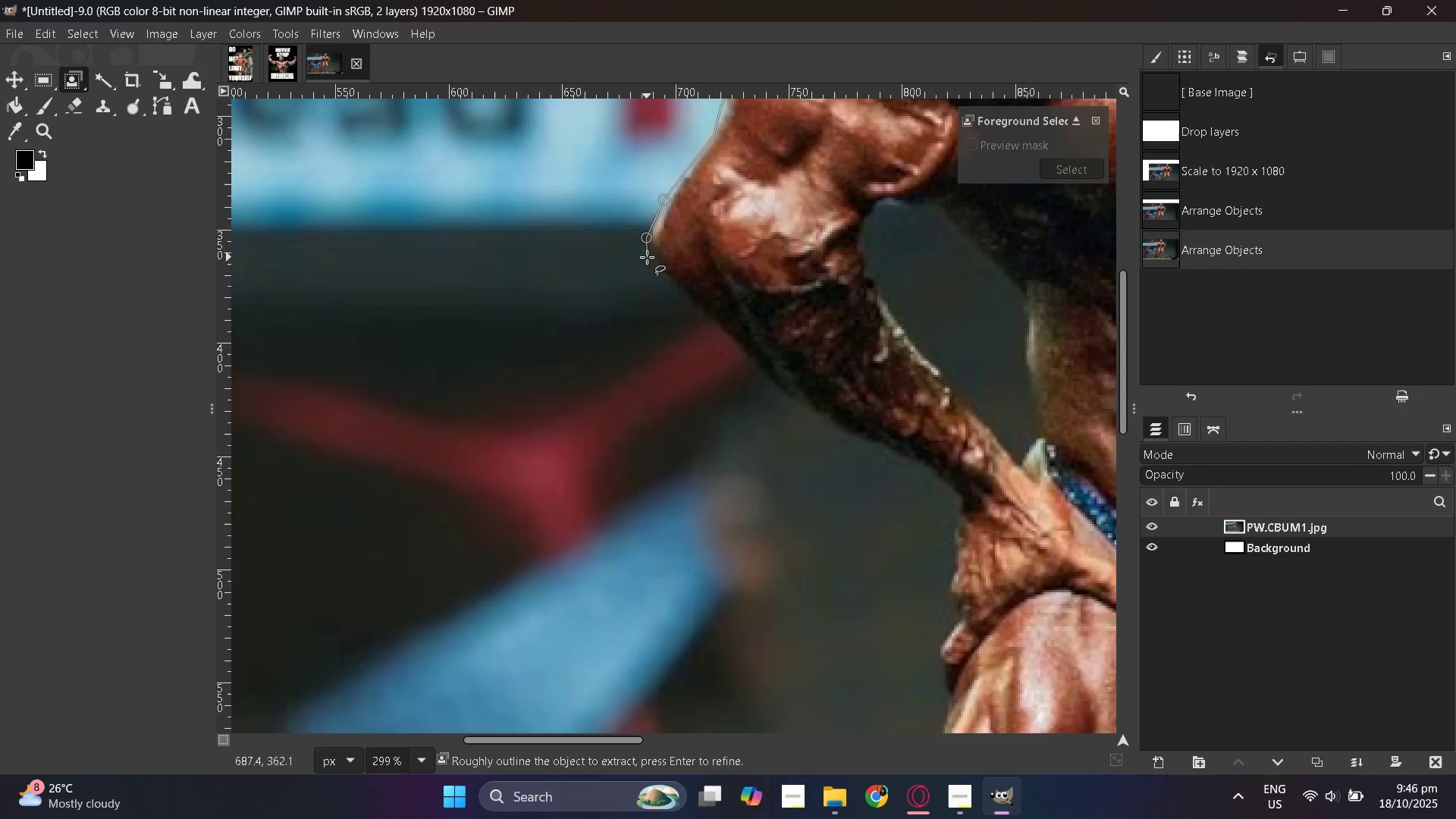 
left_click([647, 257])
 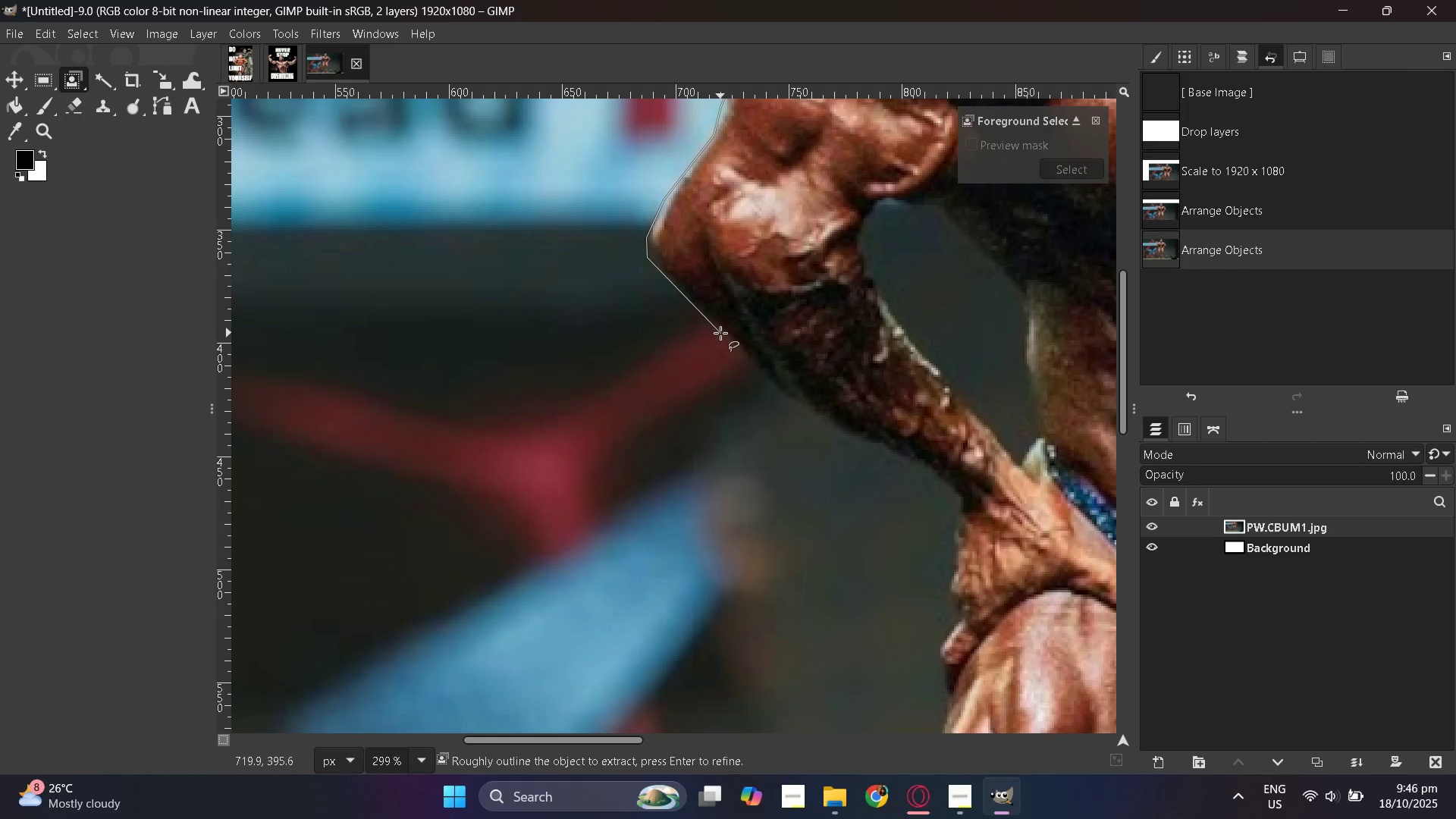 
left_click([720, 333])
 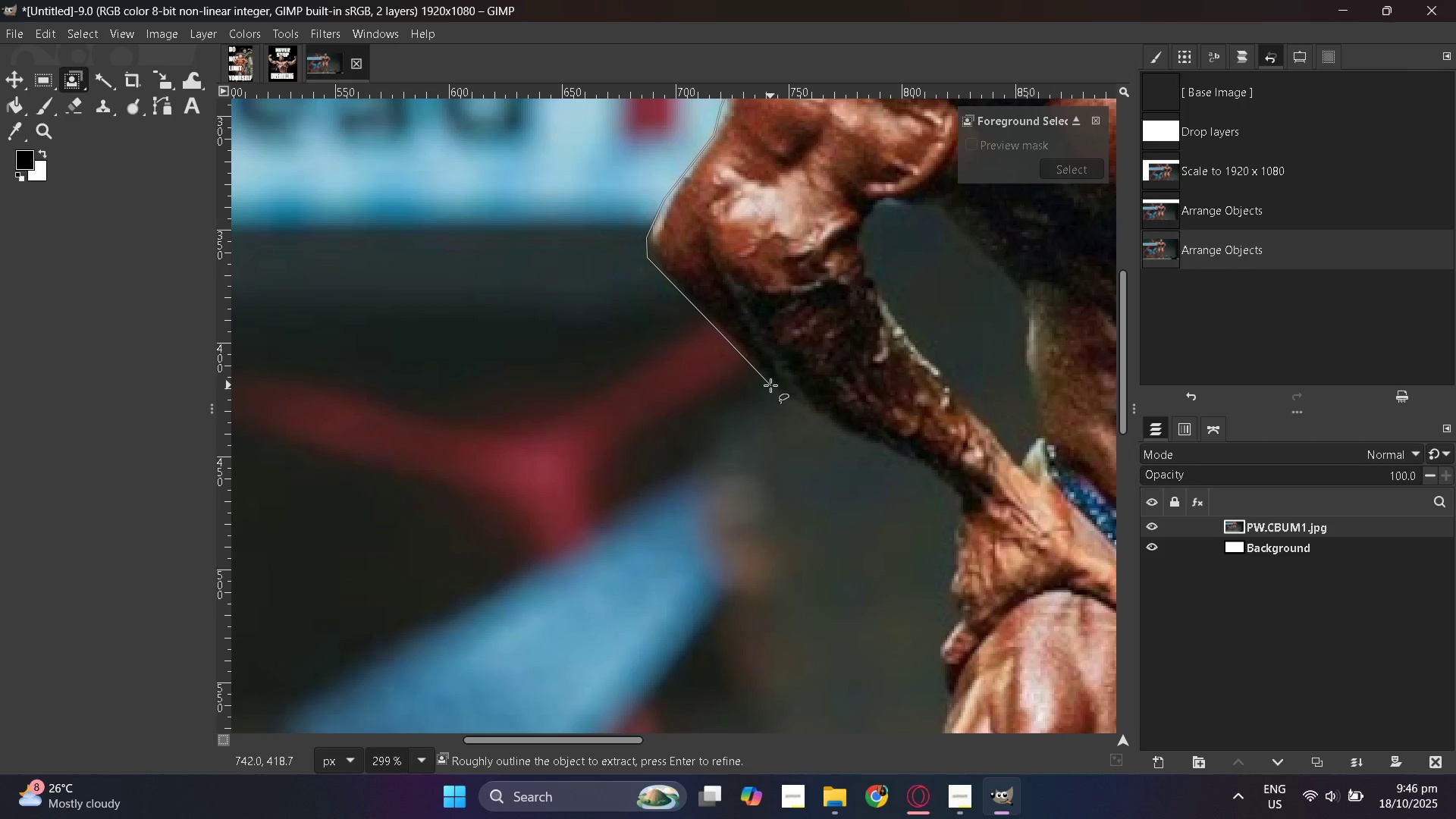 
left_click([770, 385])
 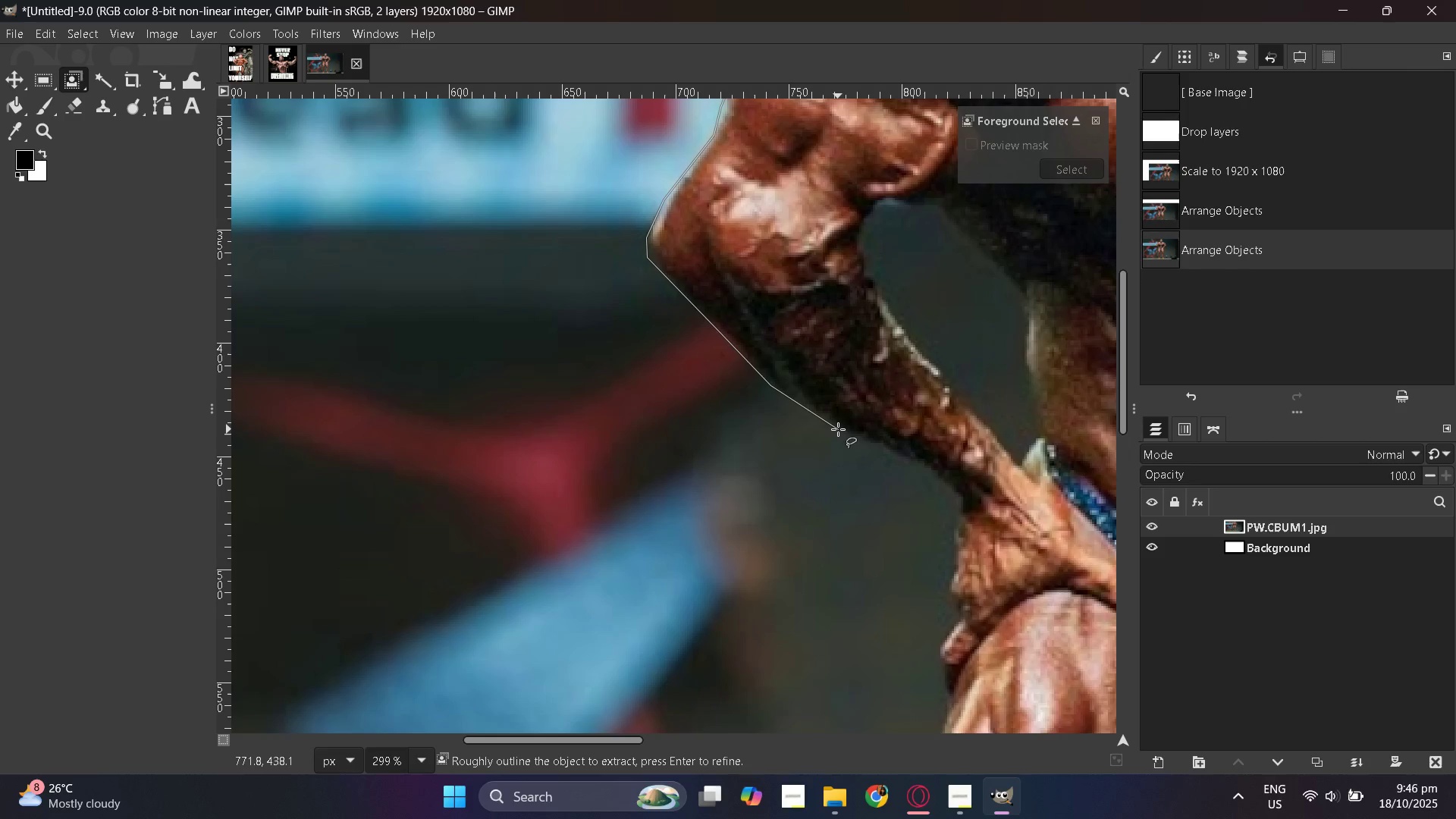 
left_click([838, 429])
 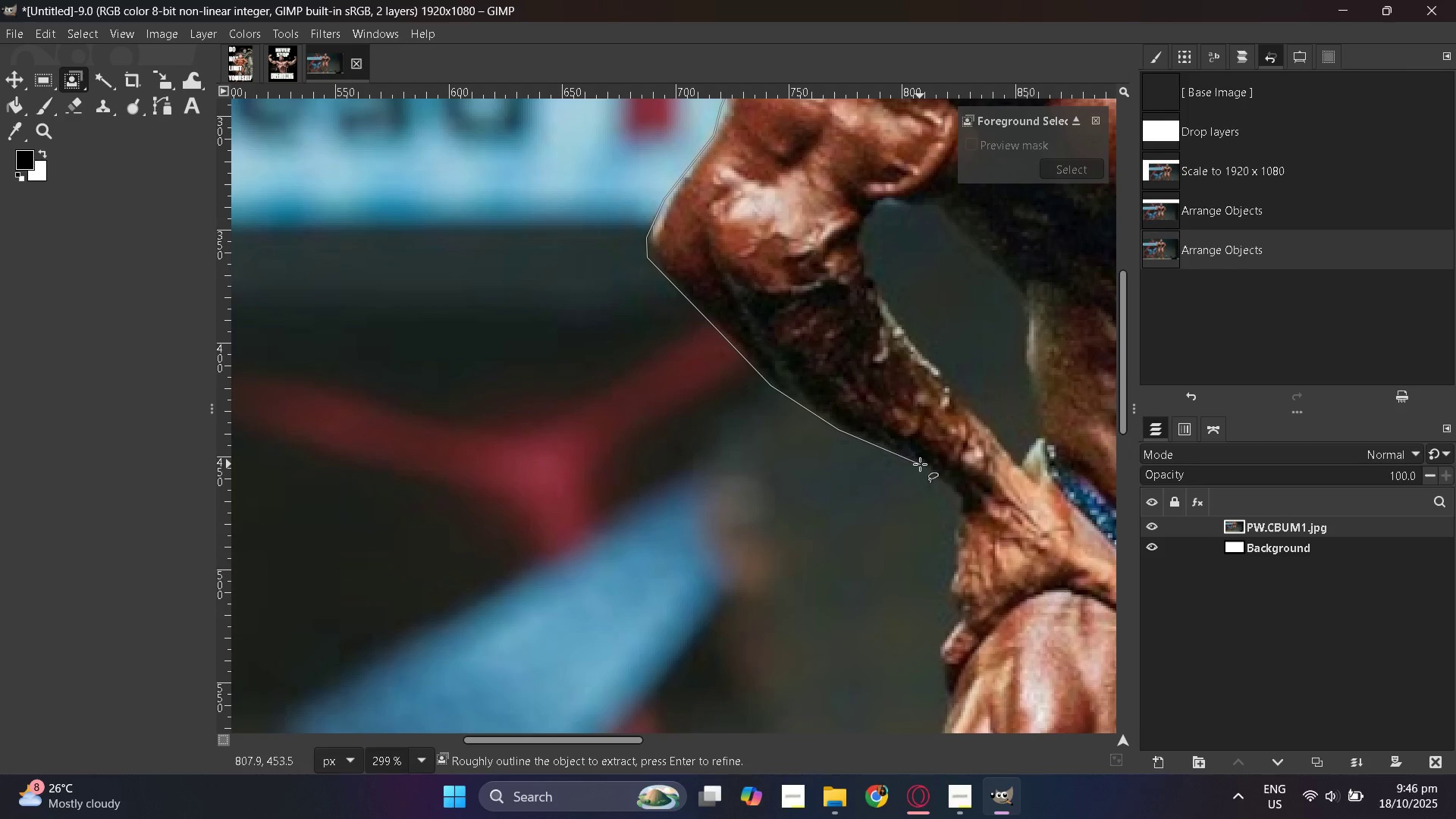 
left_click([920, 465])
 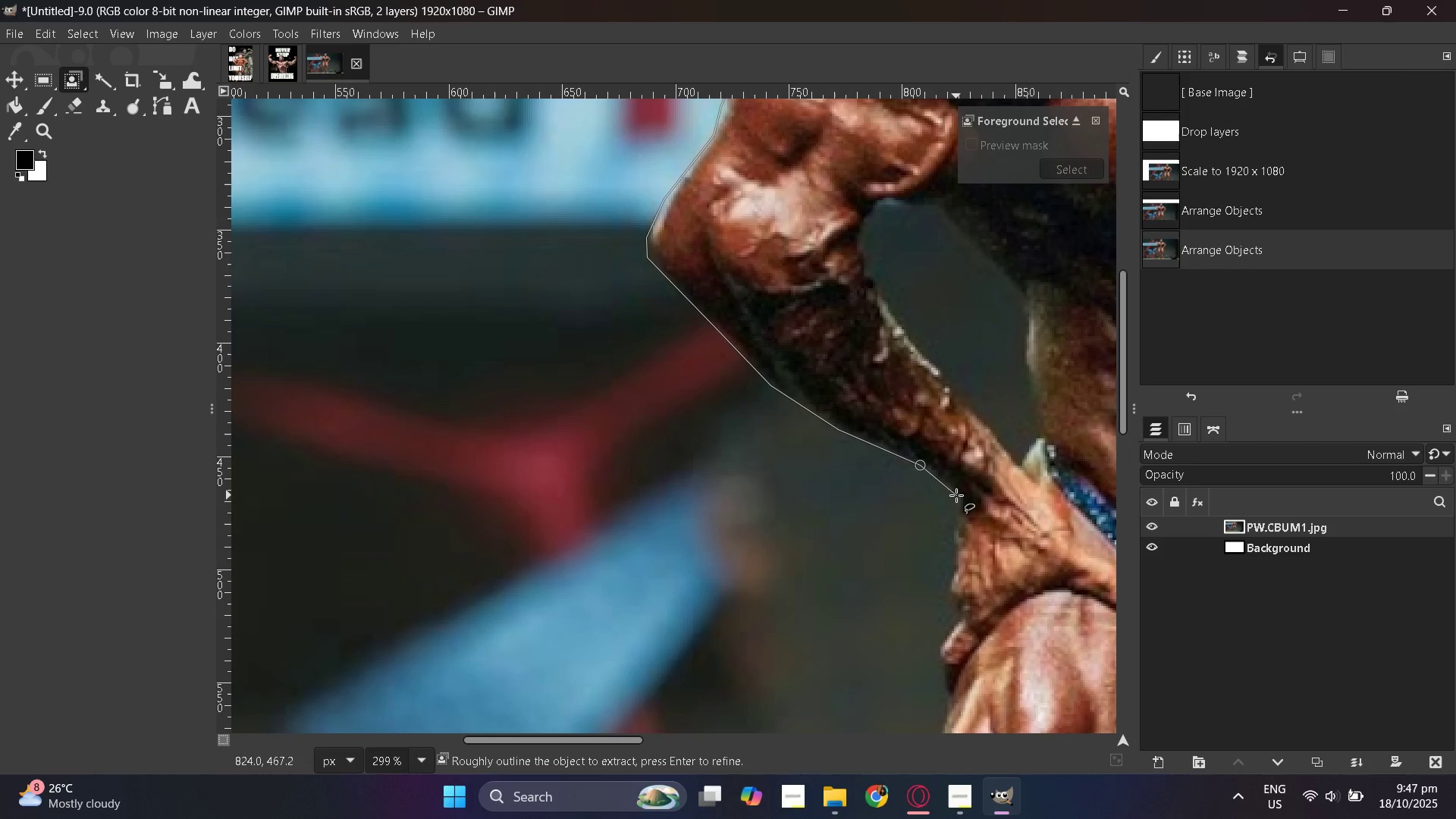 
left_click([961, 502])
 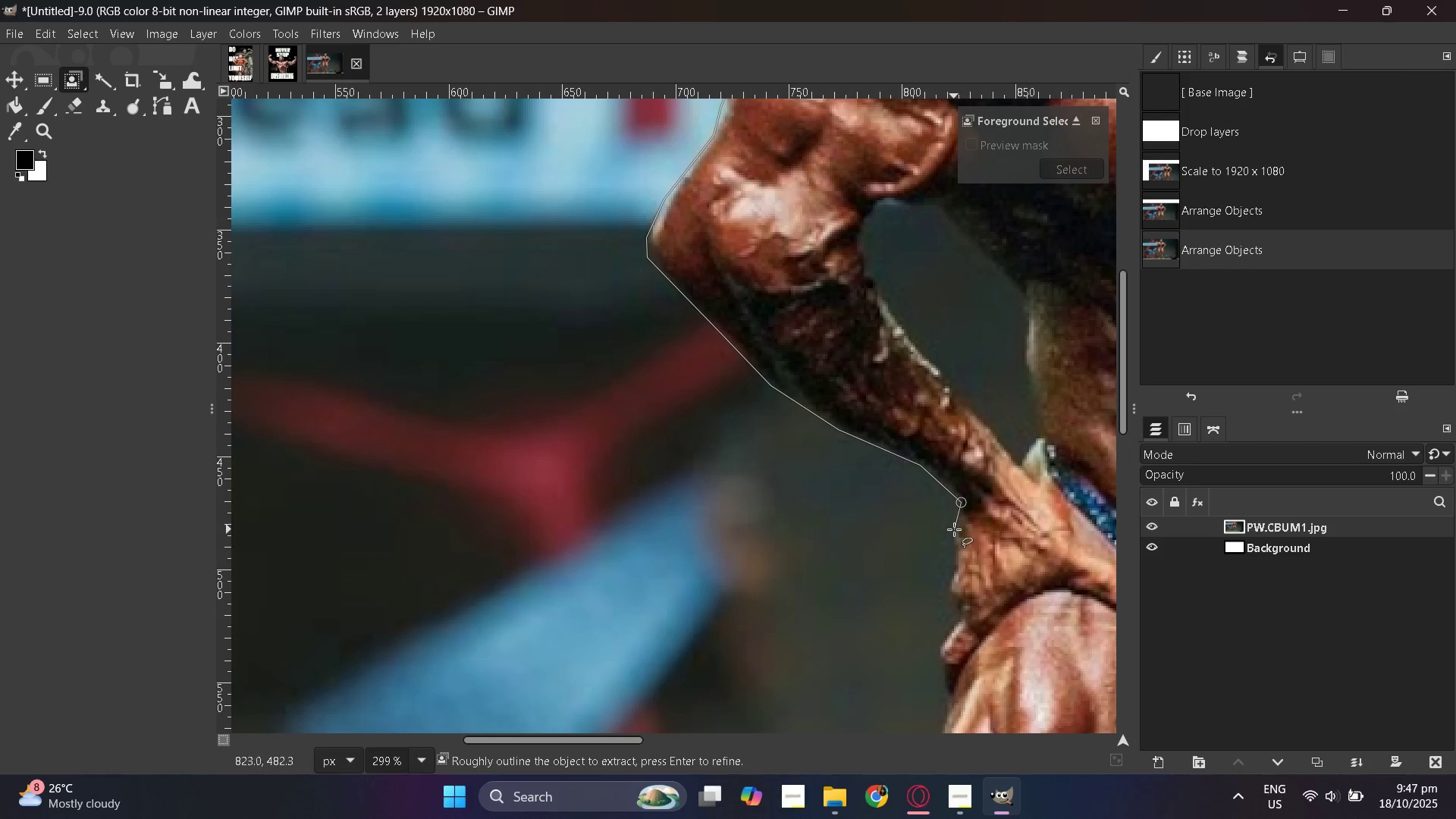 
left_click([954, 529])
 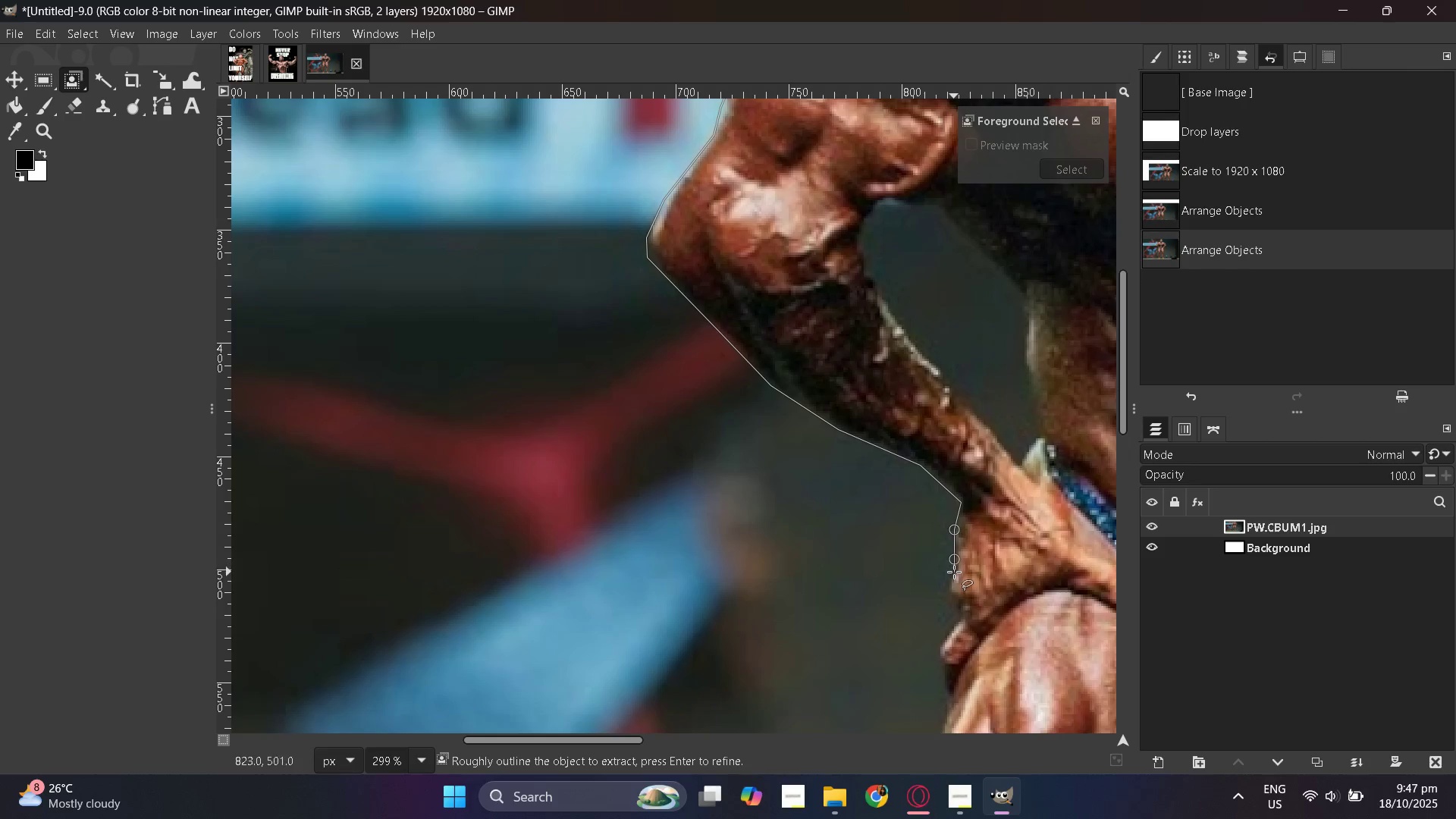 
left_click([949, 579])
 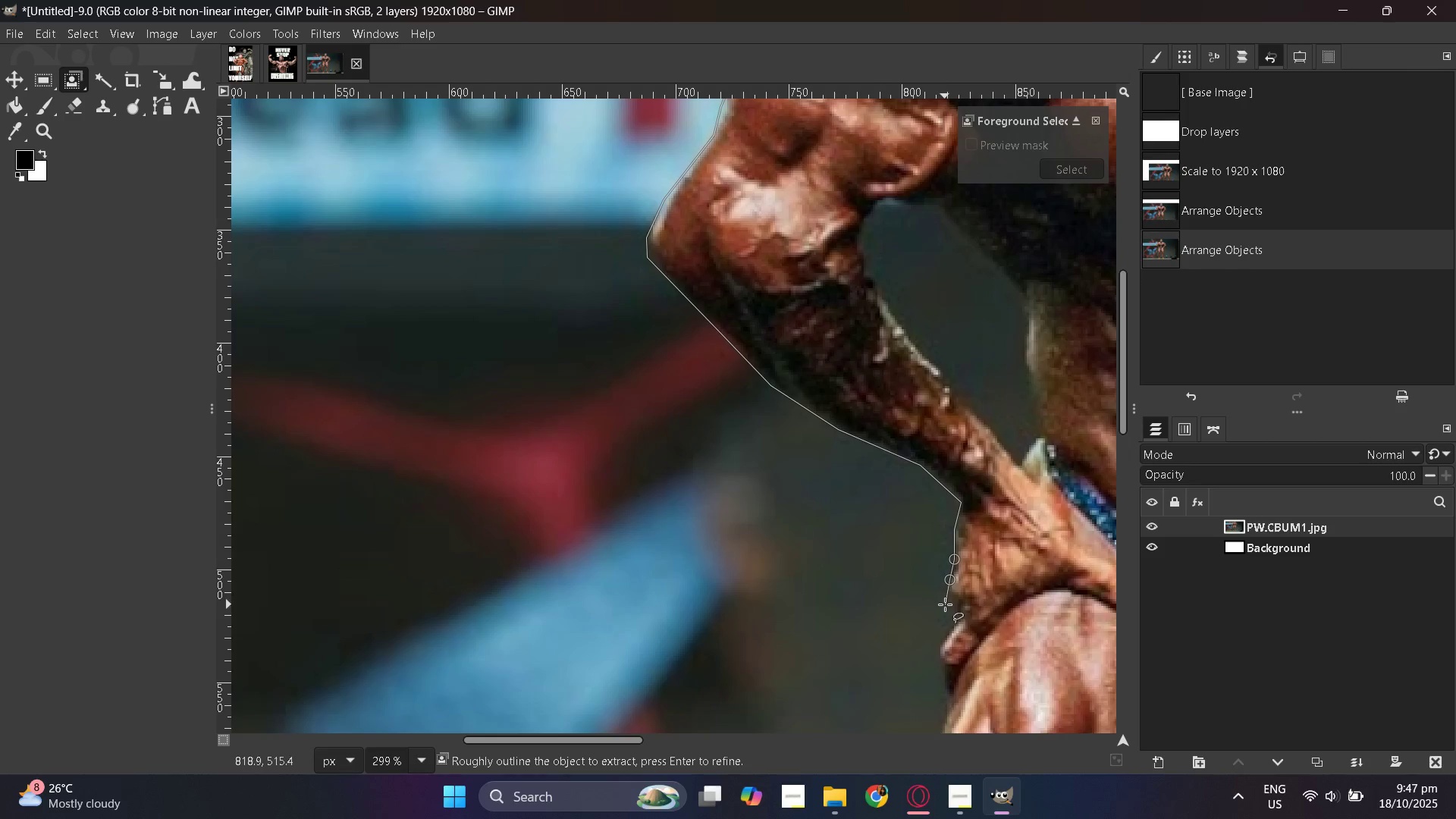 
left_click([946, 604])
 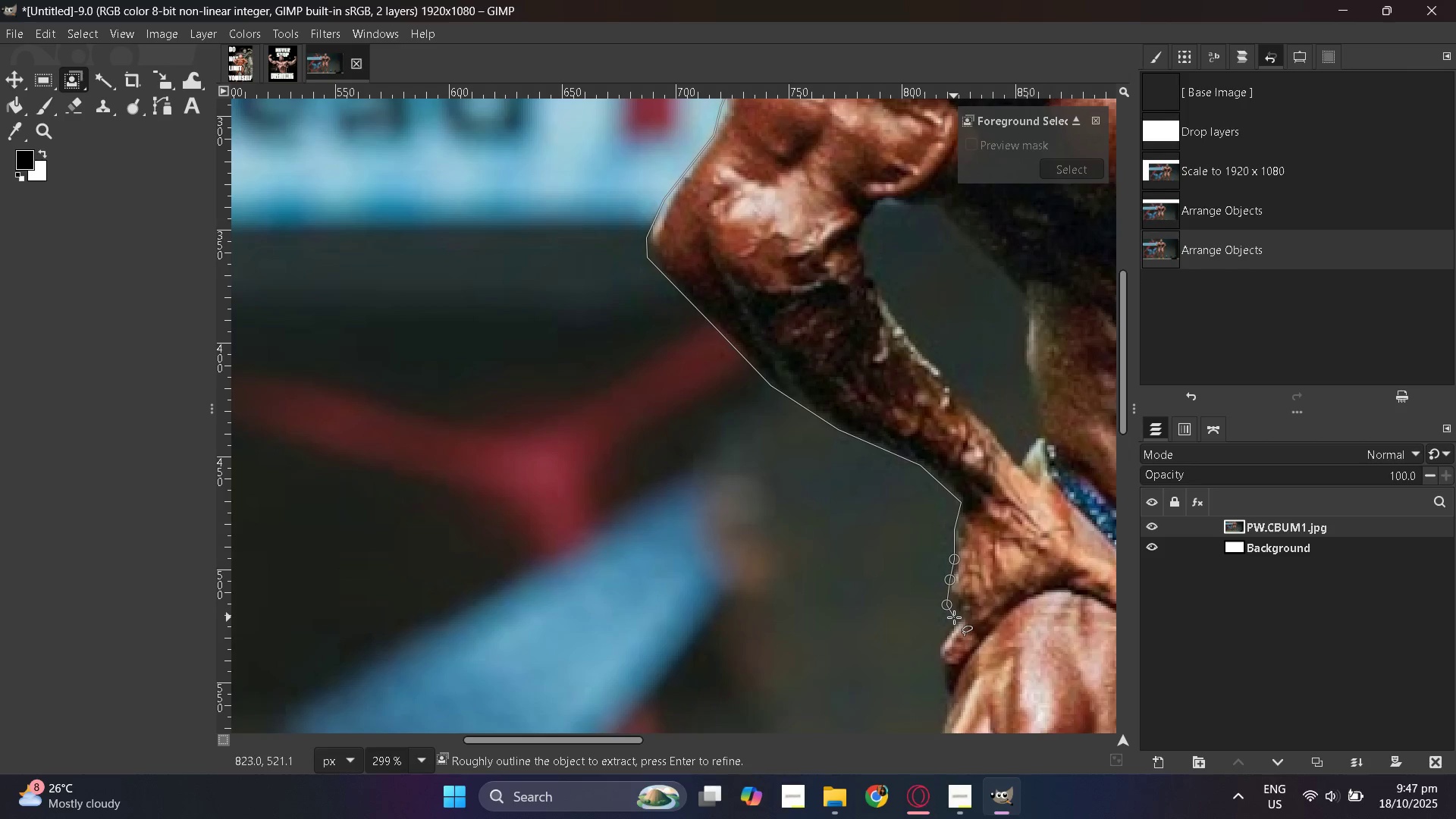 
left_click([954, 617])
 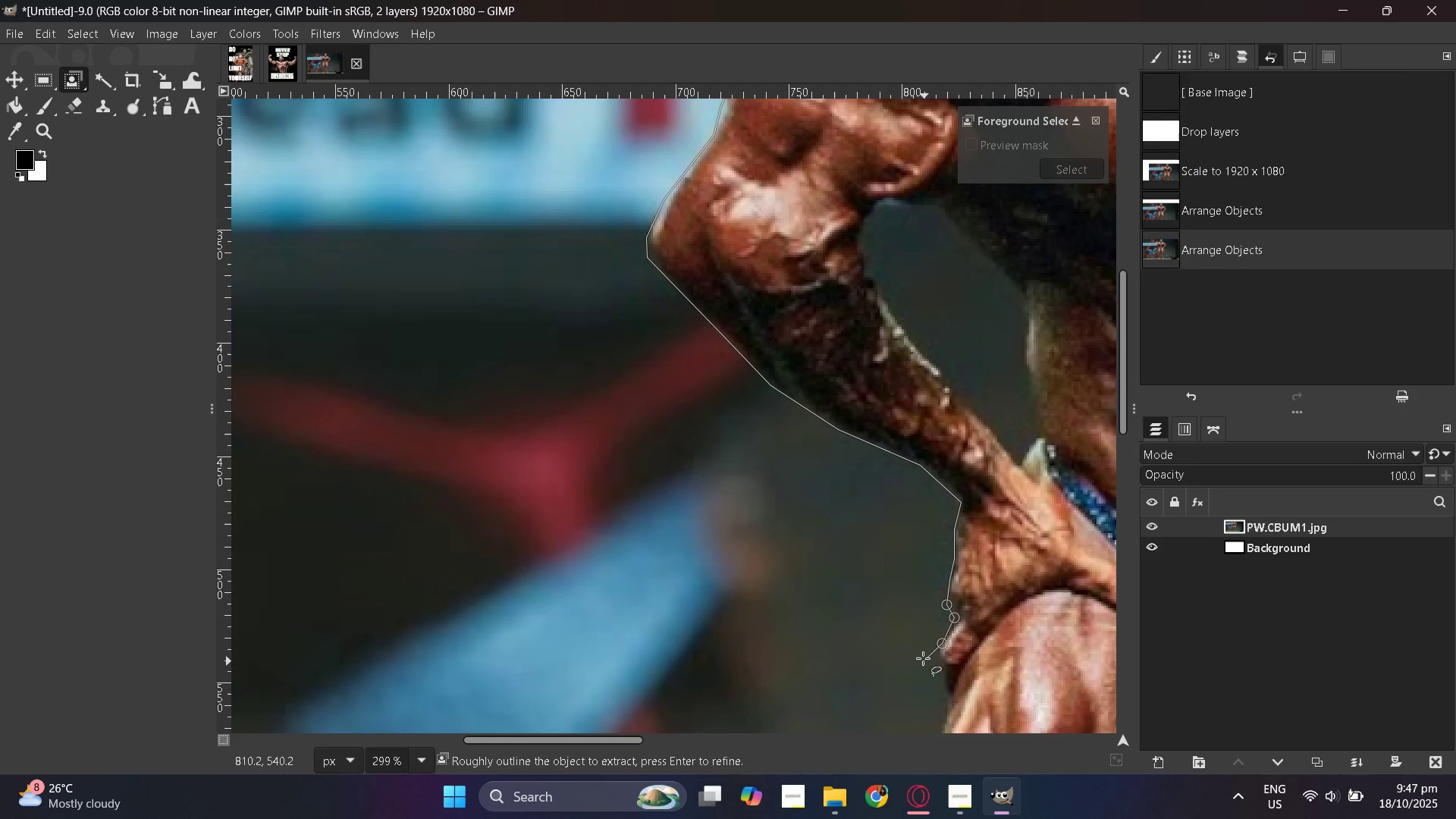 
scroll: coordinate [701, 529], scroll_direction: up, amount: 1.0
 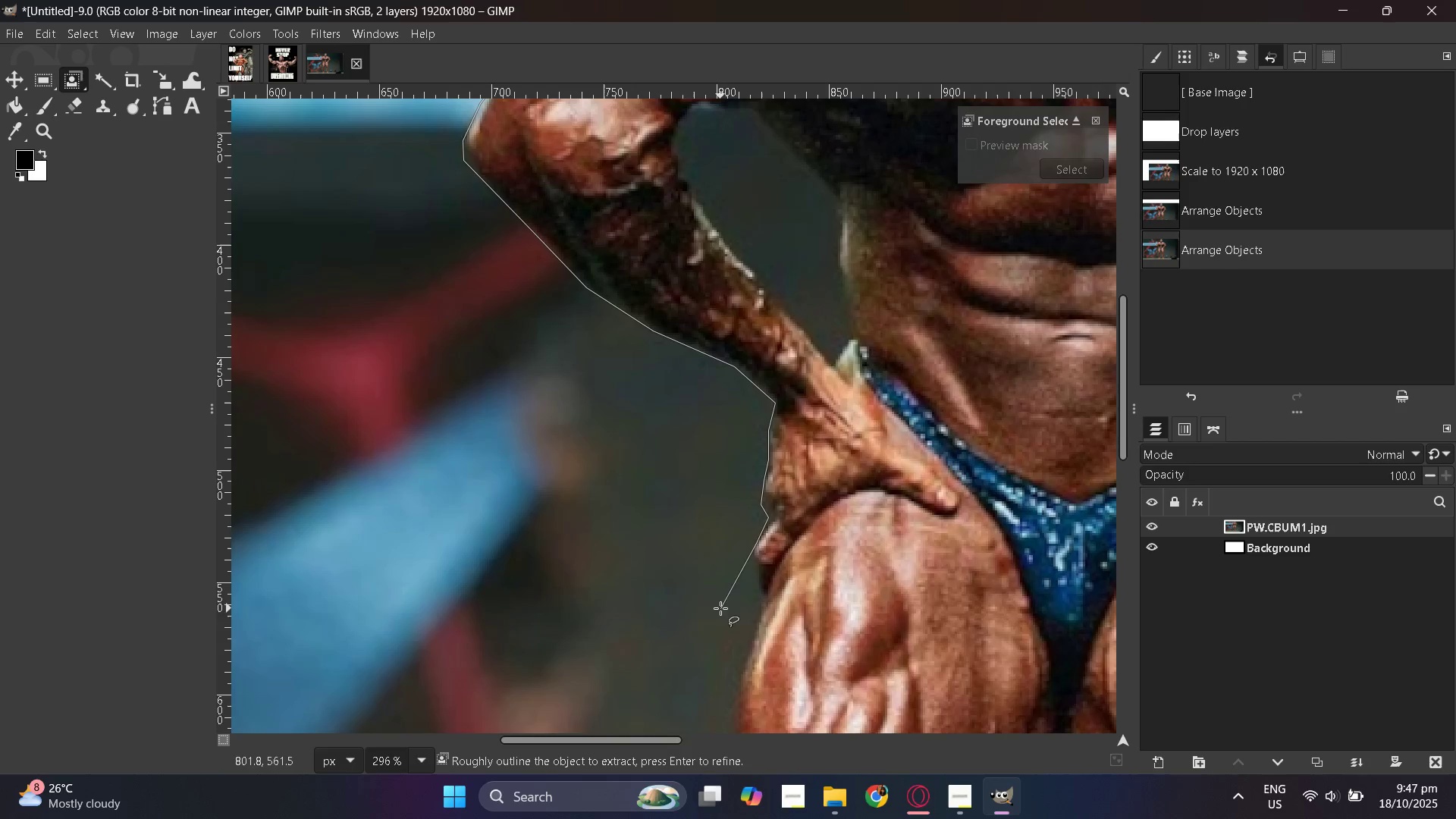 
hold_key(key=ControlLeft, duration=1.39)
 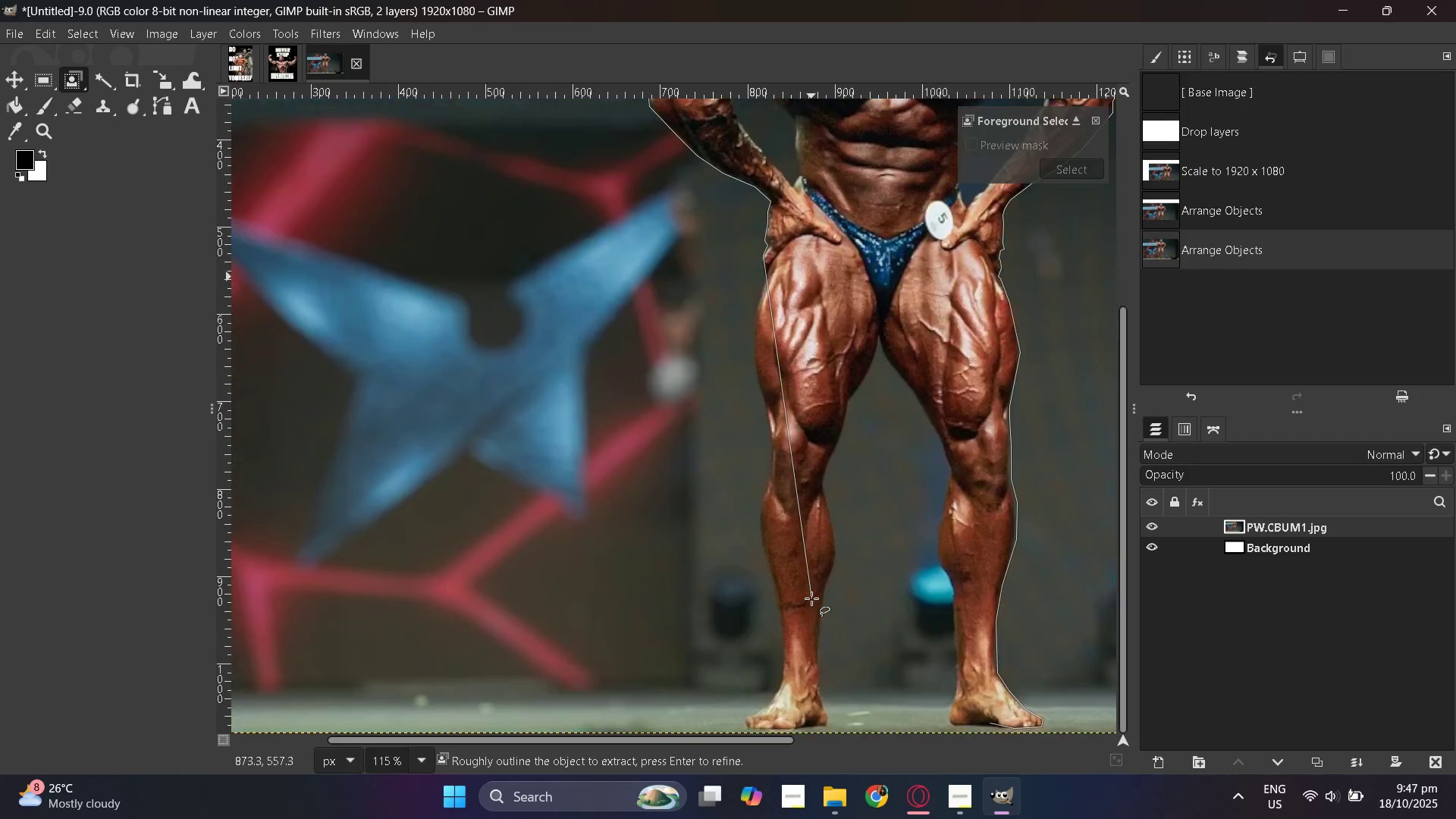 
hold_key(key=ControlLeft, duration=0.41)
 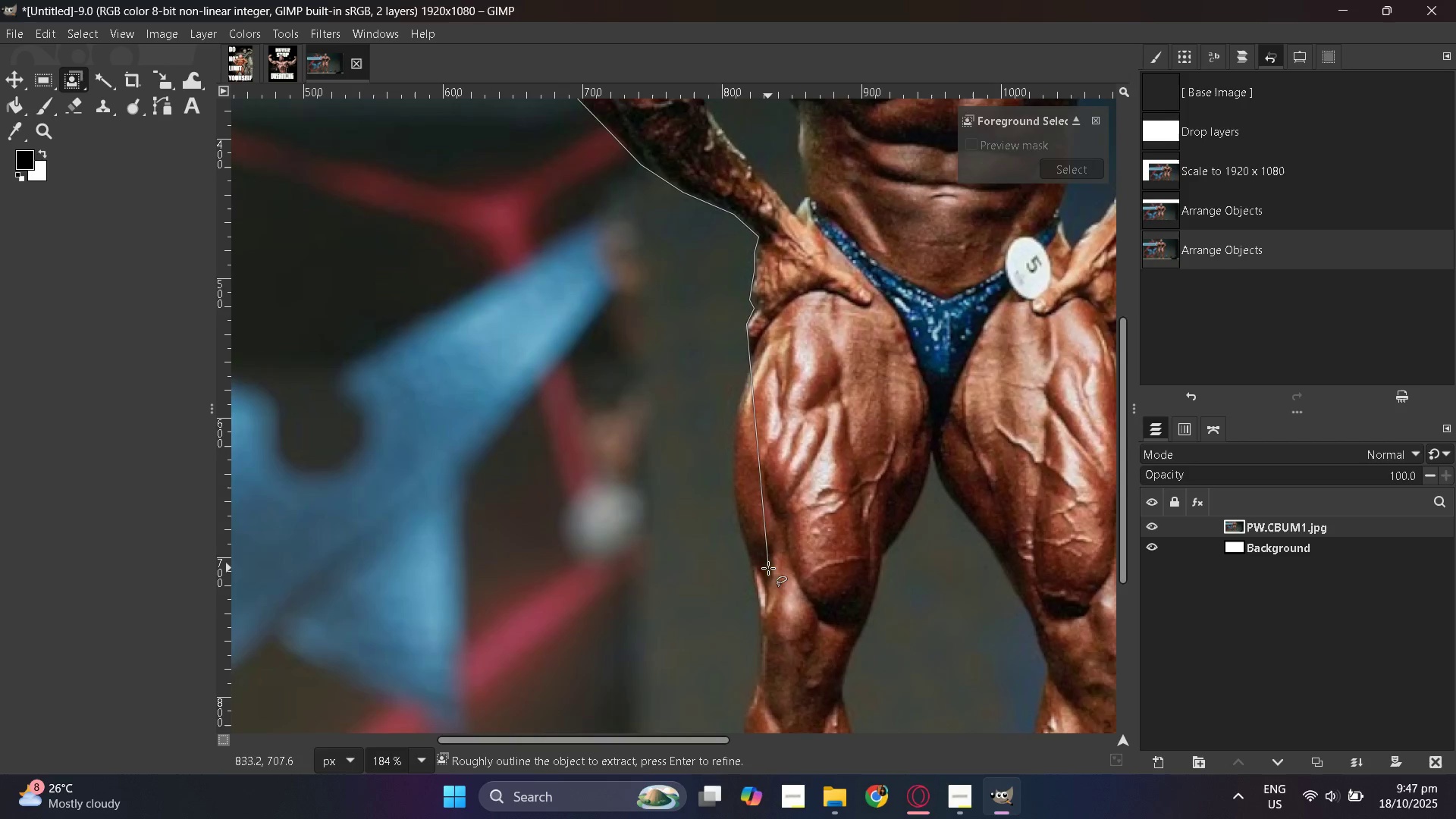 
key(Control+ControlLeft)
 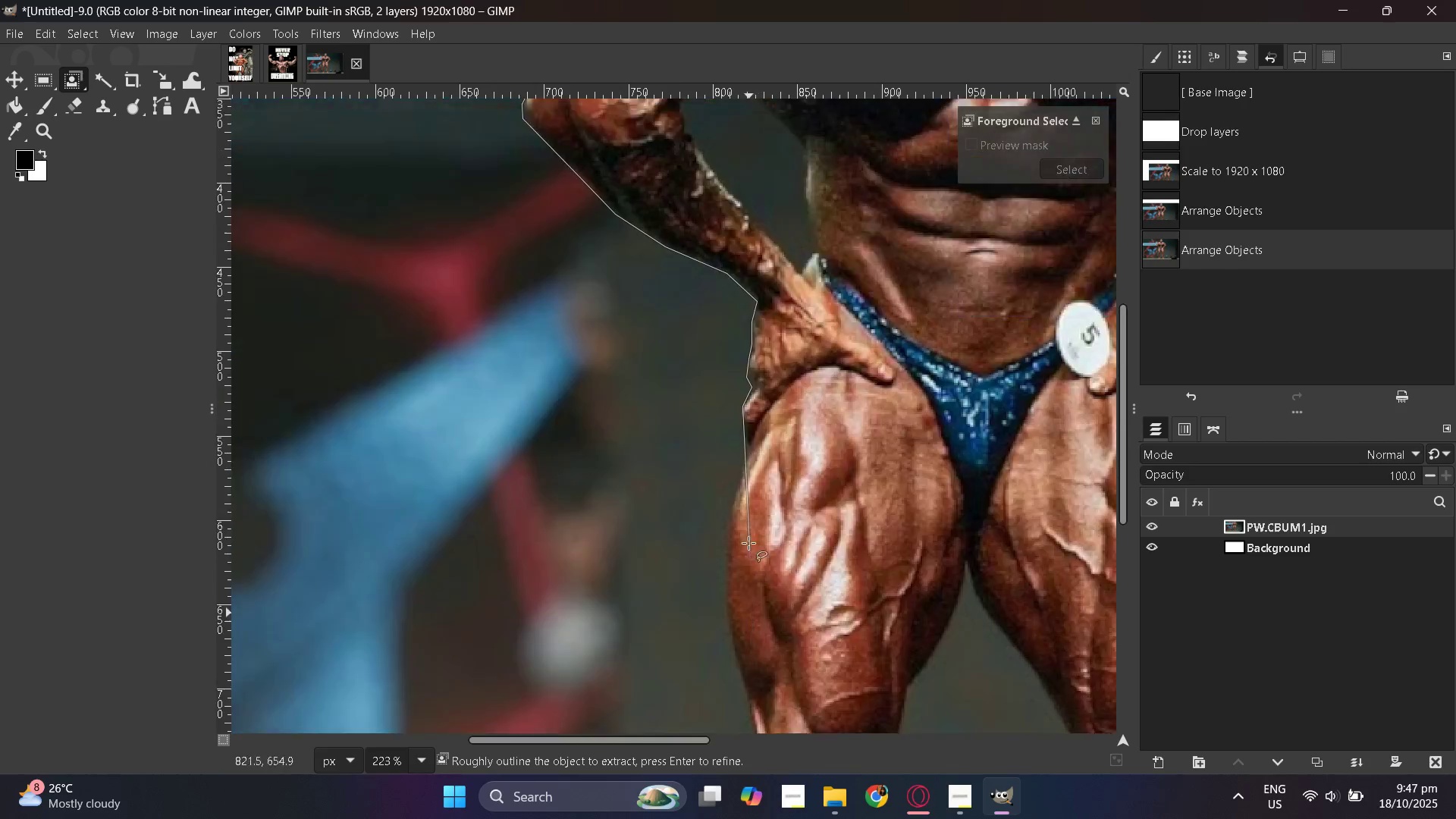 
hold_key(key=ControlLeft, duration=0.46)
 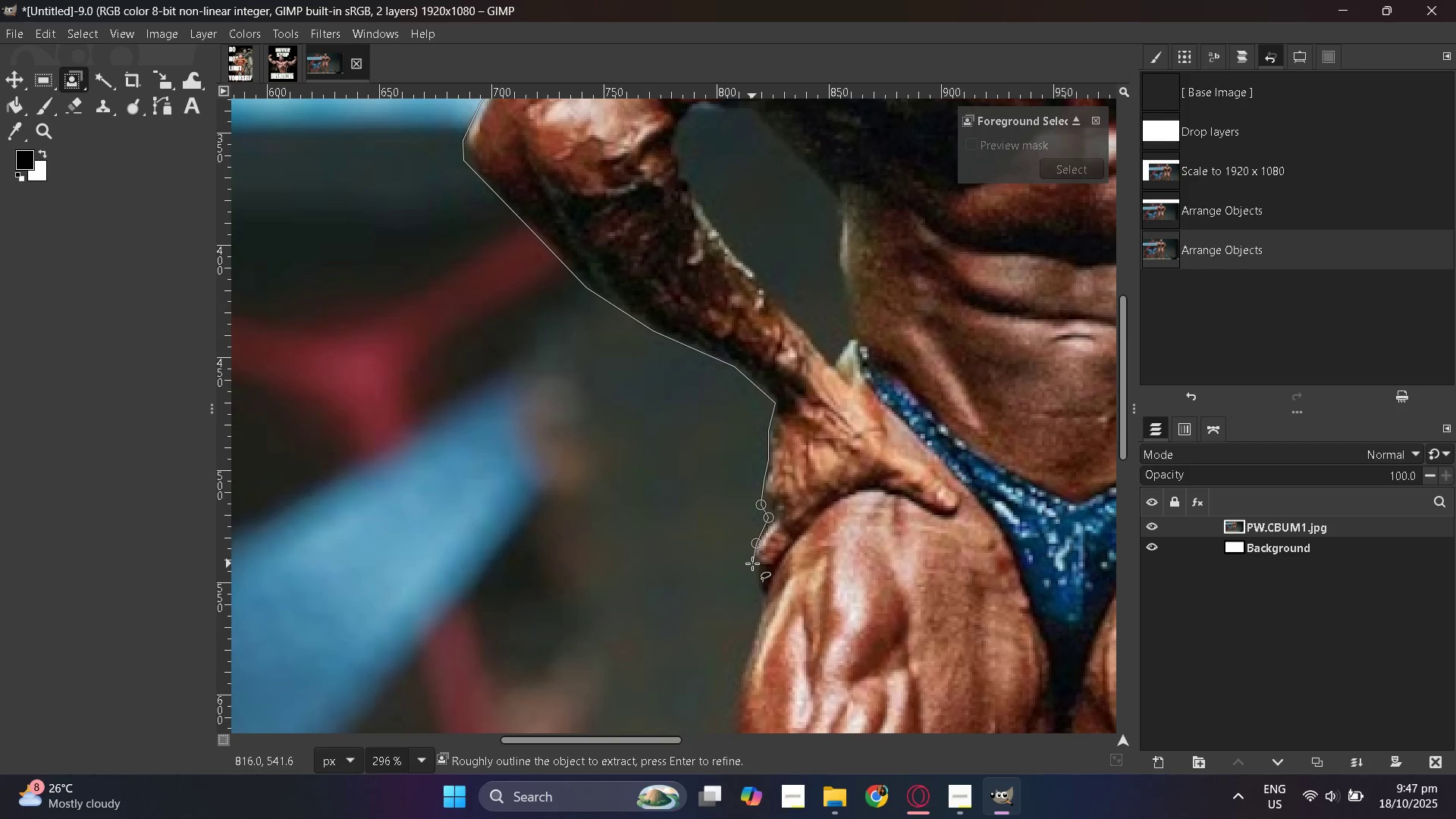 
left_click([753, 558])
 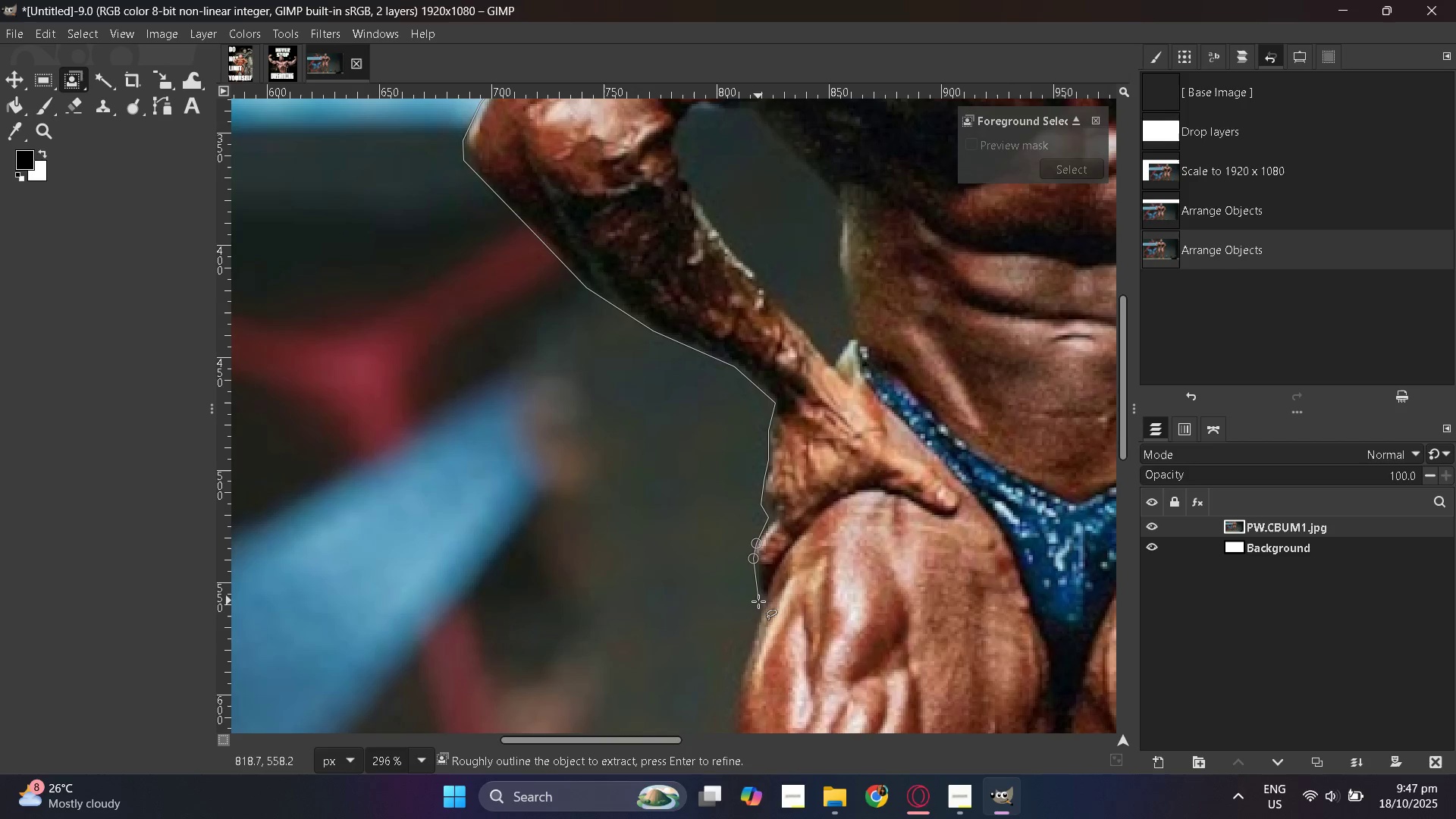 
left_click([758, 601])
 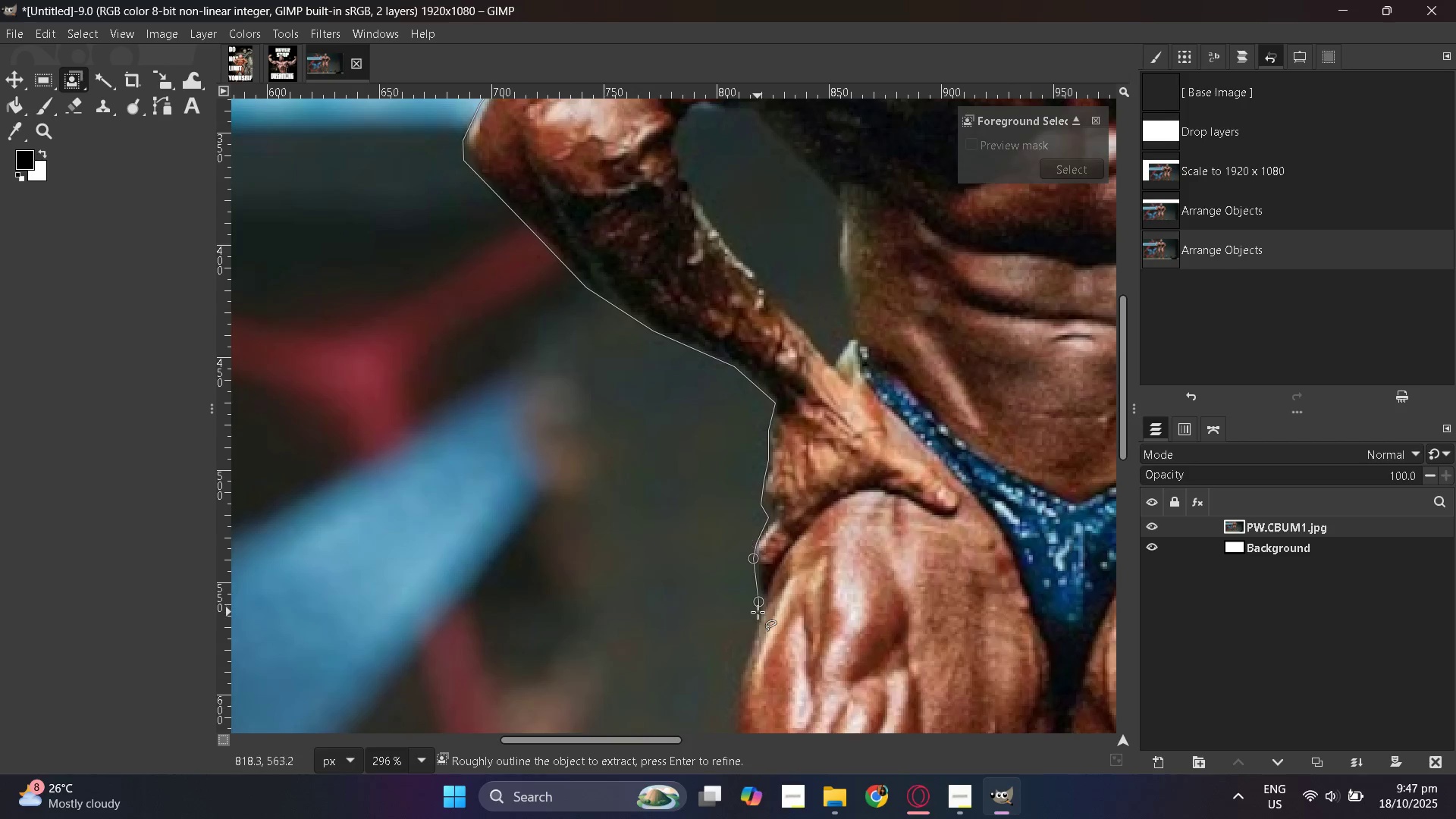 
scroll: coordinate [756, 610], scroll_direction: down, amount: 4.0
 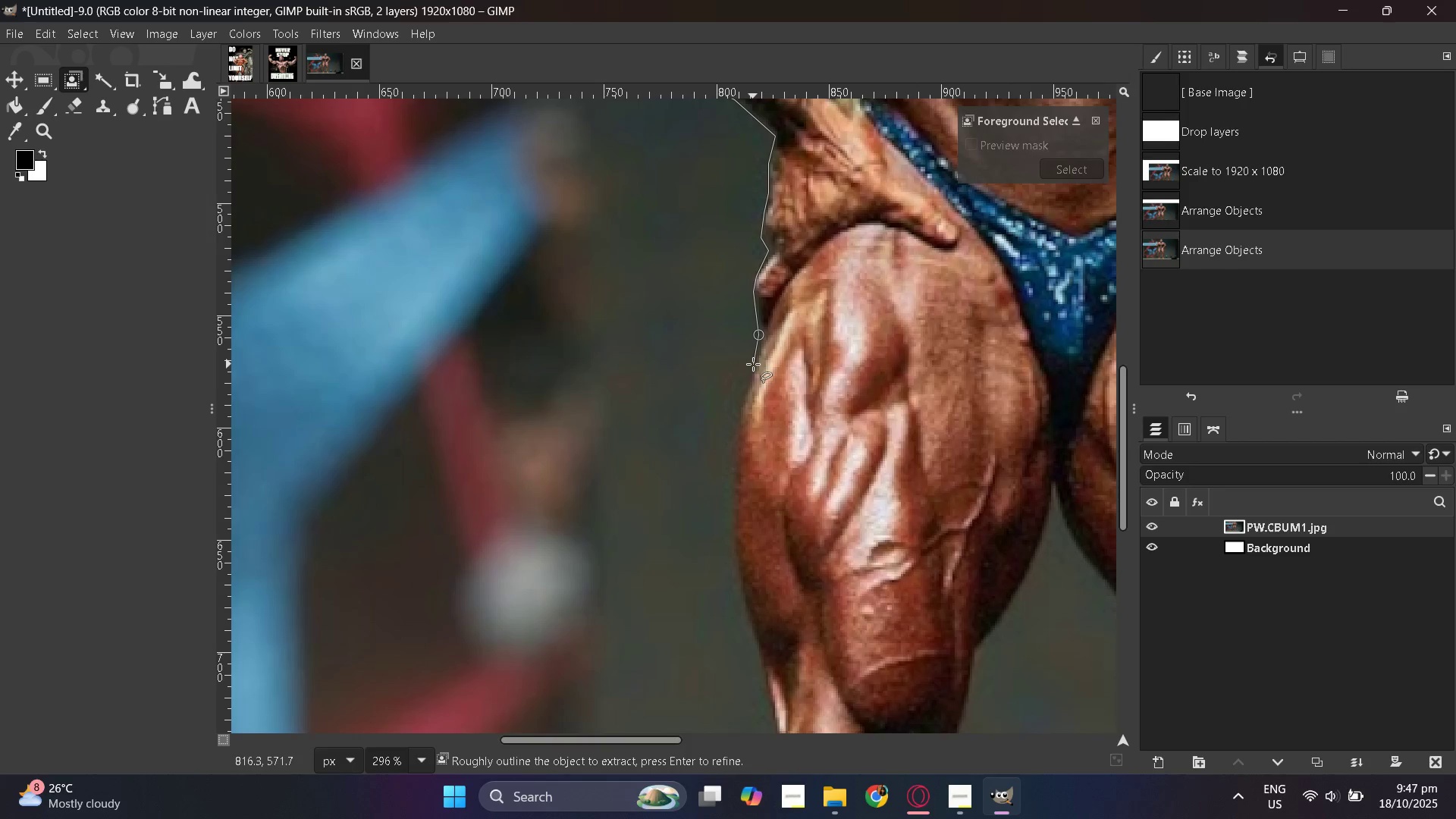 
left_click([753, 362])
 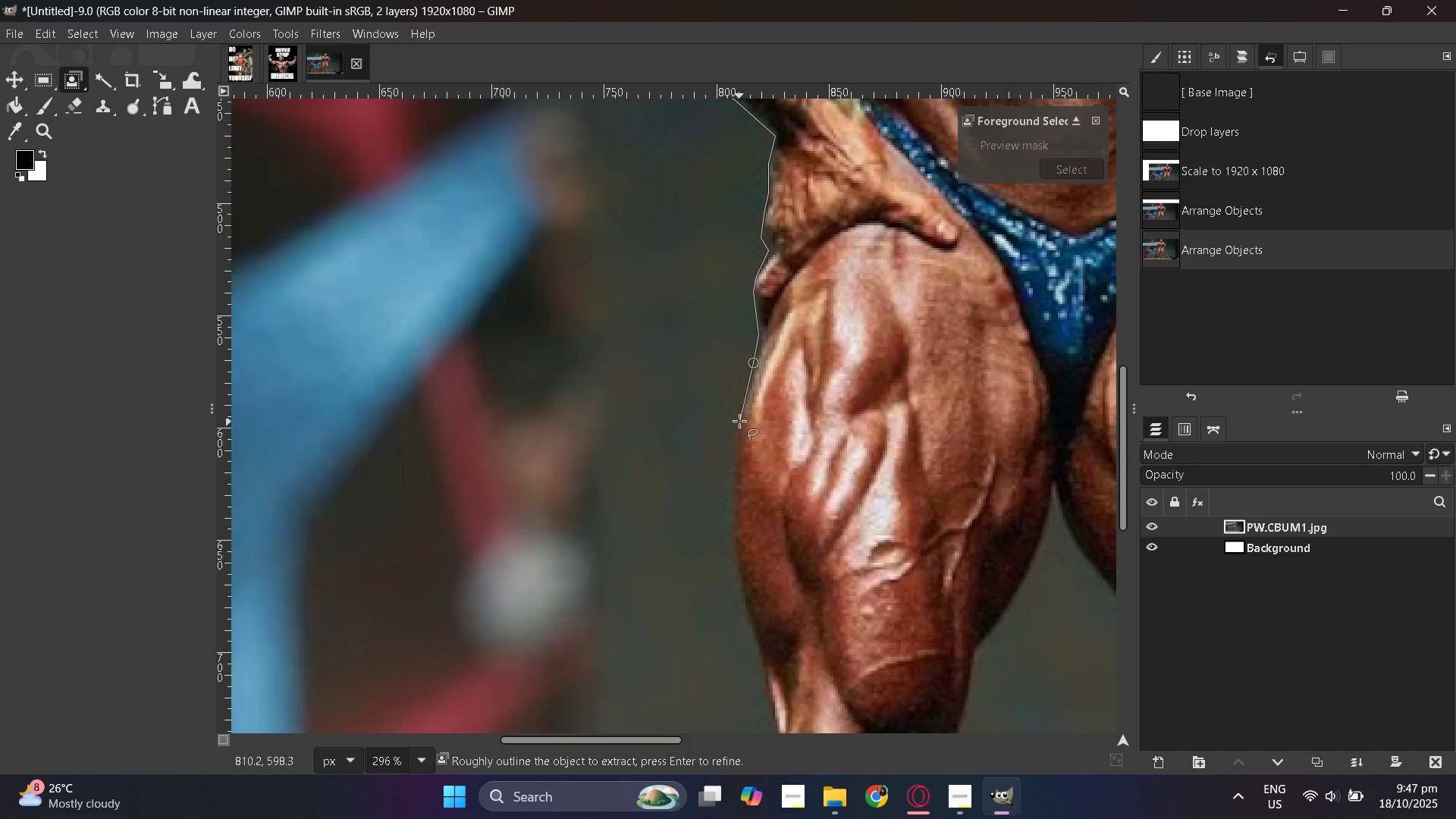 
left_click([739, 416])
 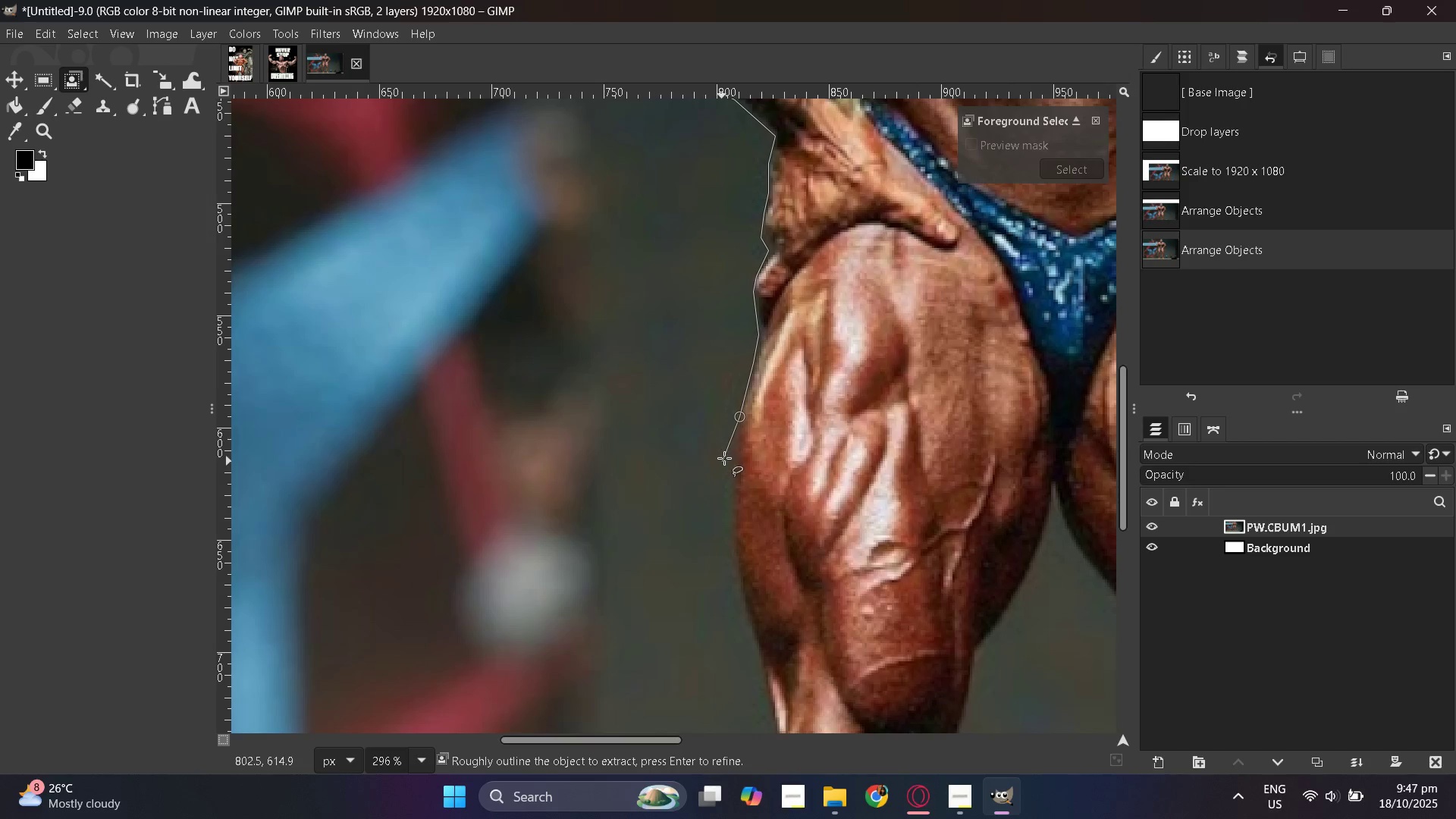 
left_click([728, 460])
 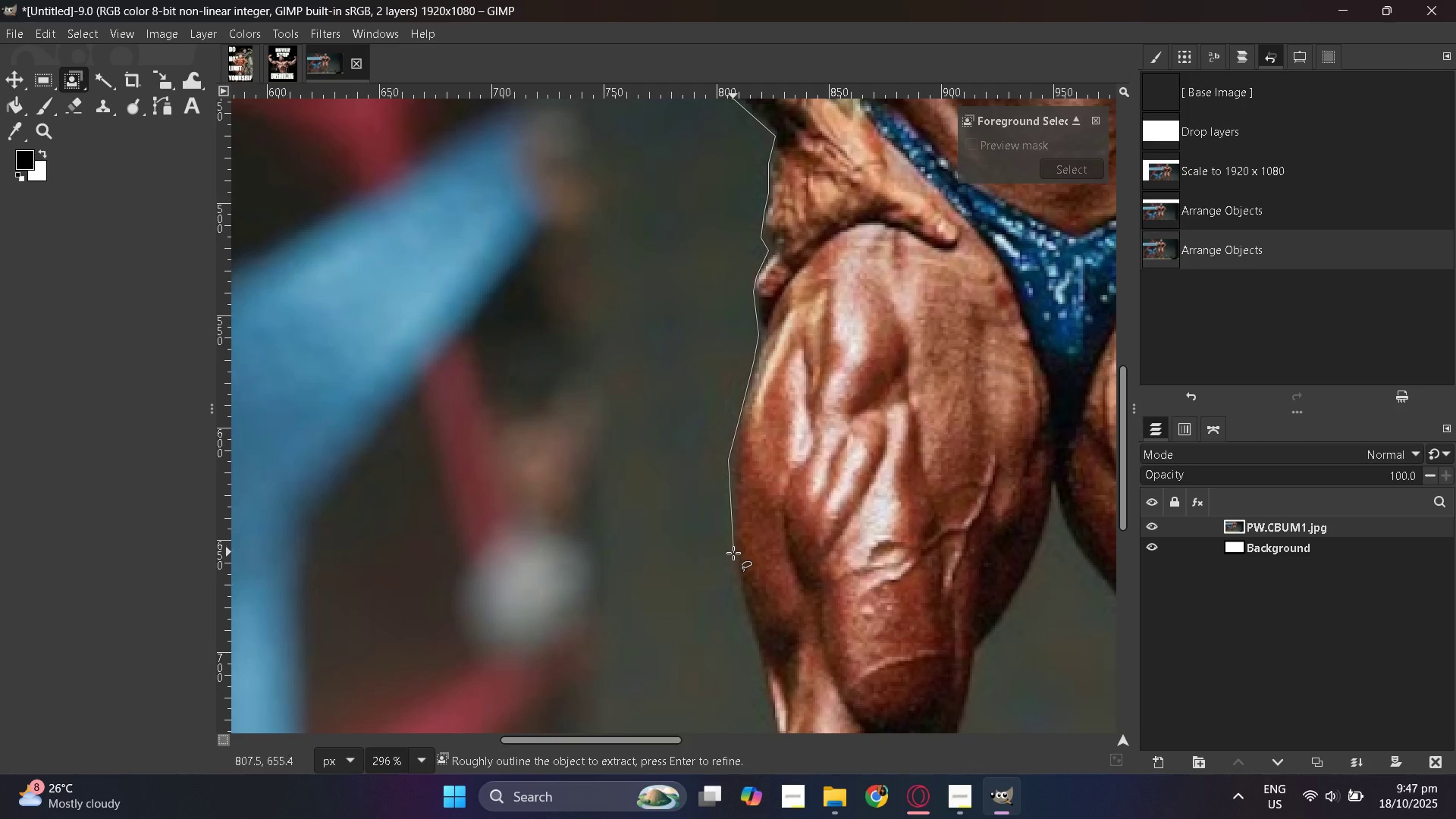 
left_click([733, 555])
 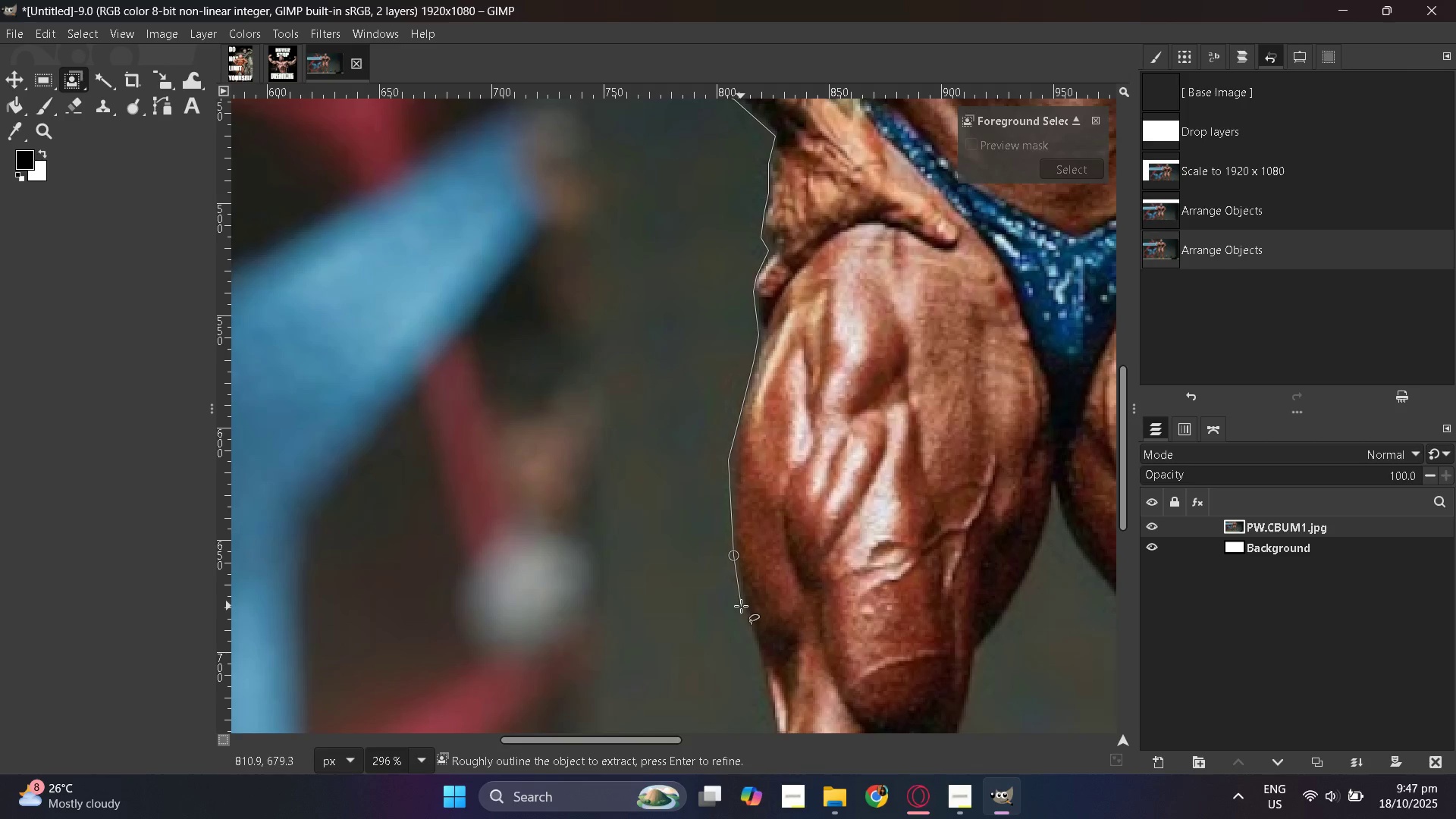 
left_click([741, 606])
 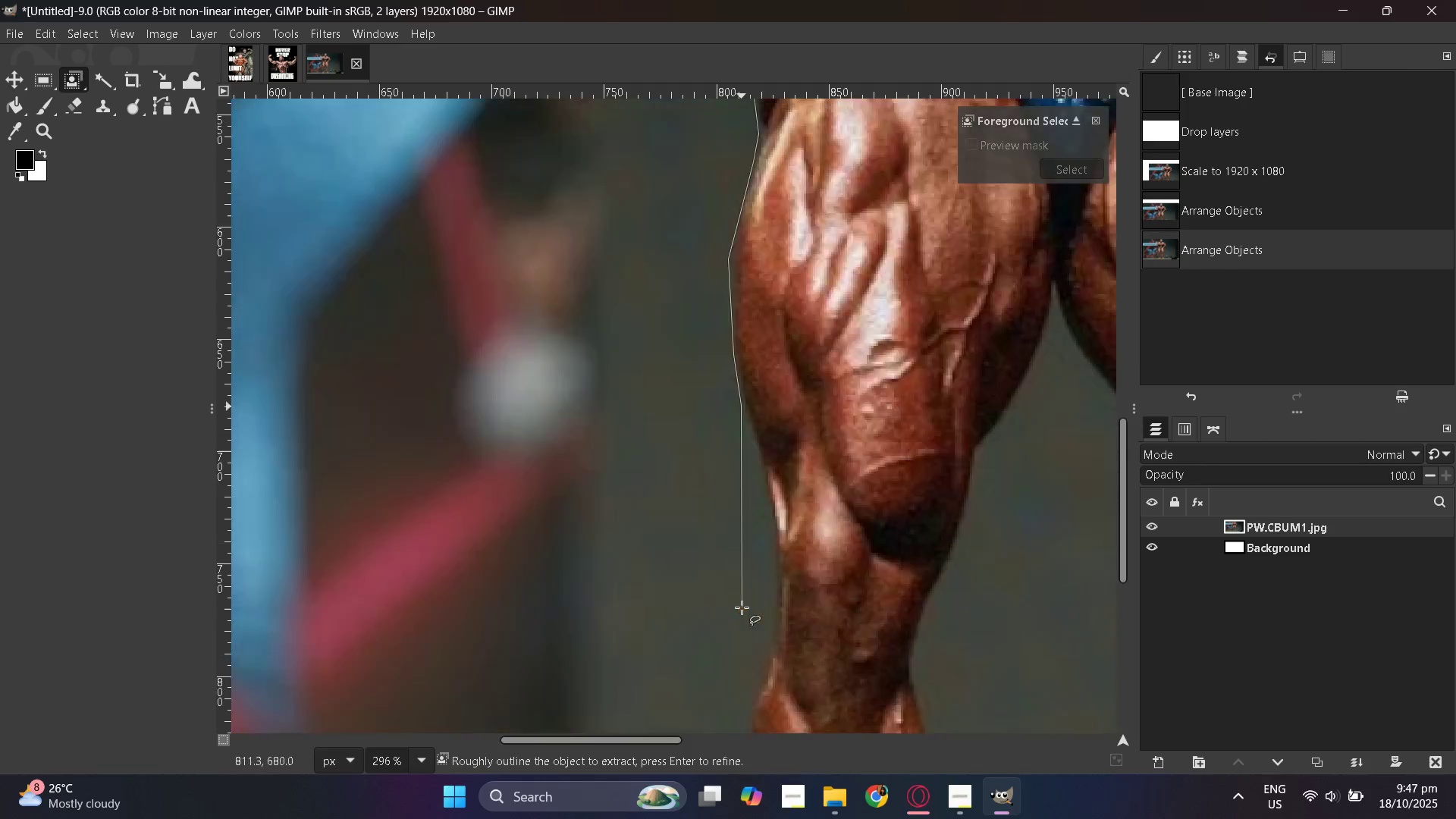 
scroll: coordinate [742, 607], scroll_direction: down, amount: 5.0
 